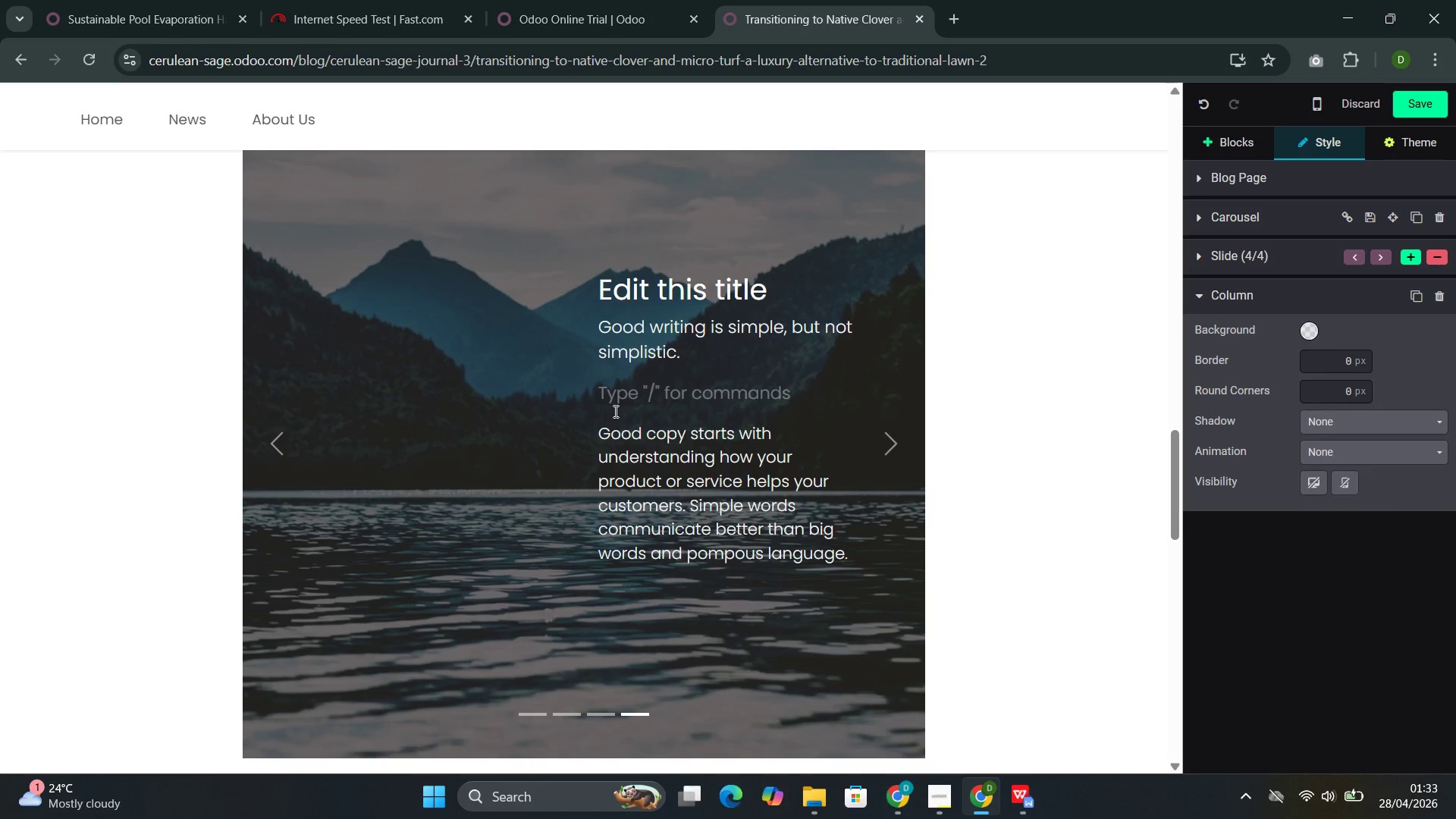 
key(Backspace)
 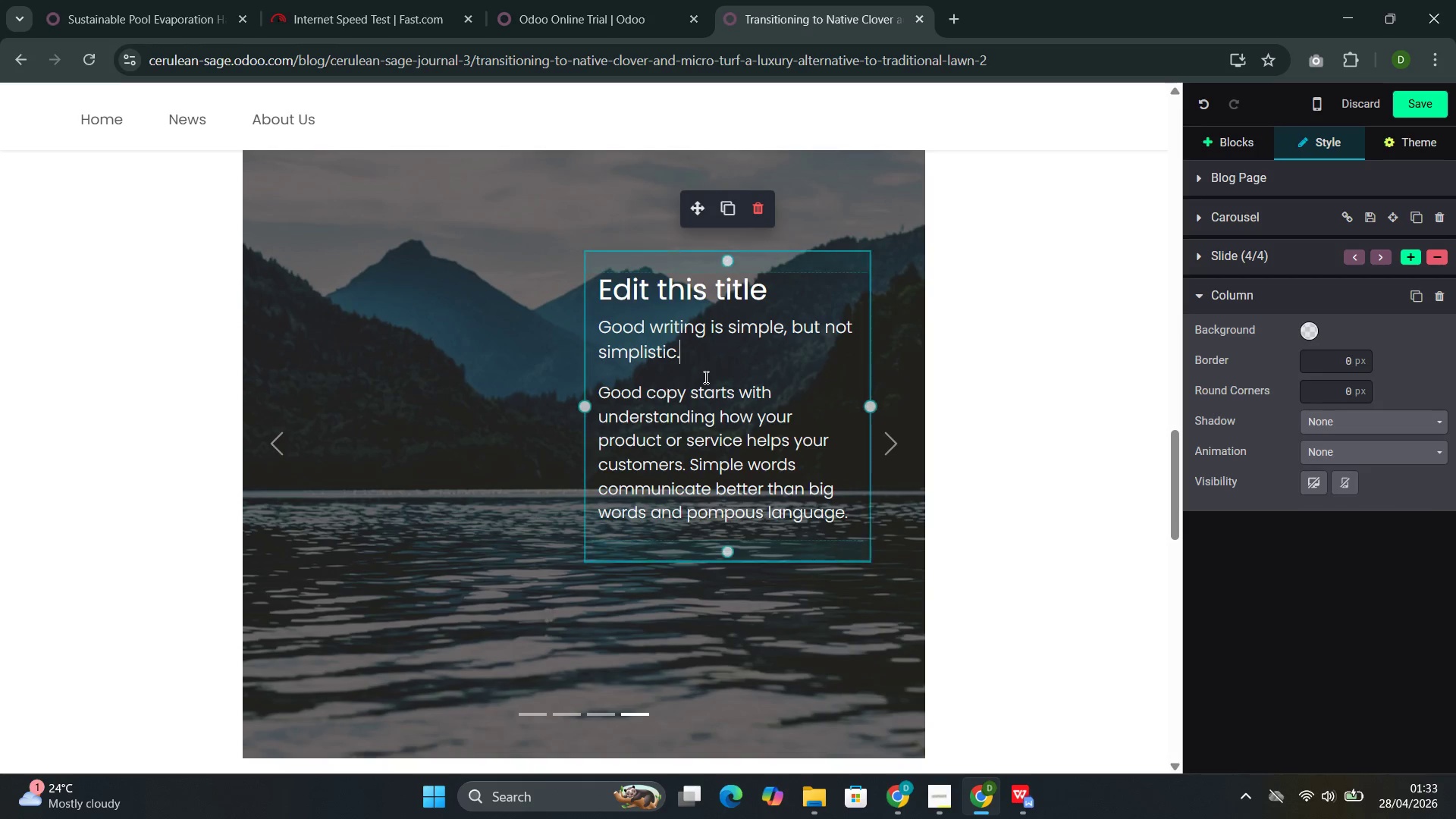 
left_click_drag(start_coordinate=[788, 288], to_coordinate=[588, 269])
 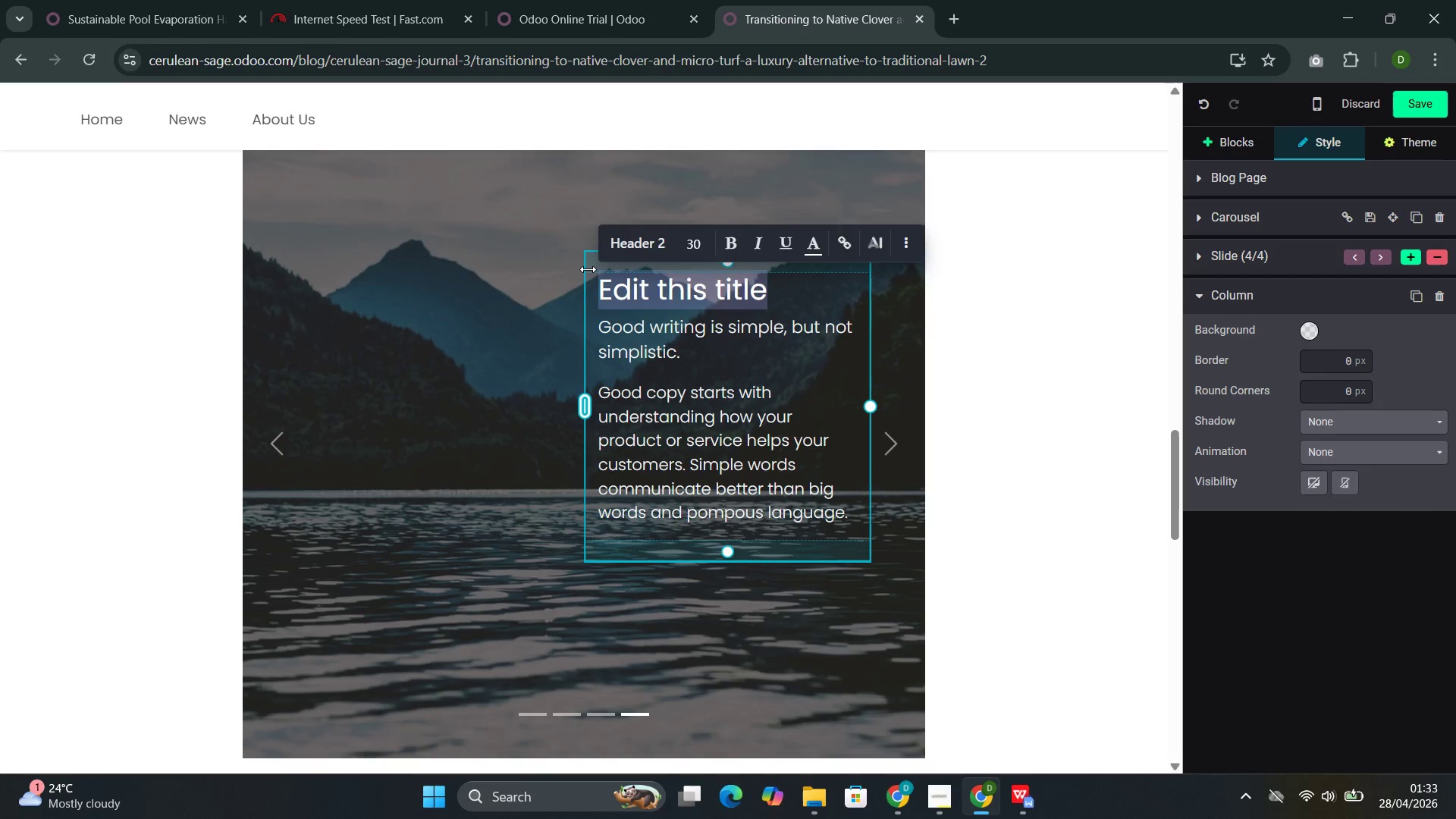 
key(Backspace)
 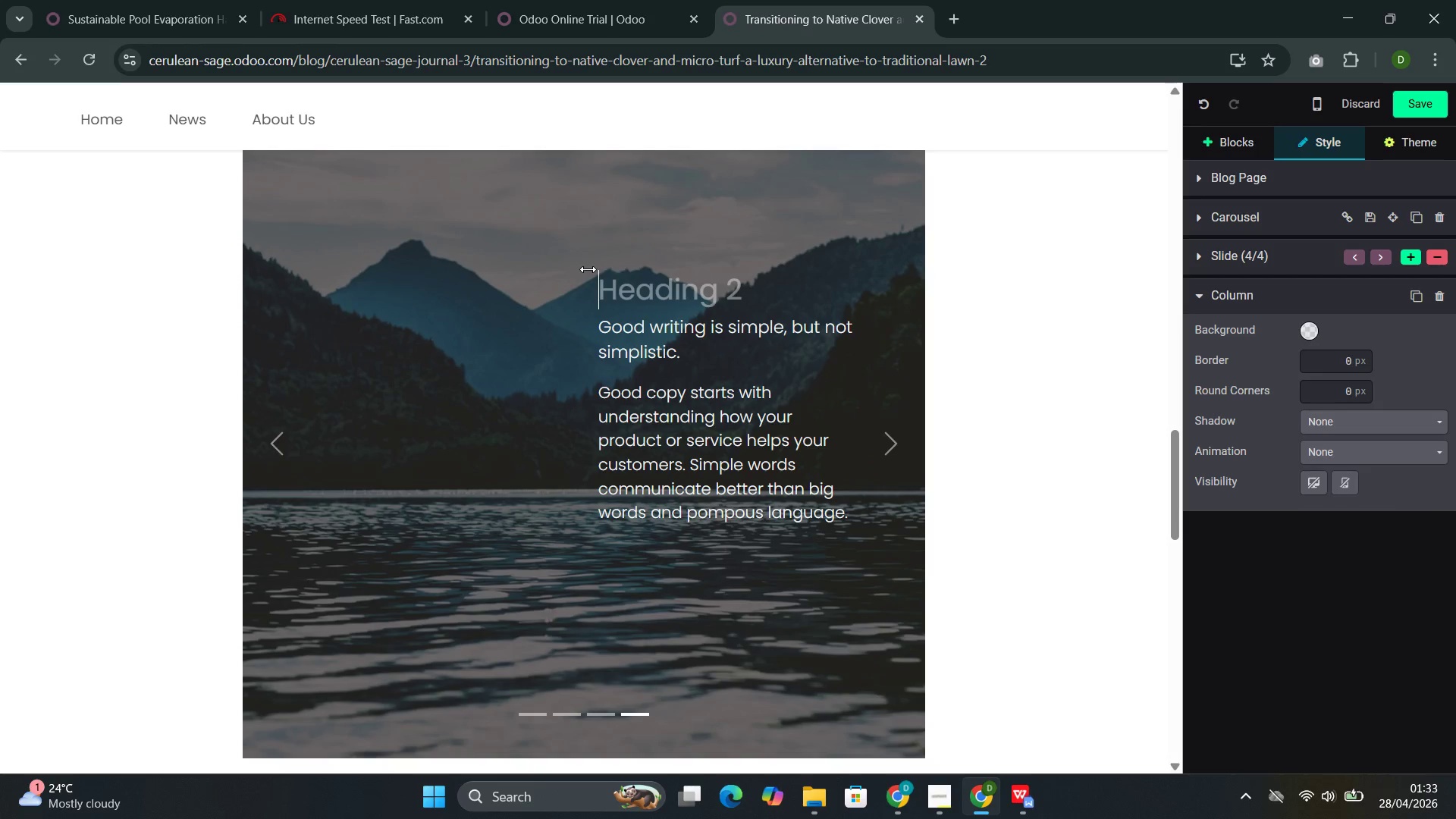 
key(Backspace)
 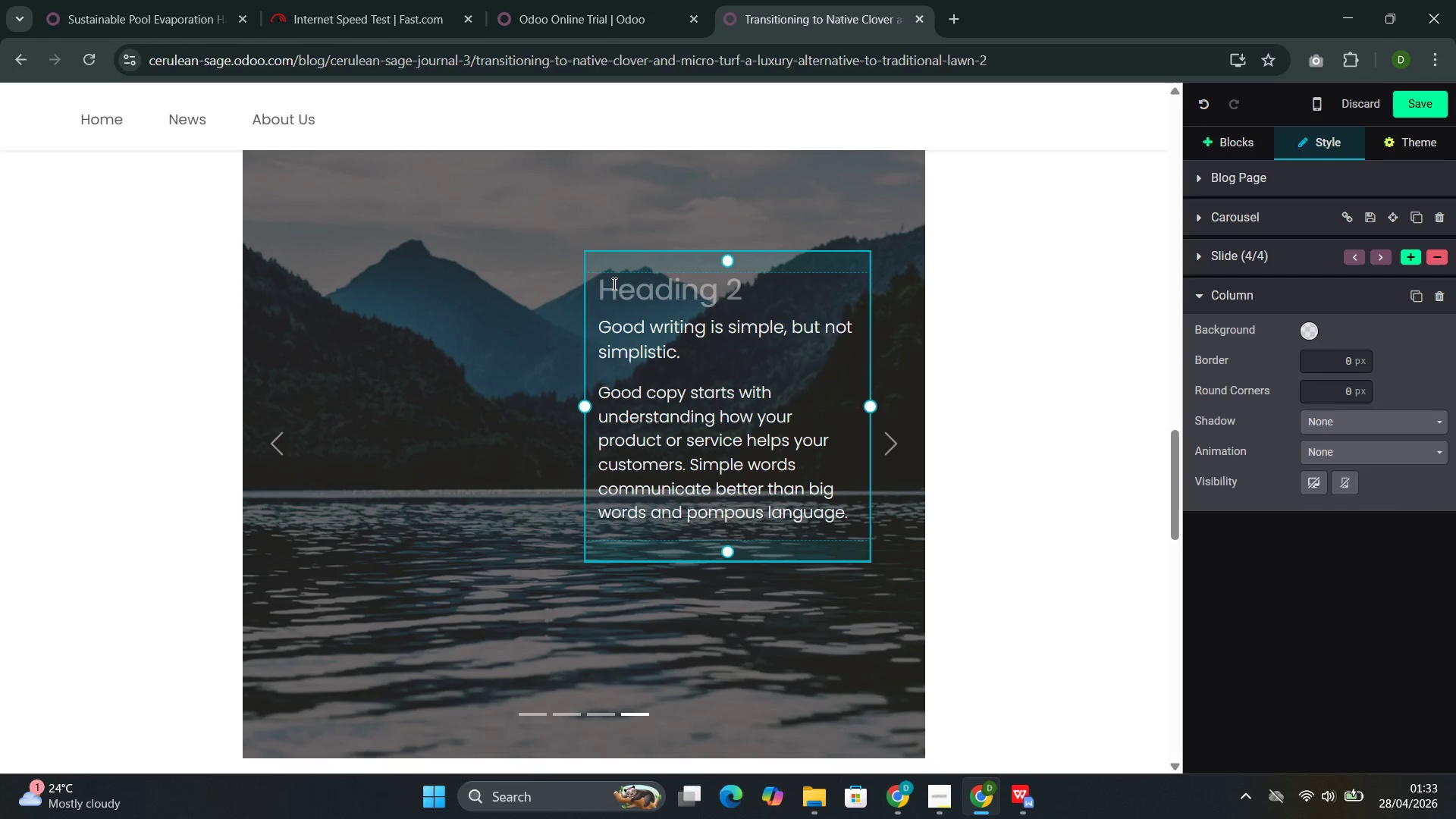 
double_click([613, 284])
 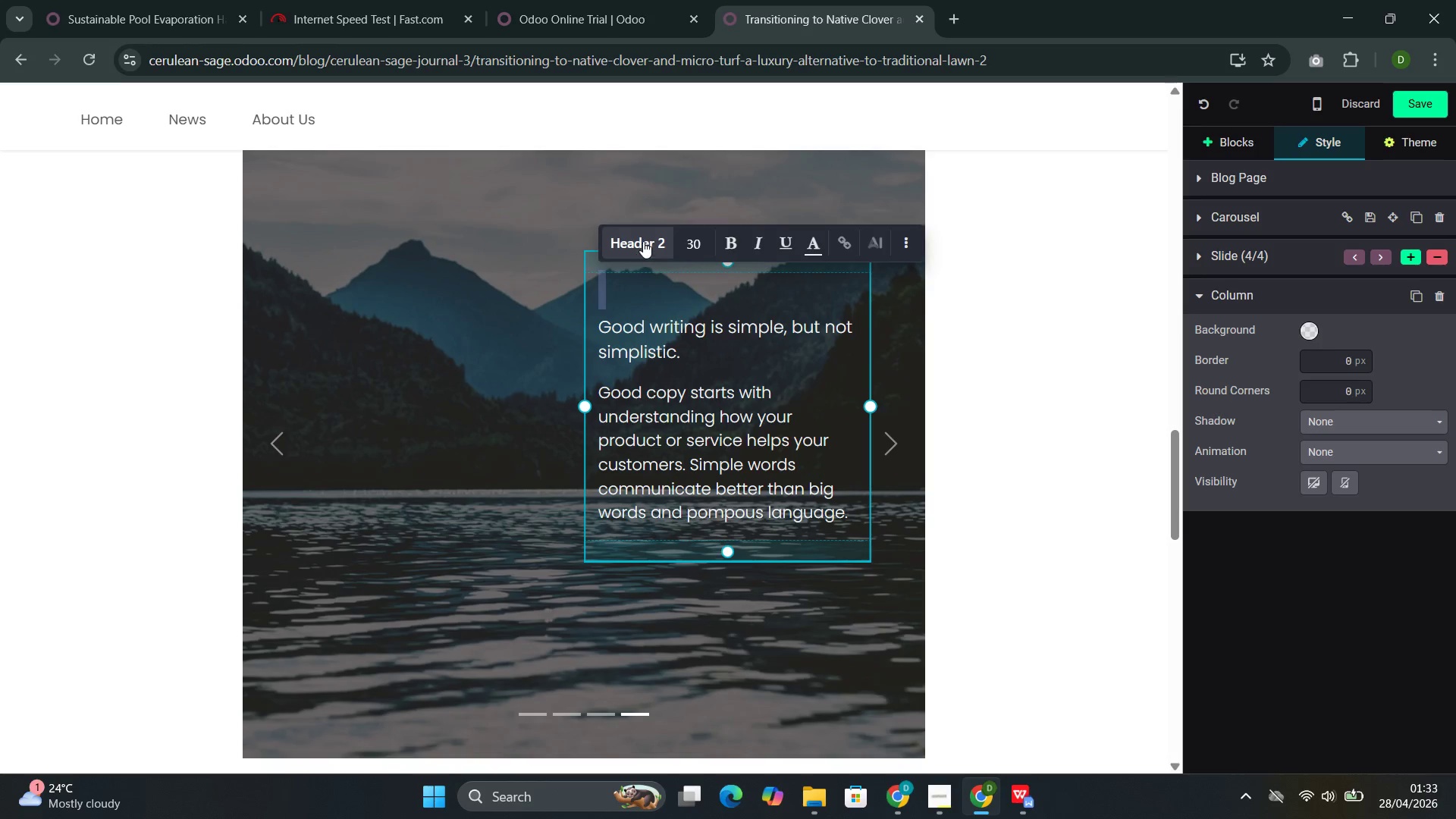 
left_click([643, 241])
 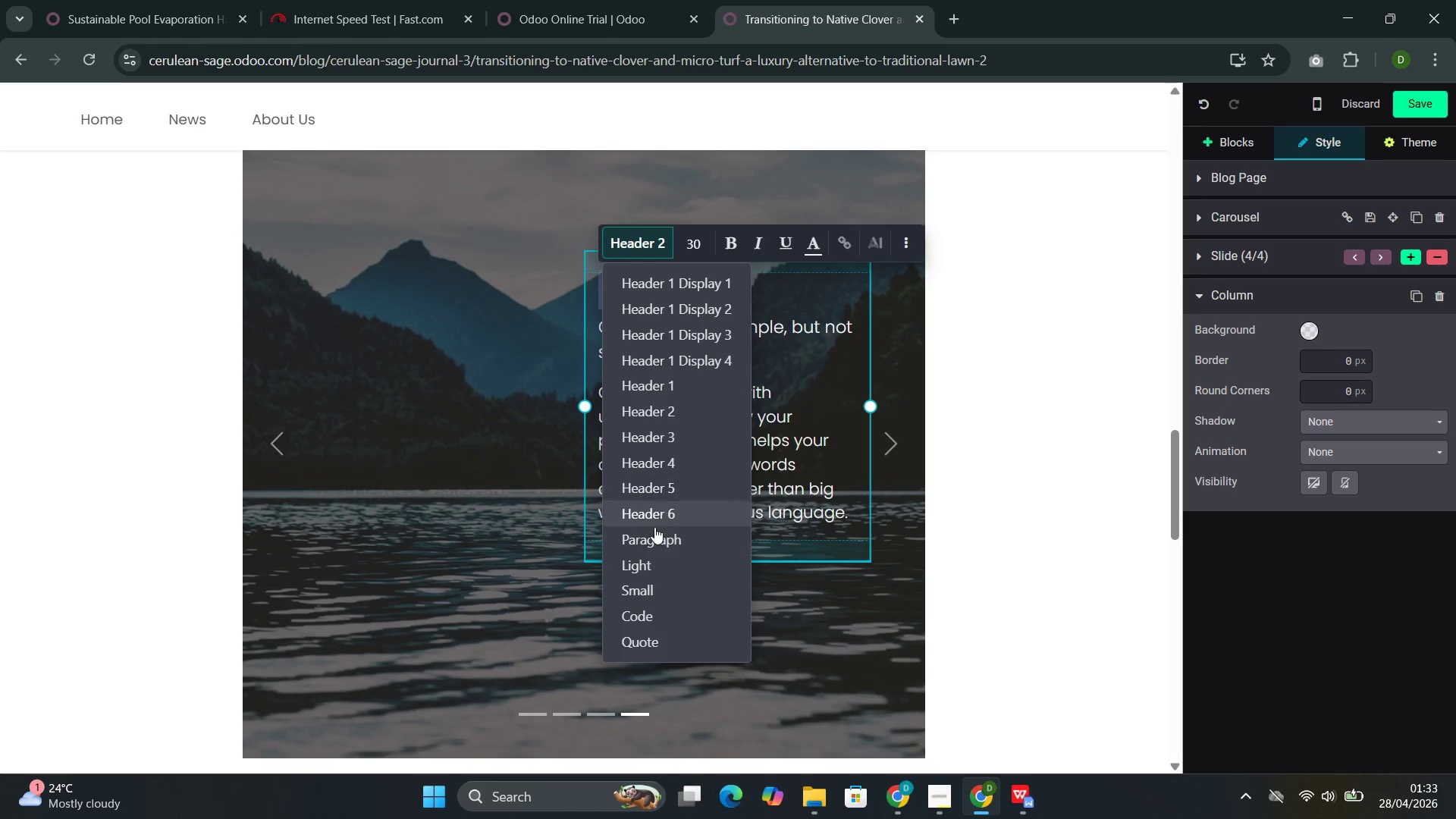 
left_click([654, 541])
 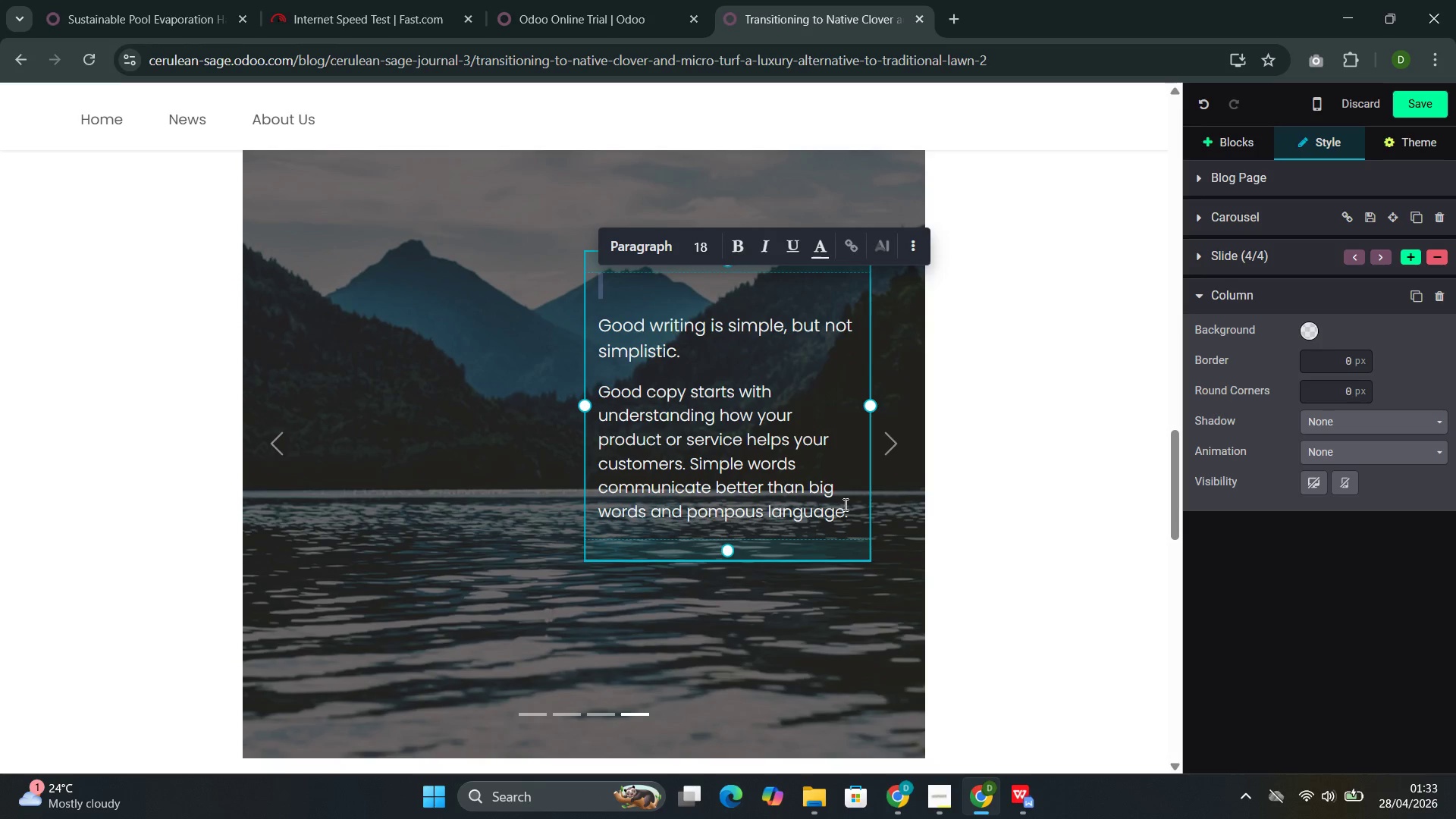 
left_click_drag(start_coordinate=[845, 520], to_coordinate=[601, 330])
 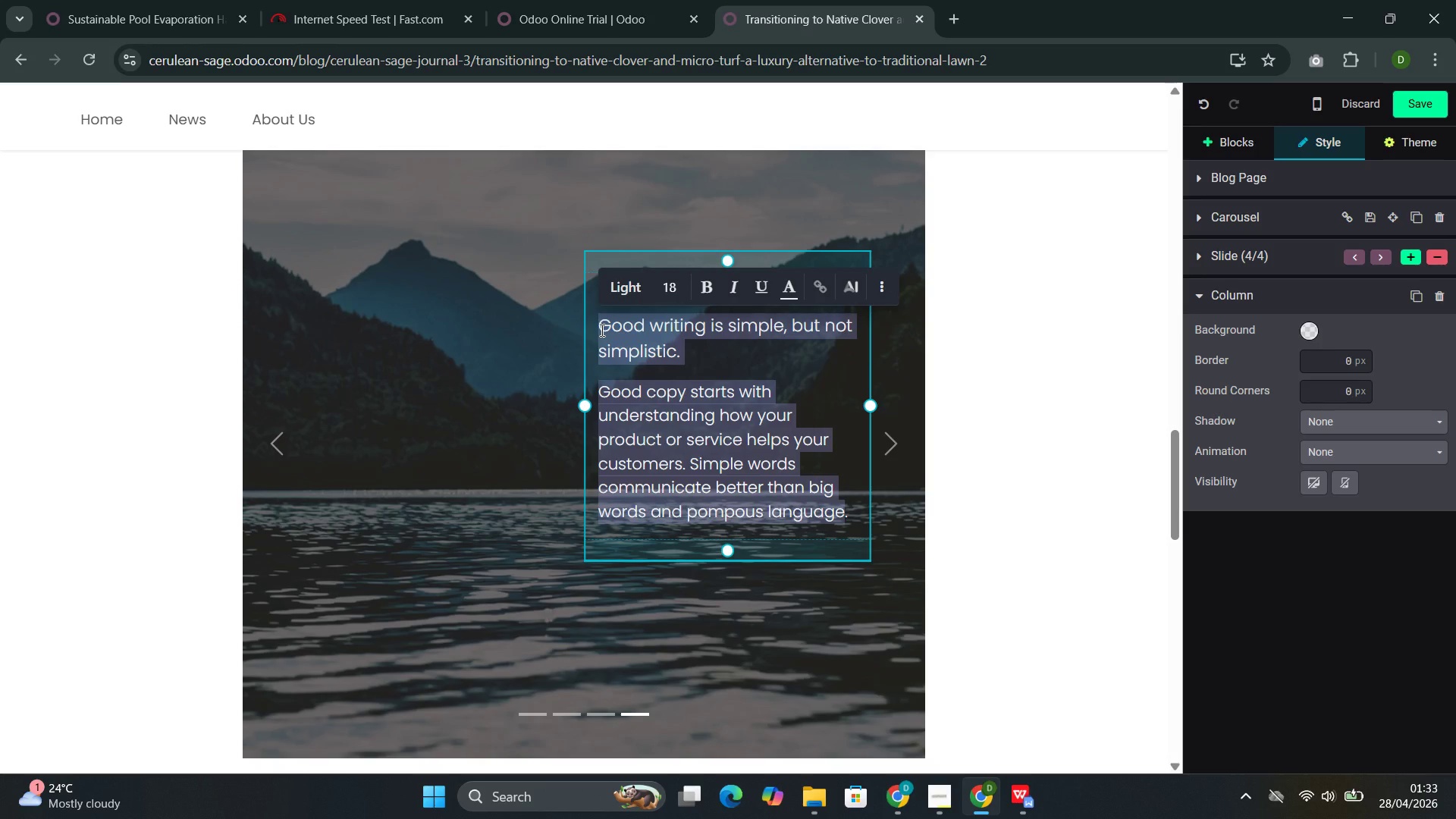 
key(Backspace)
type(Native micro-turf)
 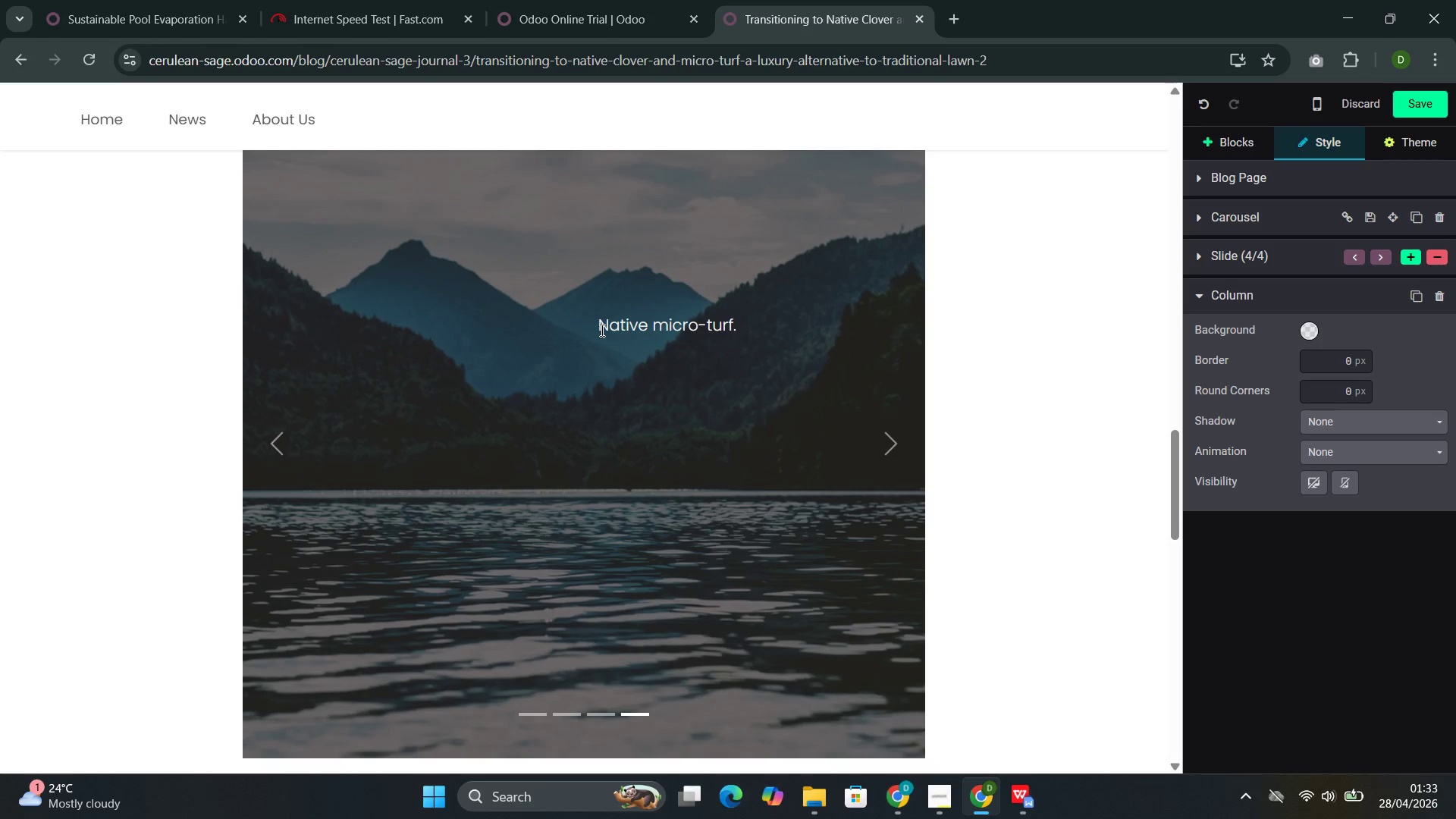 
key(ArrowRight)
 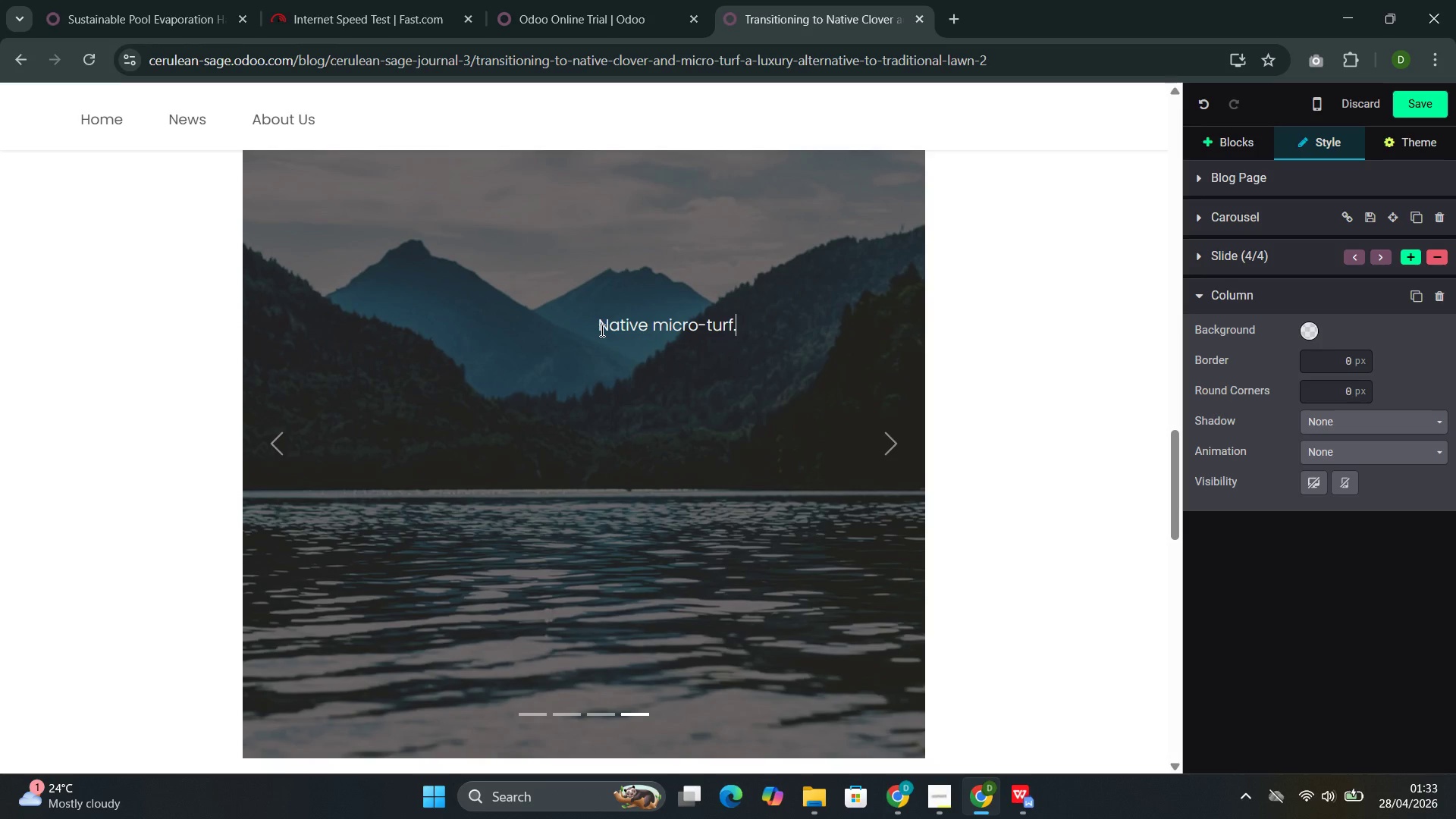 
key(Backspace)
type(())
 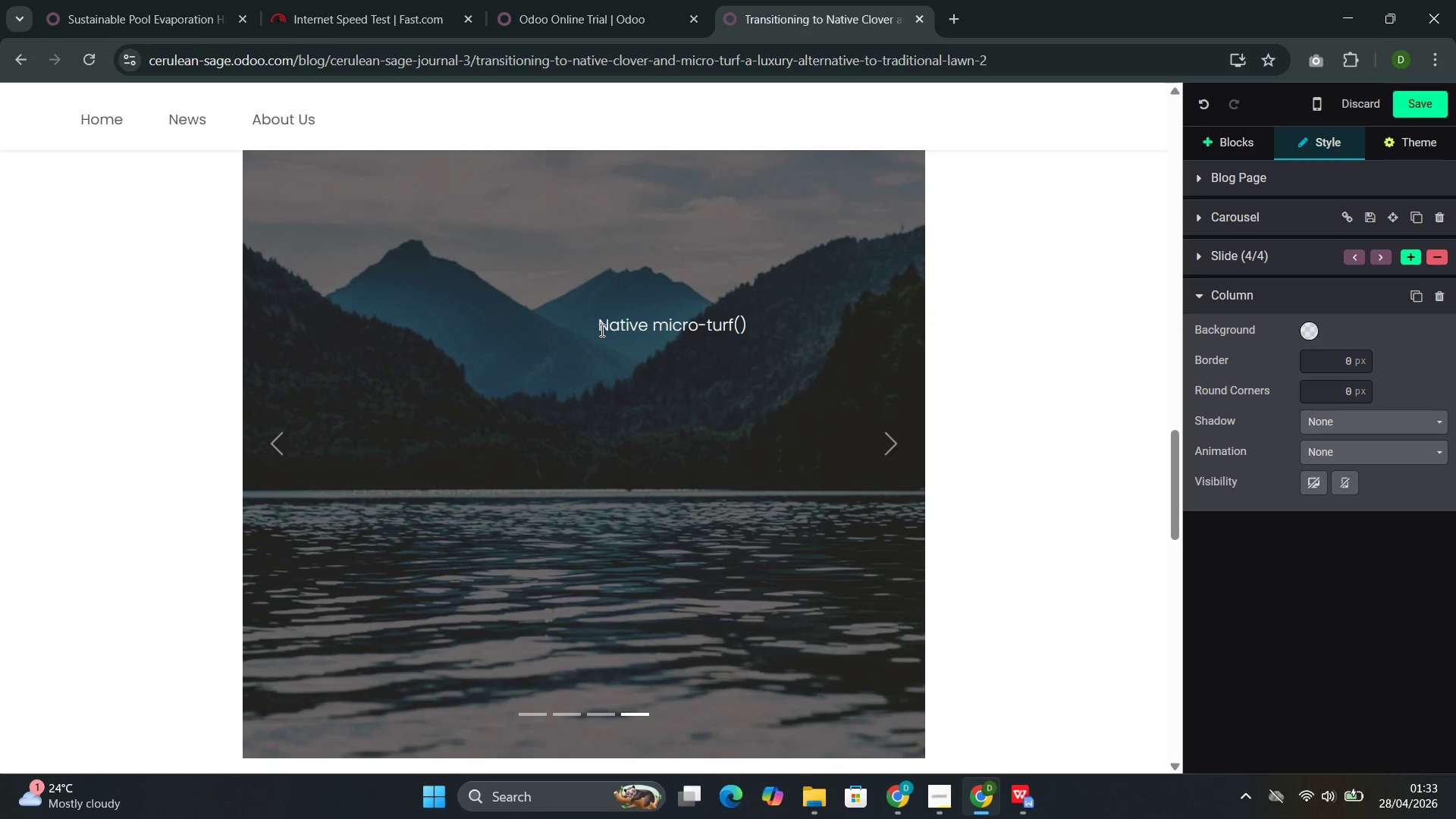 
key(ArrowLeft)
 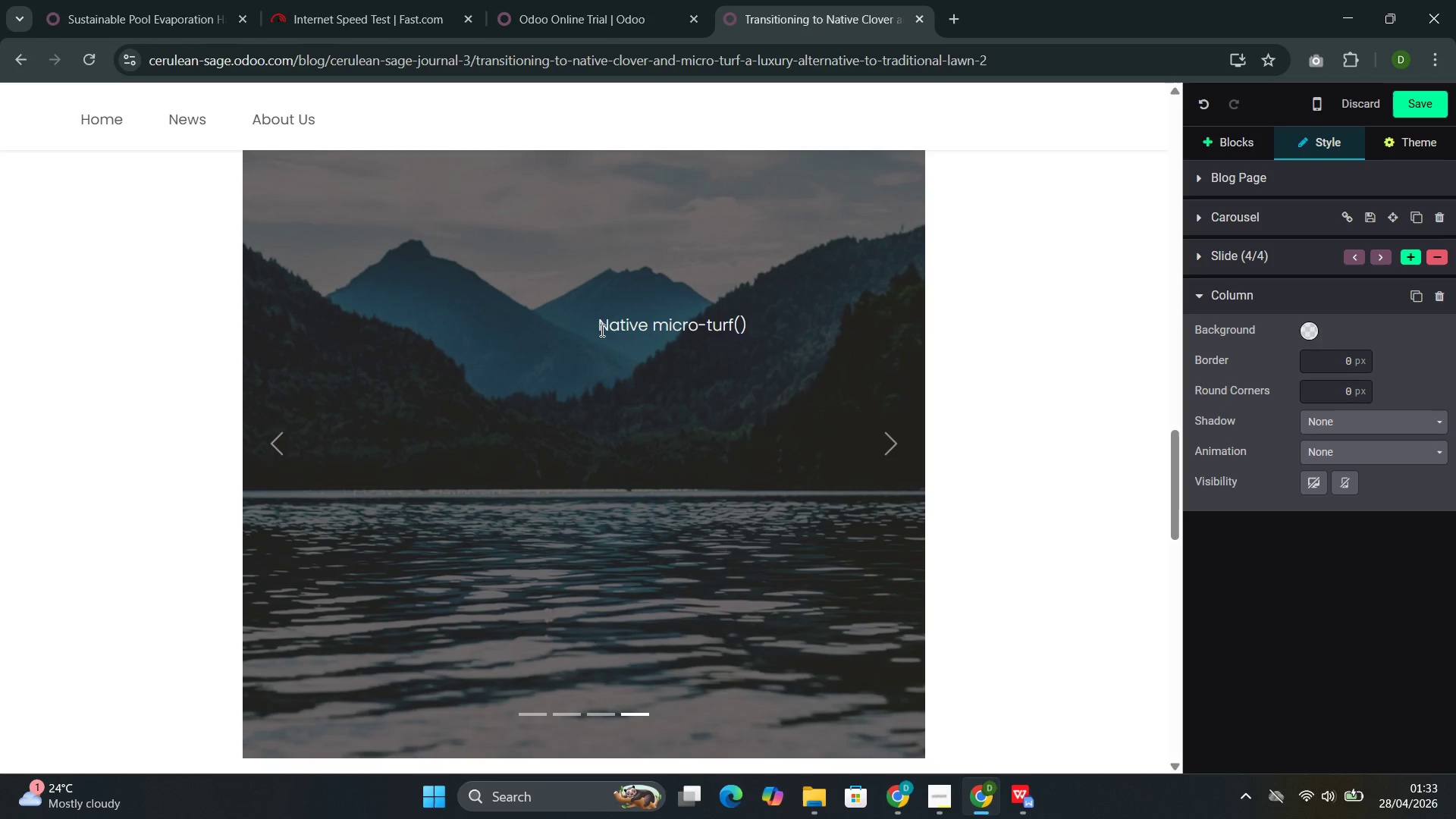 
type(no-mow fescue blends )
key(Backspace)
 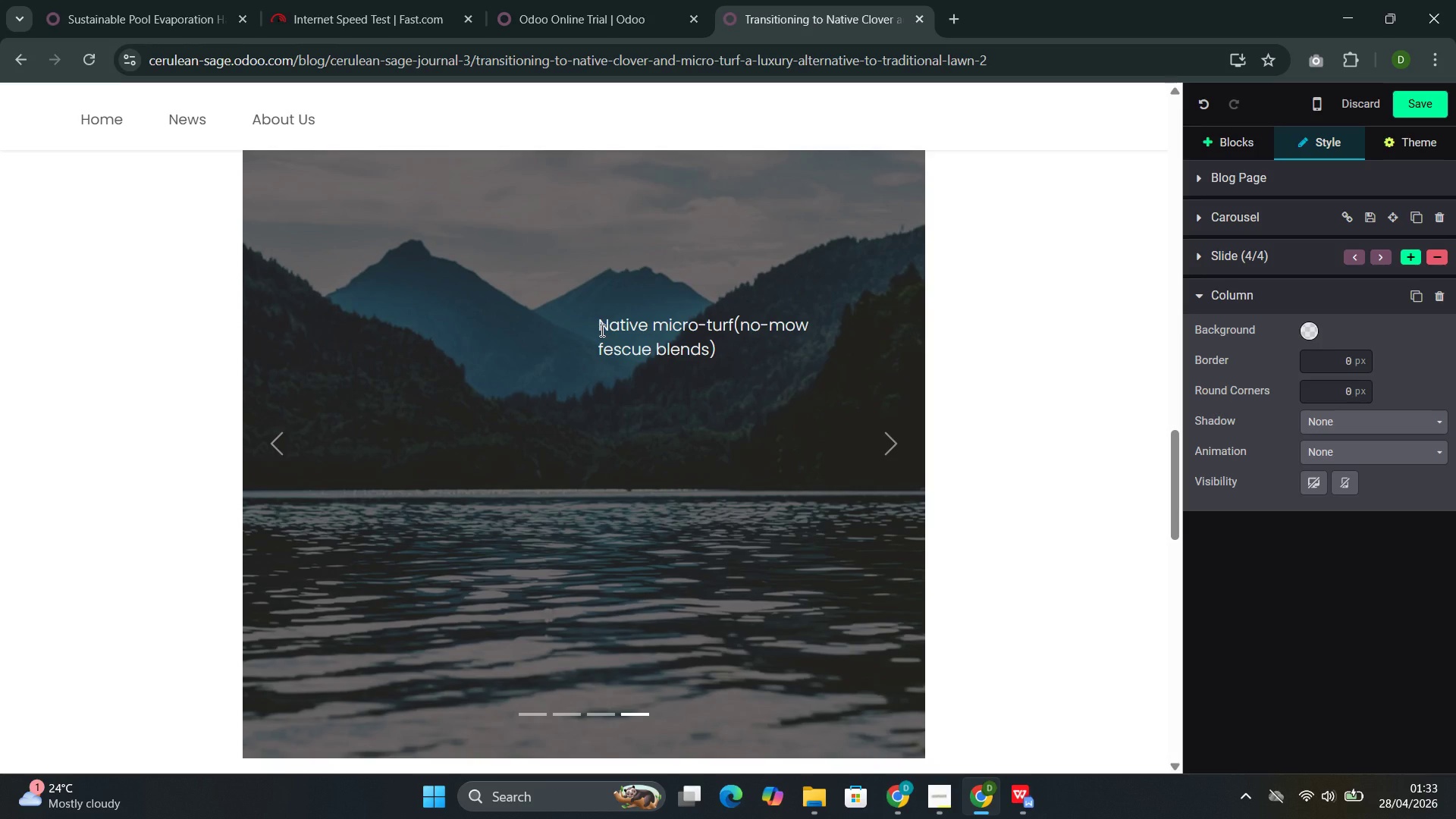 
key(ArrowRight)
 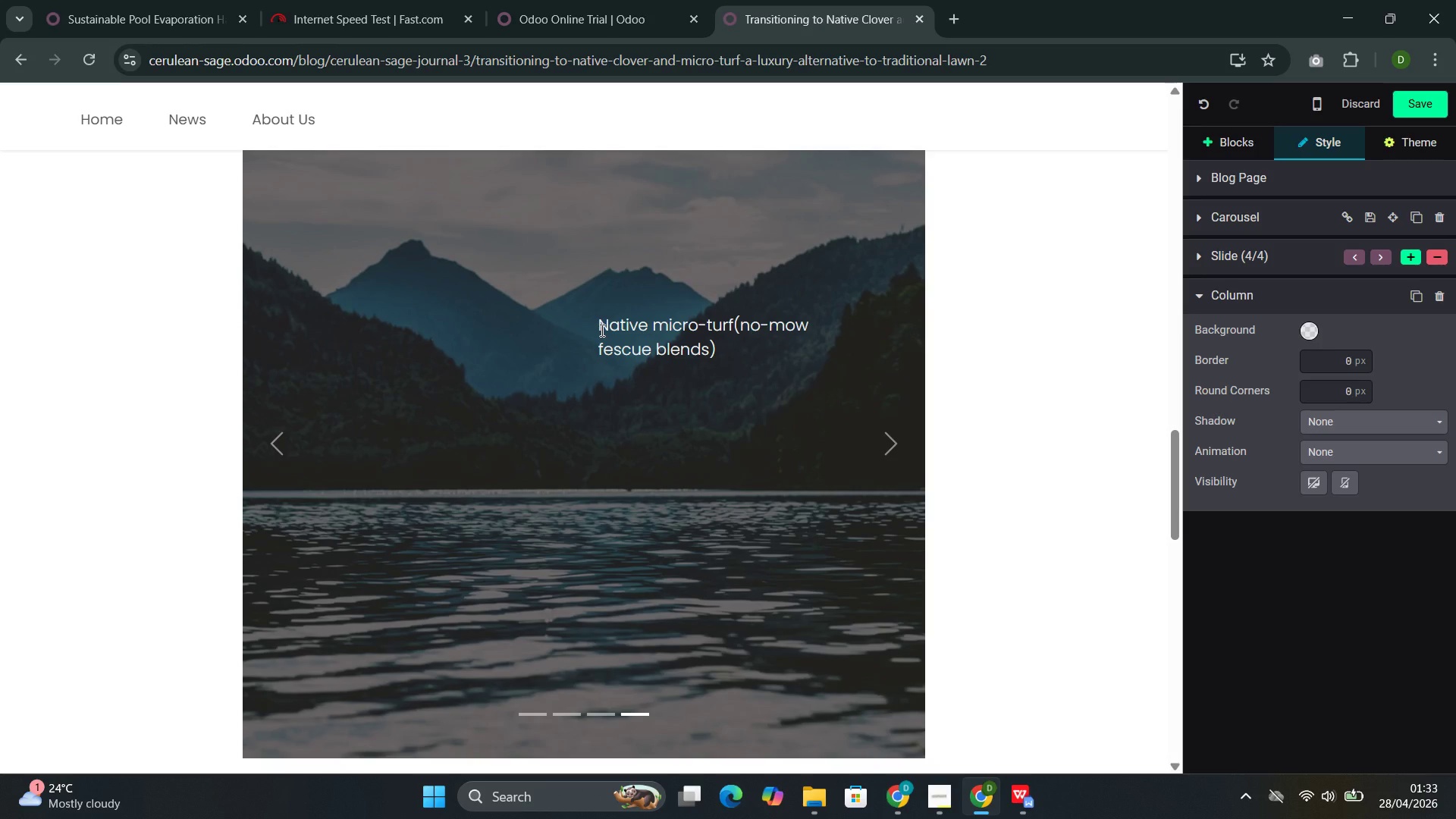 
type(: Fine fescue species developed for low-input condu)
key(Backspace)
type(itions require sid)
key(Backspace)
type(gnificantly less water than kentucky bluegrass, grow more slowly ())
 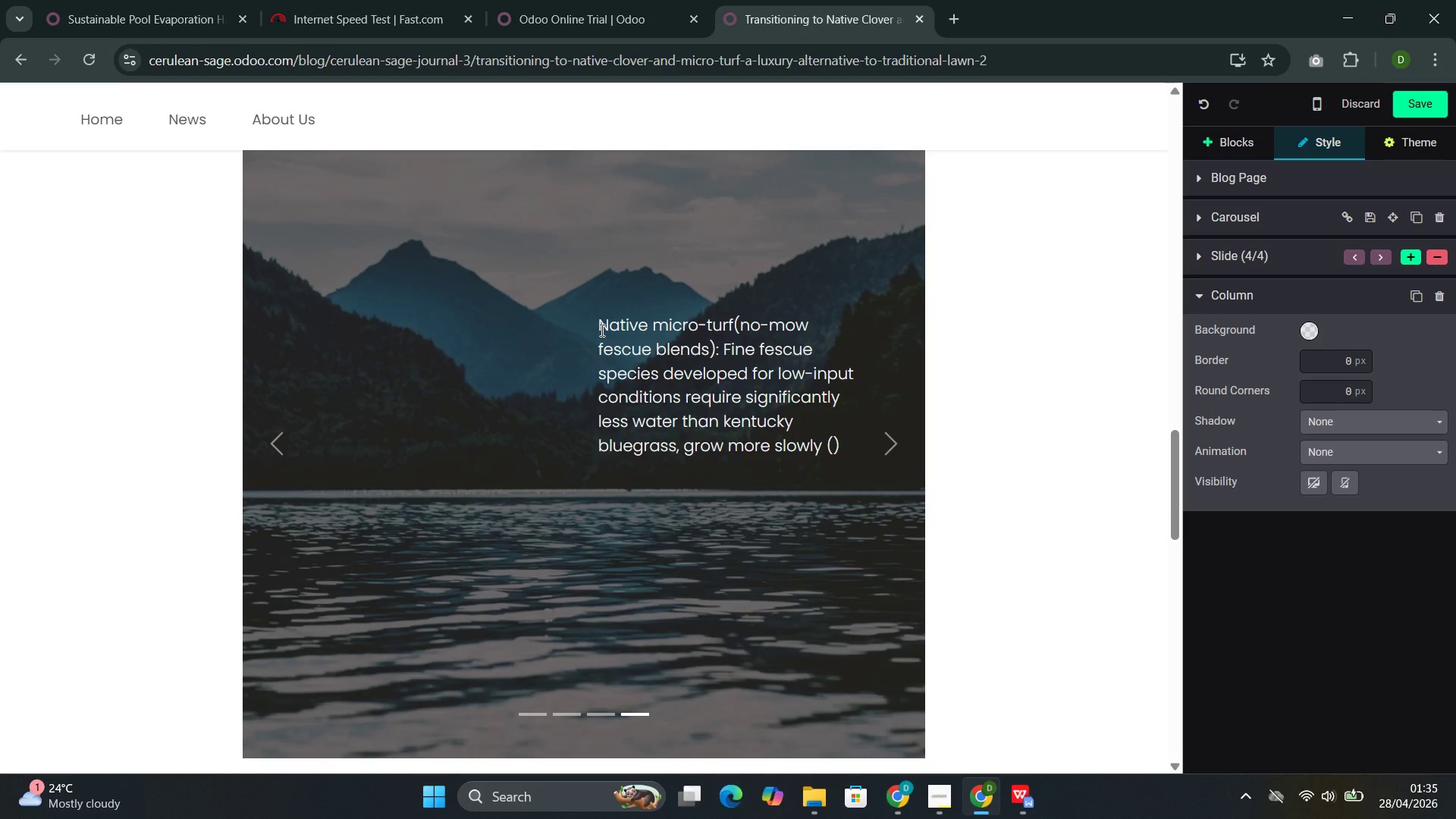 
key(ArrowLeft)
 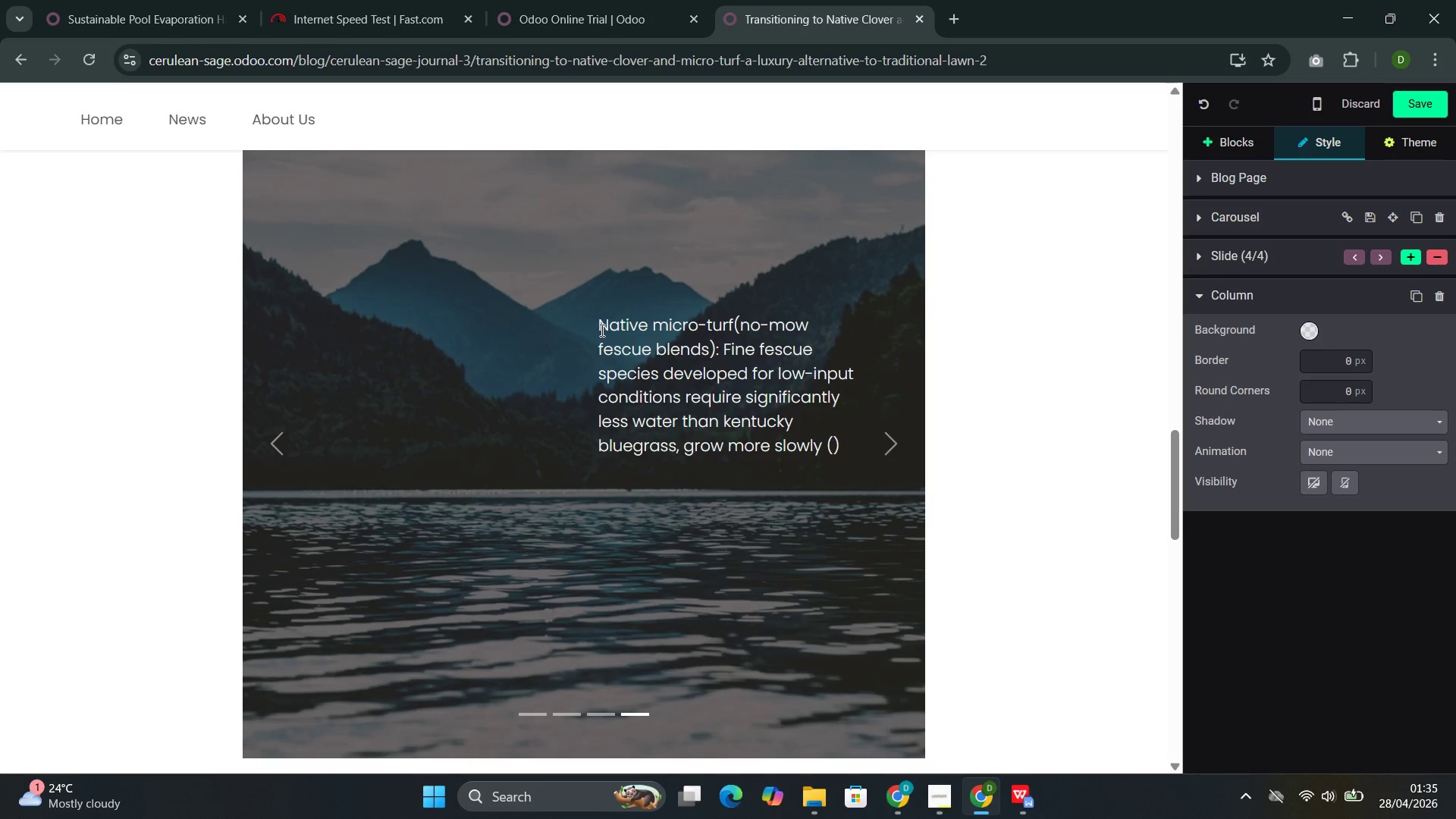 
type(reducing mowing fe)
key(Backspace)
type(re)
 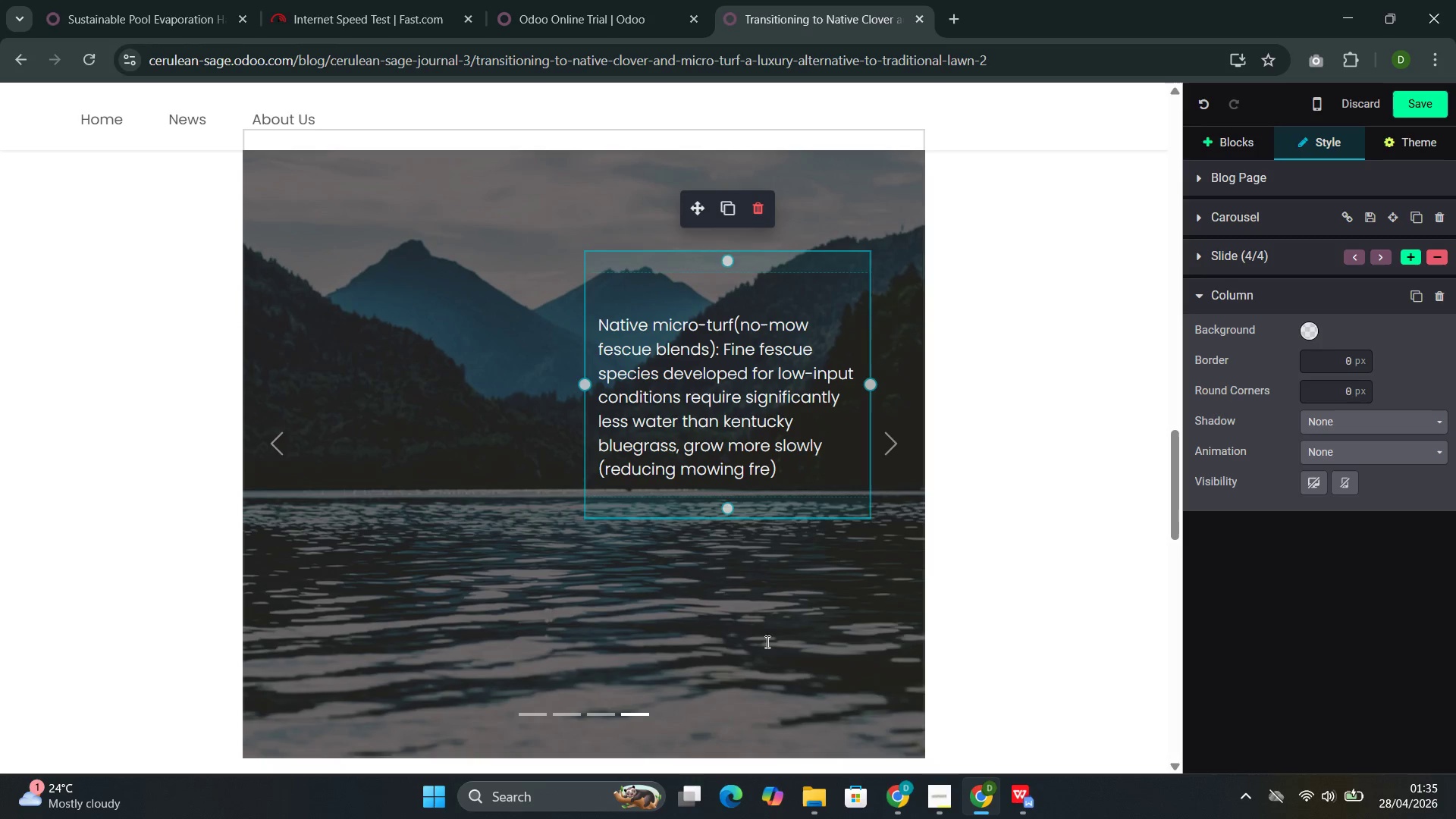 
mouse_move([930, 781])
 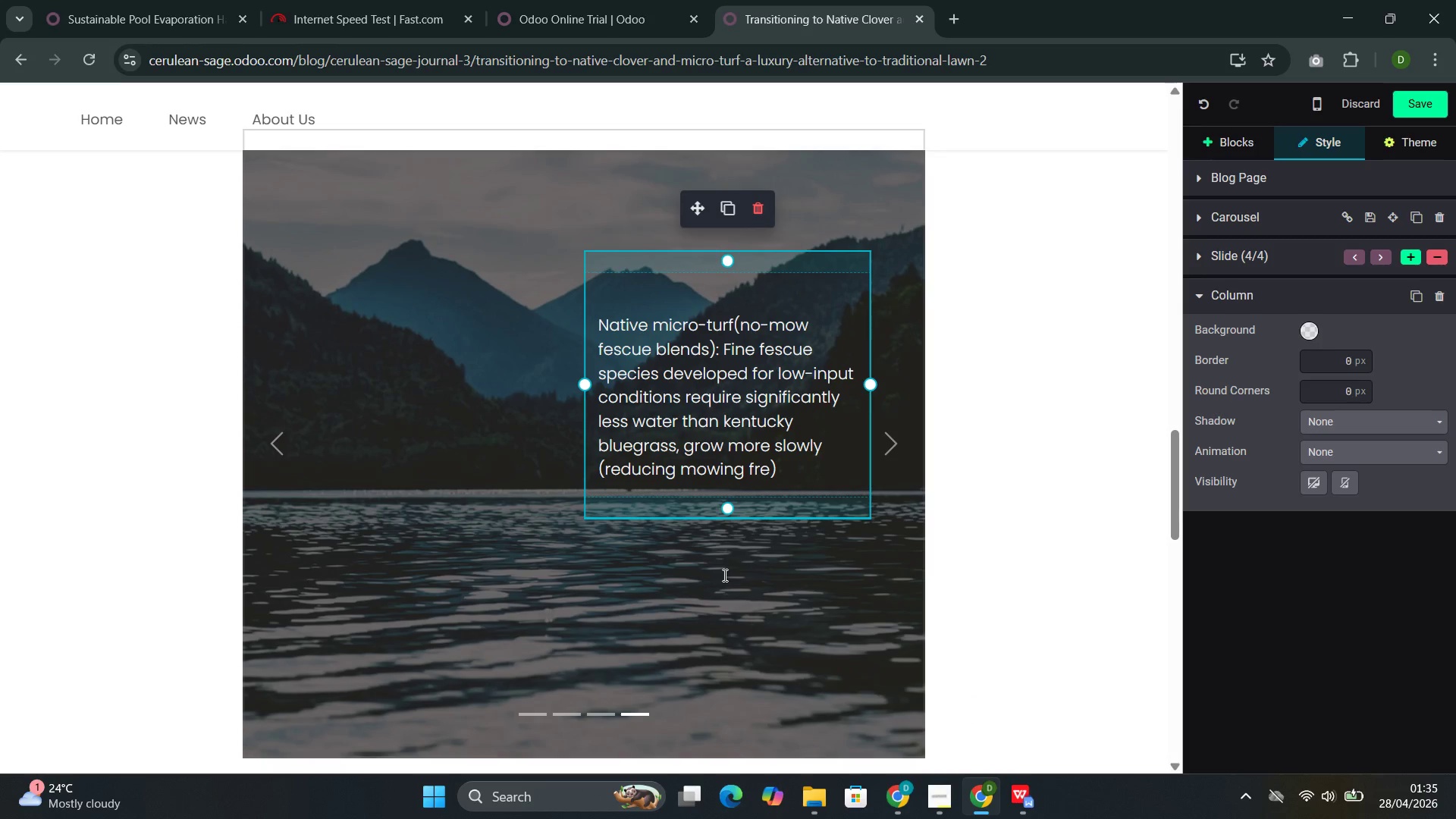 
type(quency)
 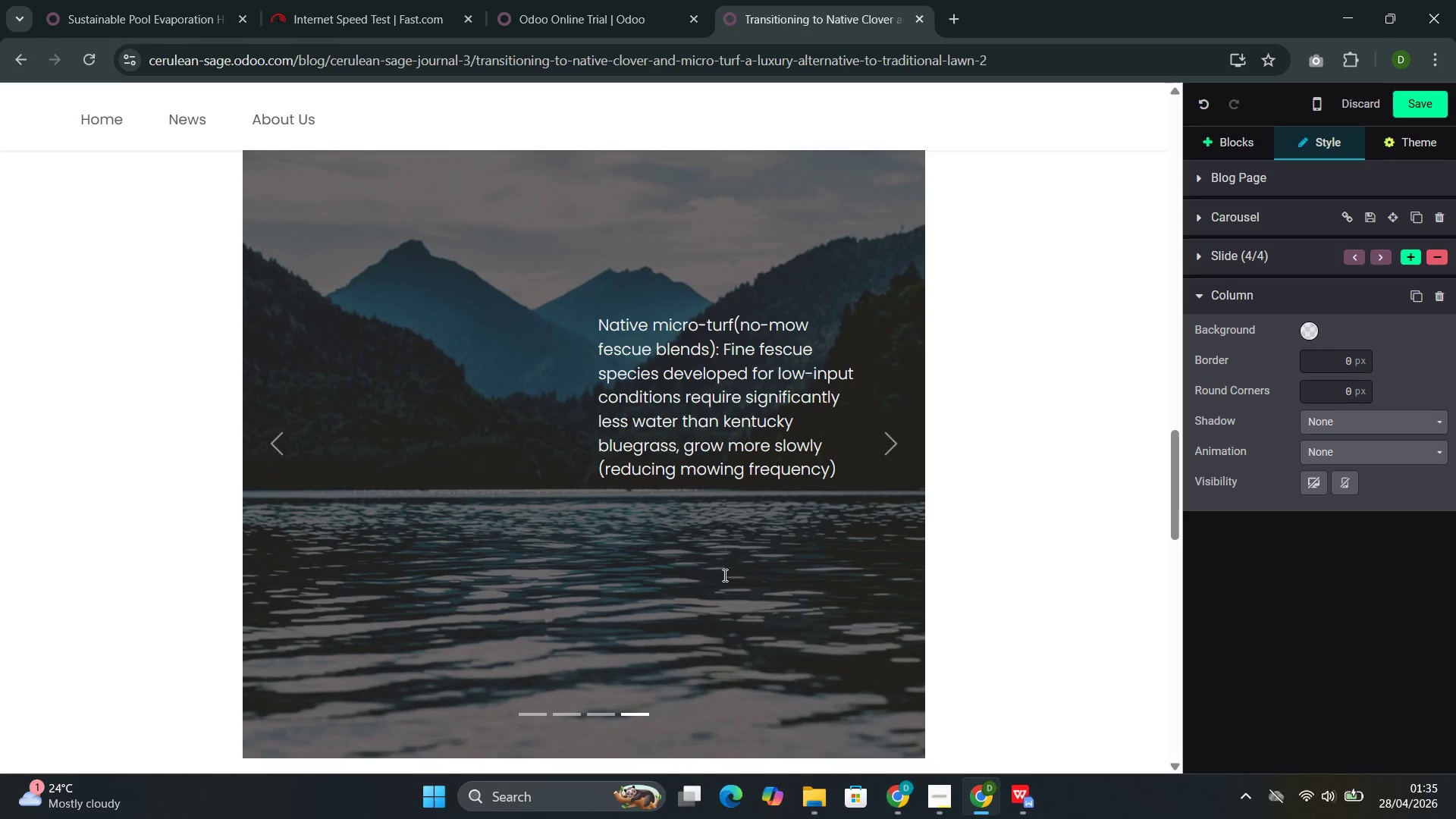 
key(ArrowRight)
 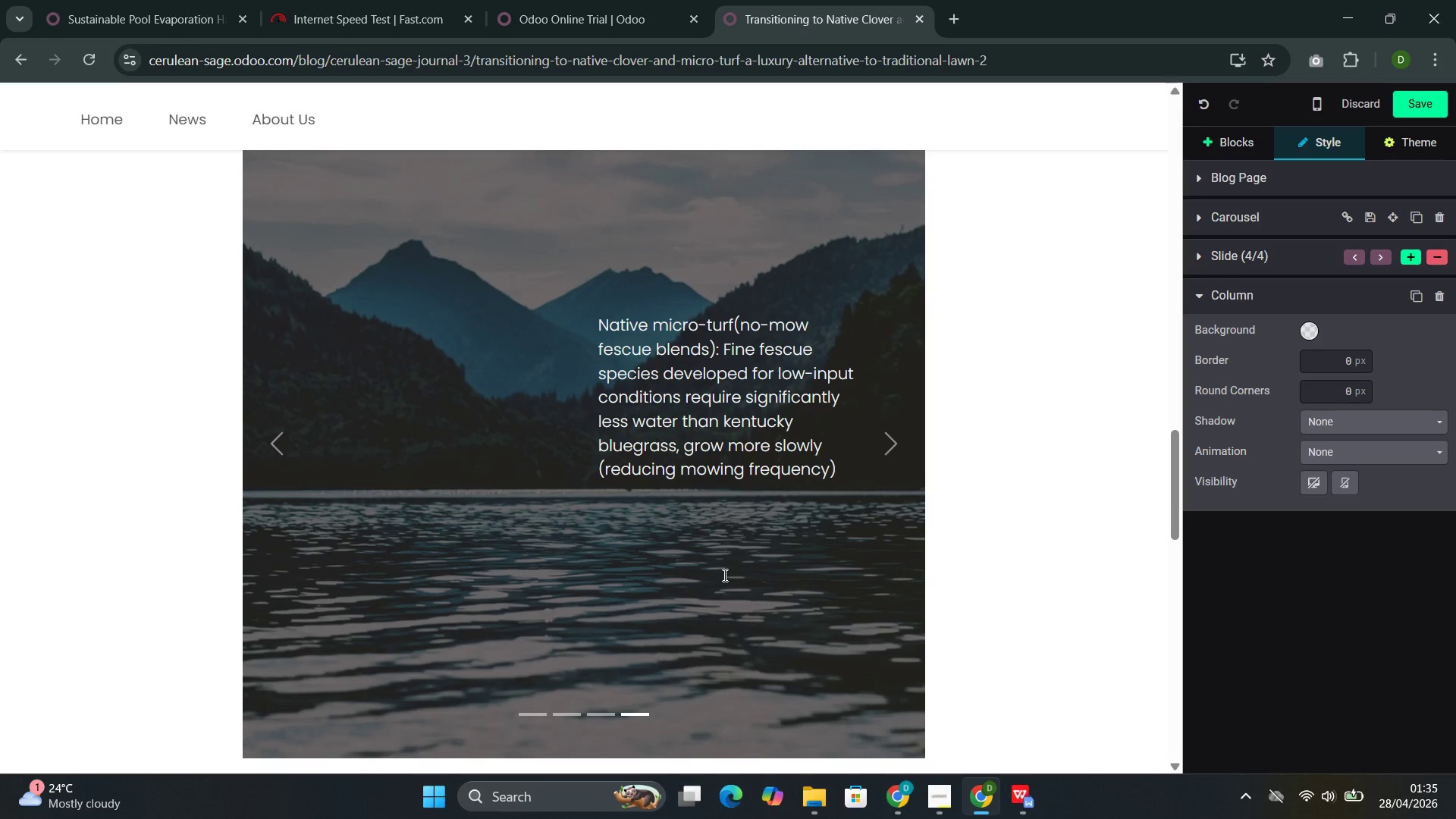 
type(, and develop deeper root systems that access soil moisture ubavailable to shallow-rooted traditional turf. WHen left unmowed)
 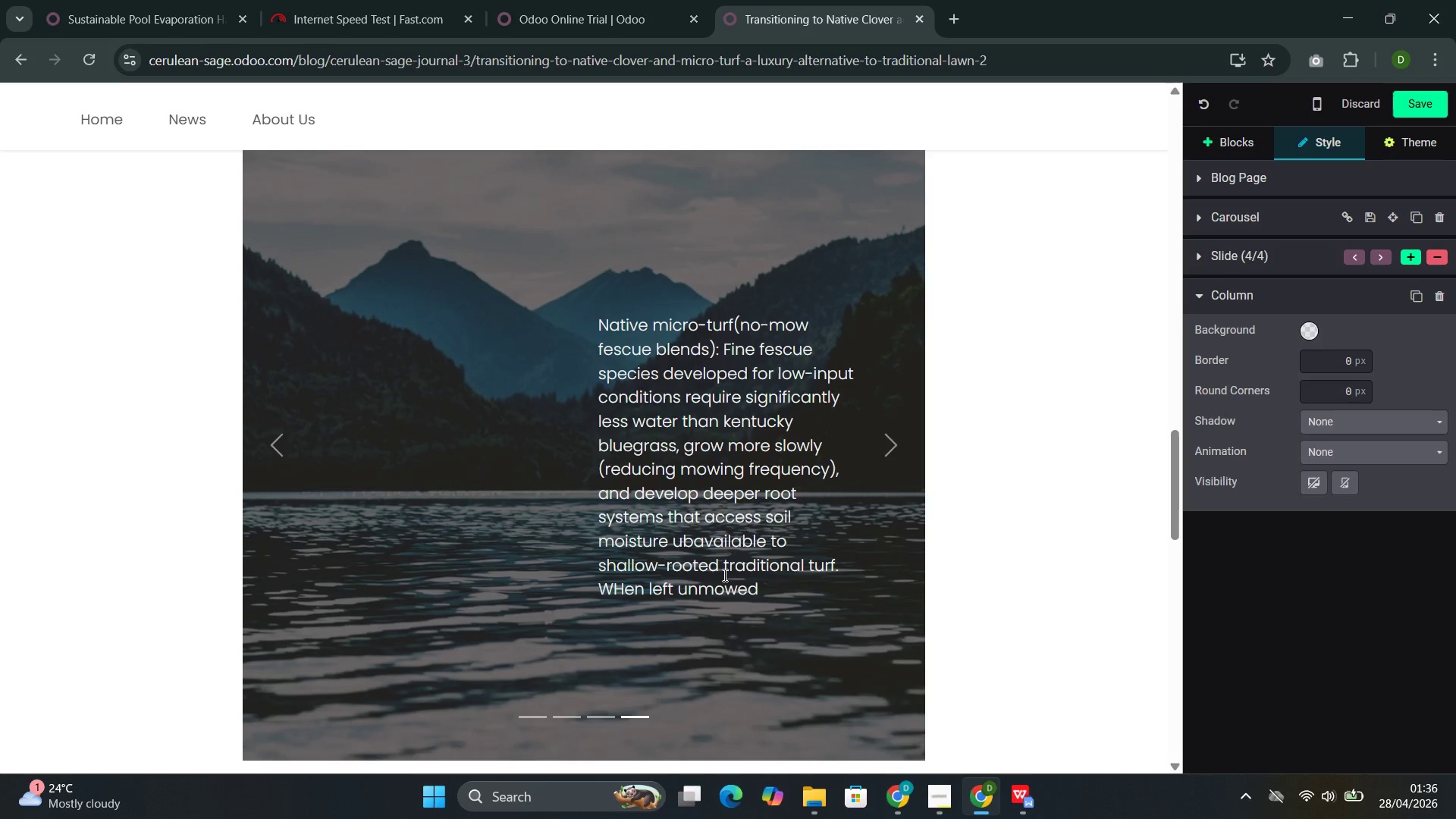 
type(, these grasses creates )
 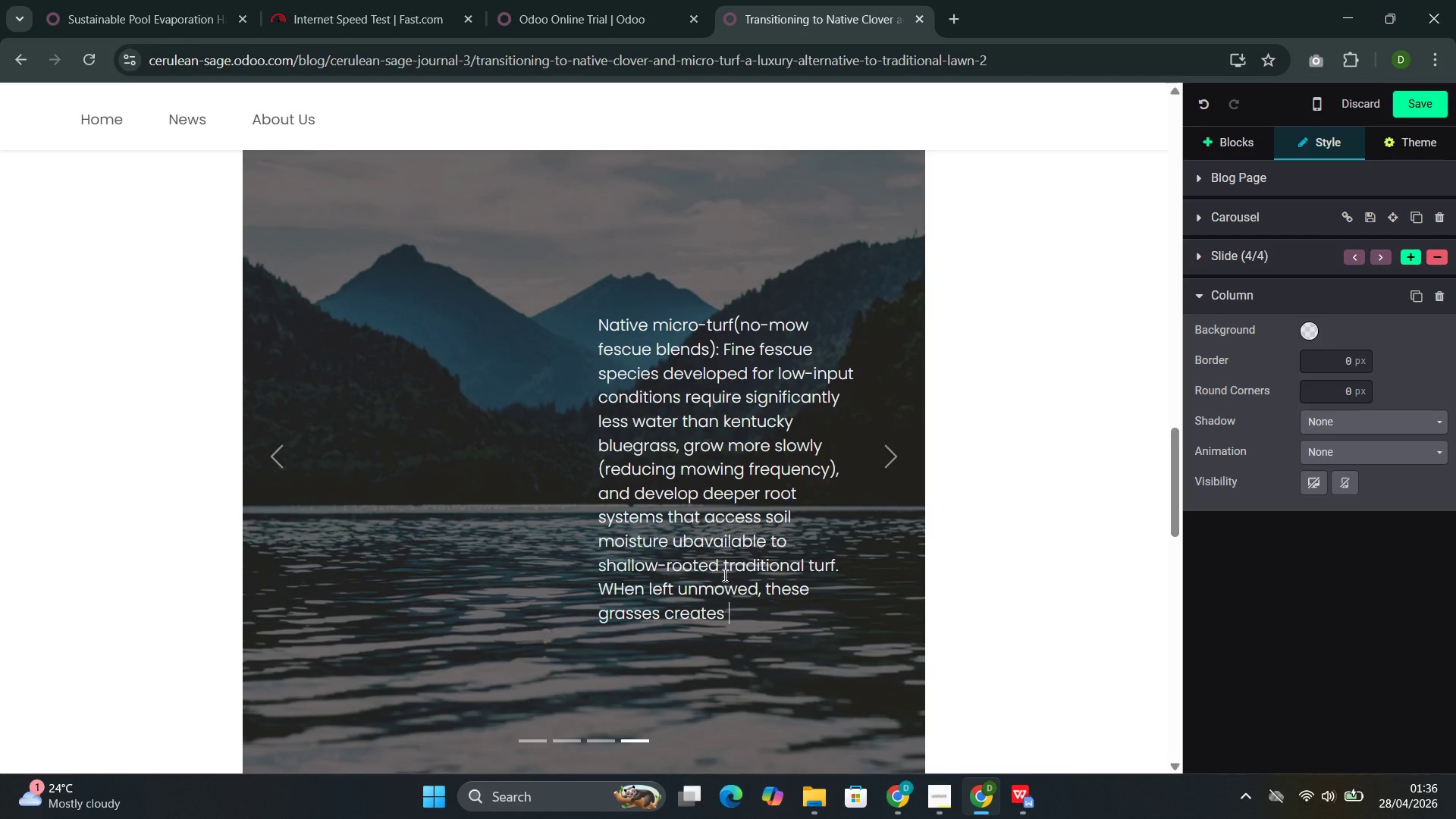 
key(Backspace)
key(Backspace)
type( a sod)
key(Backspace)
type(ft, floe)
key(Backspace)
type(wing meadow aesh)
key(Backspace)
type(thetic )
key(Backspace)
type(: )
key(Backspace)
key(Backspace)
type(; when mowed, they apper)
key(Backspace)
type(ar similar to traditional lawn.)
 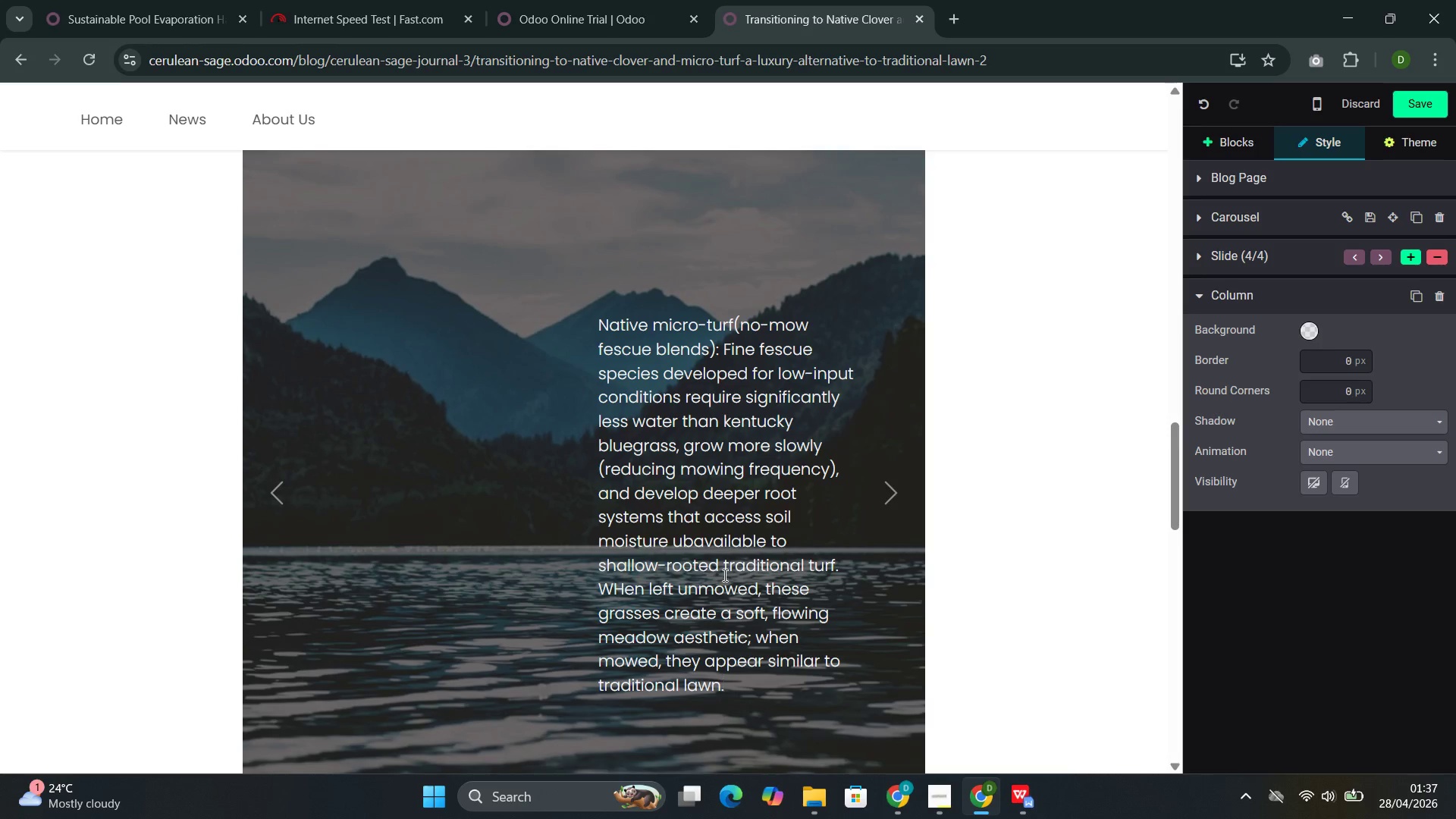 
wait(24.16)
 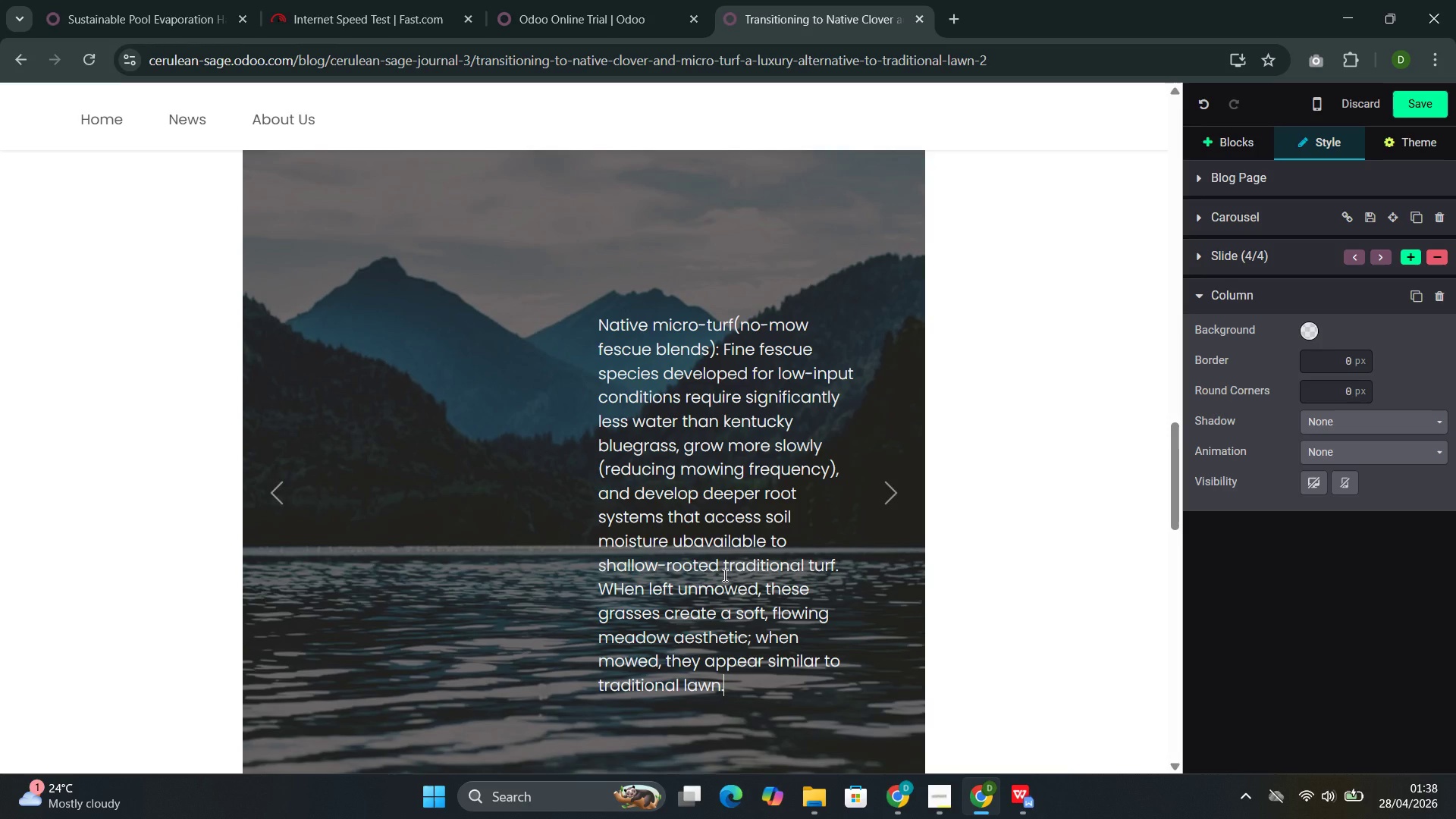 
left_click([1227, 144])
 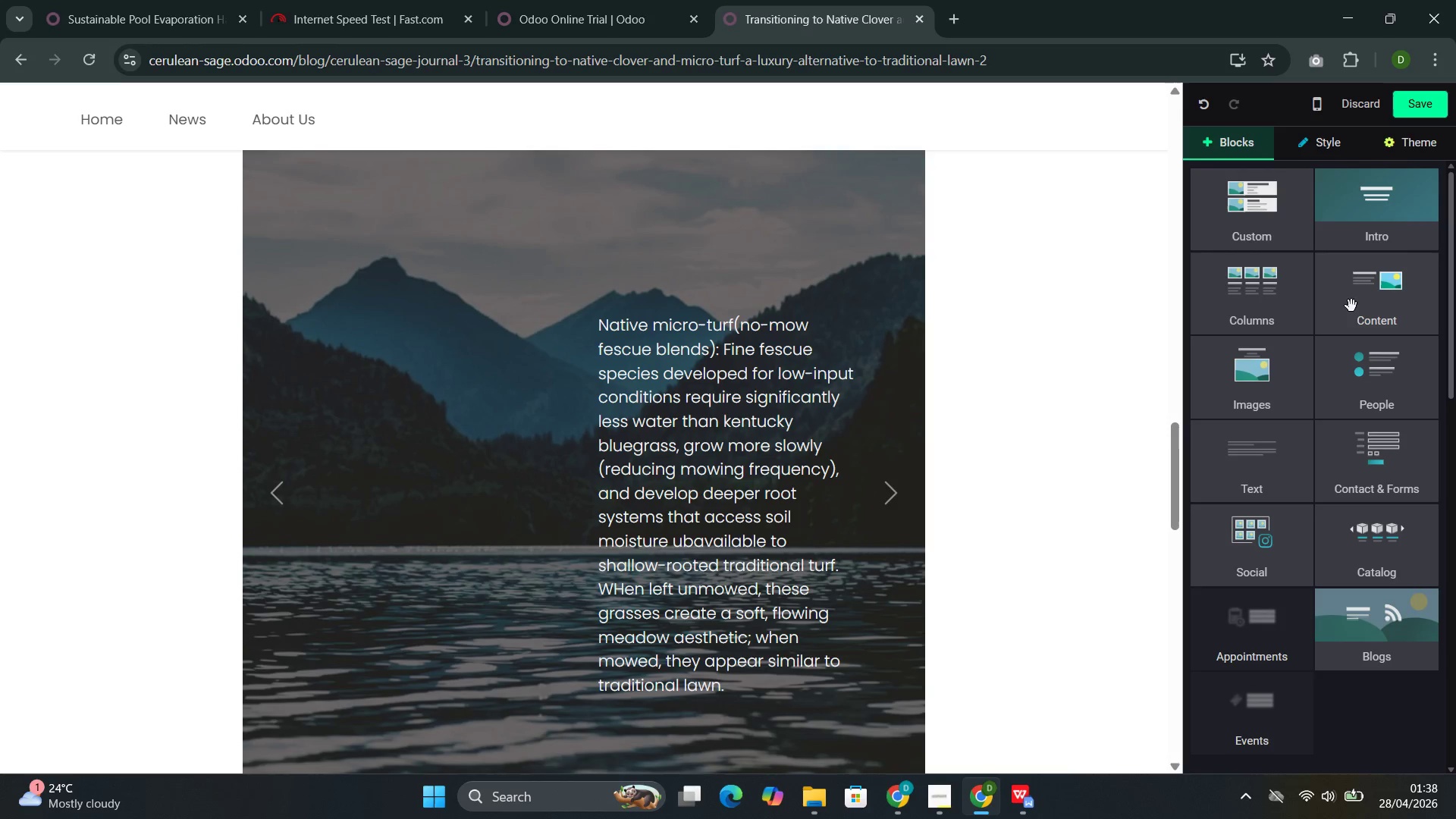 
left_click([1398, 339])
 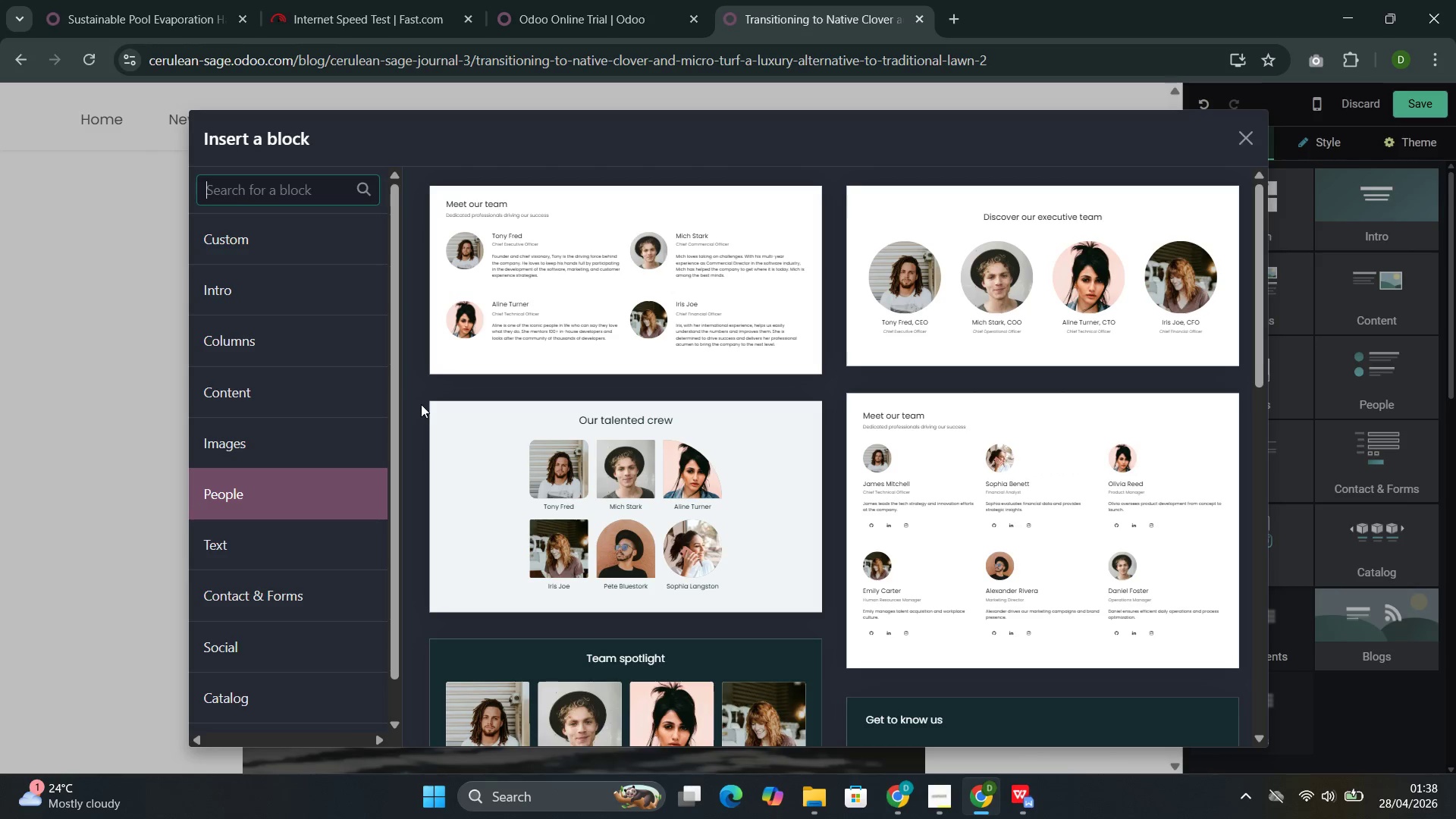 
wait(7.83)
 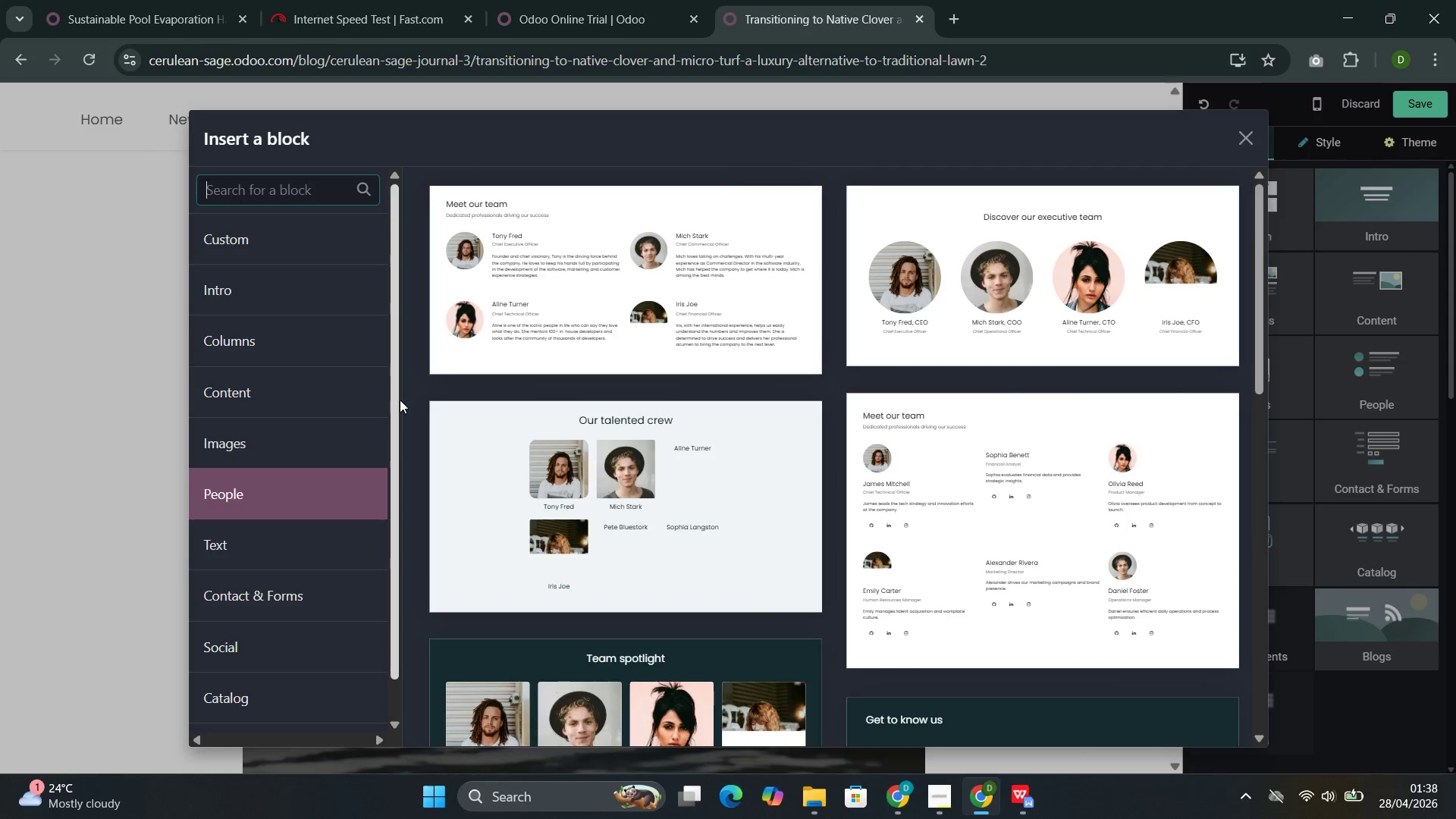 
left_click([253, 562])
 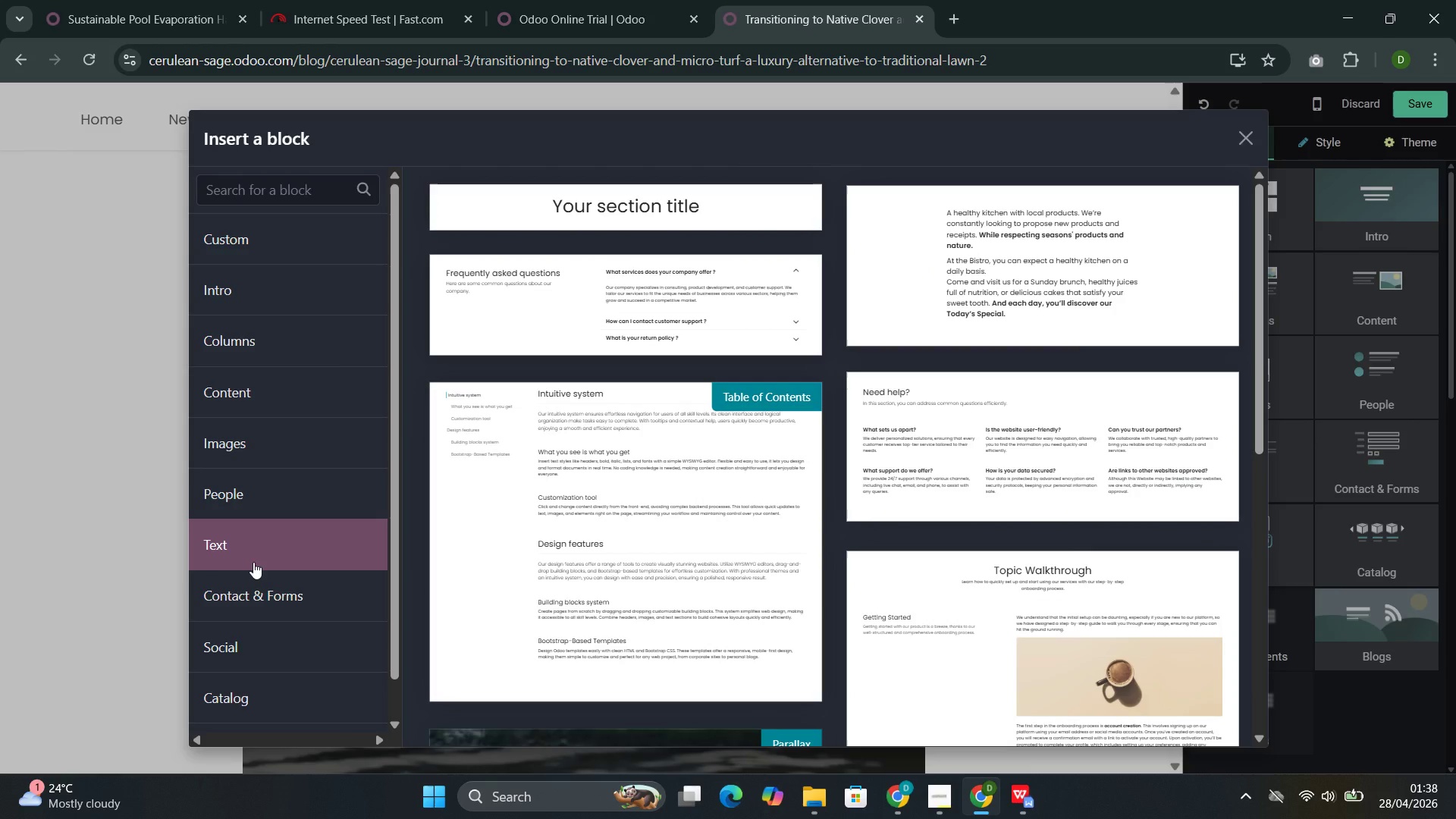 
left_click([565, 315])
 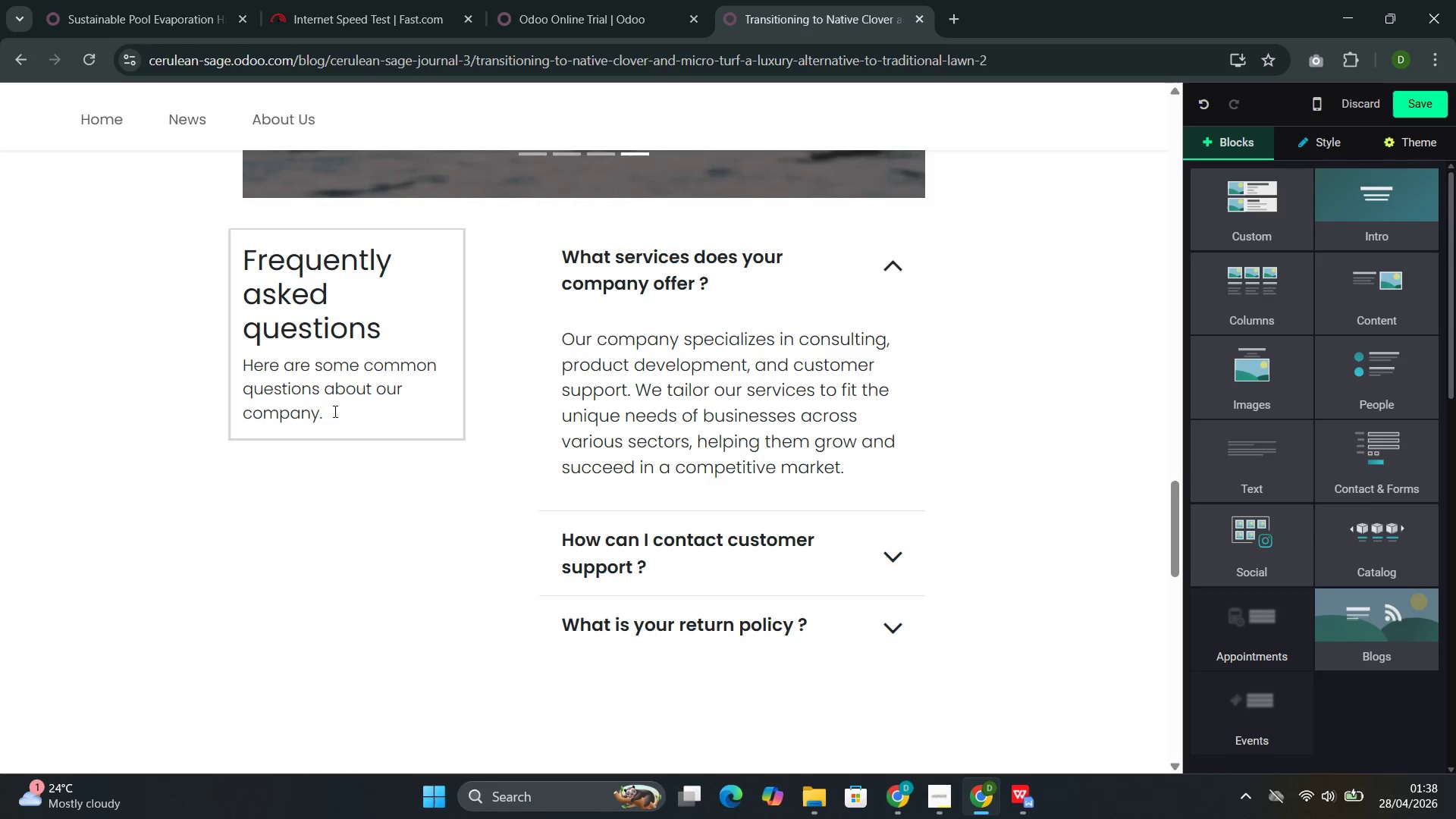 
left_click_drag(start_coordinate=[320, 417], to_coordinate=[233, 364])
 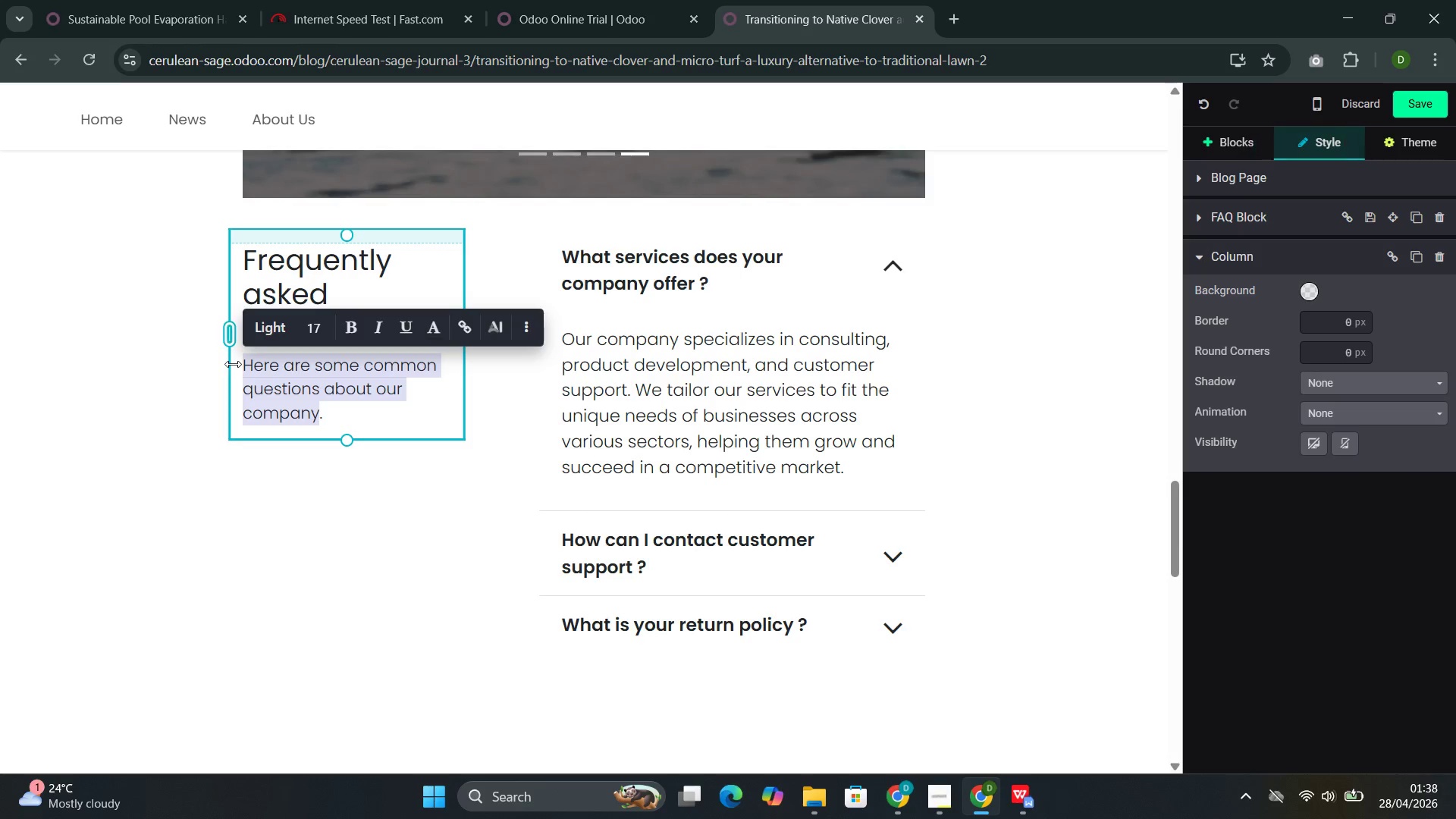 
key(Backspace)
 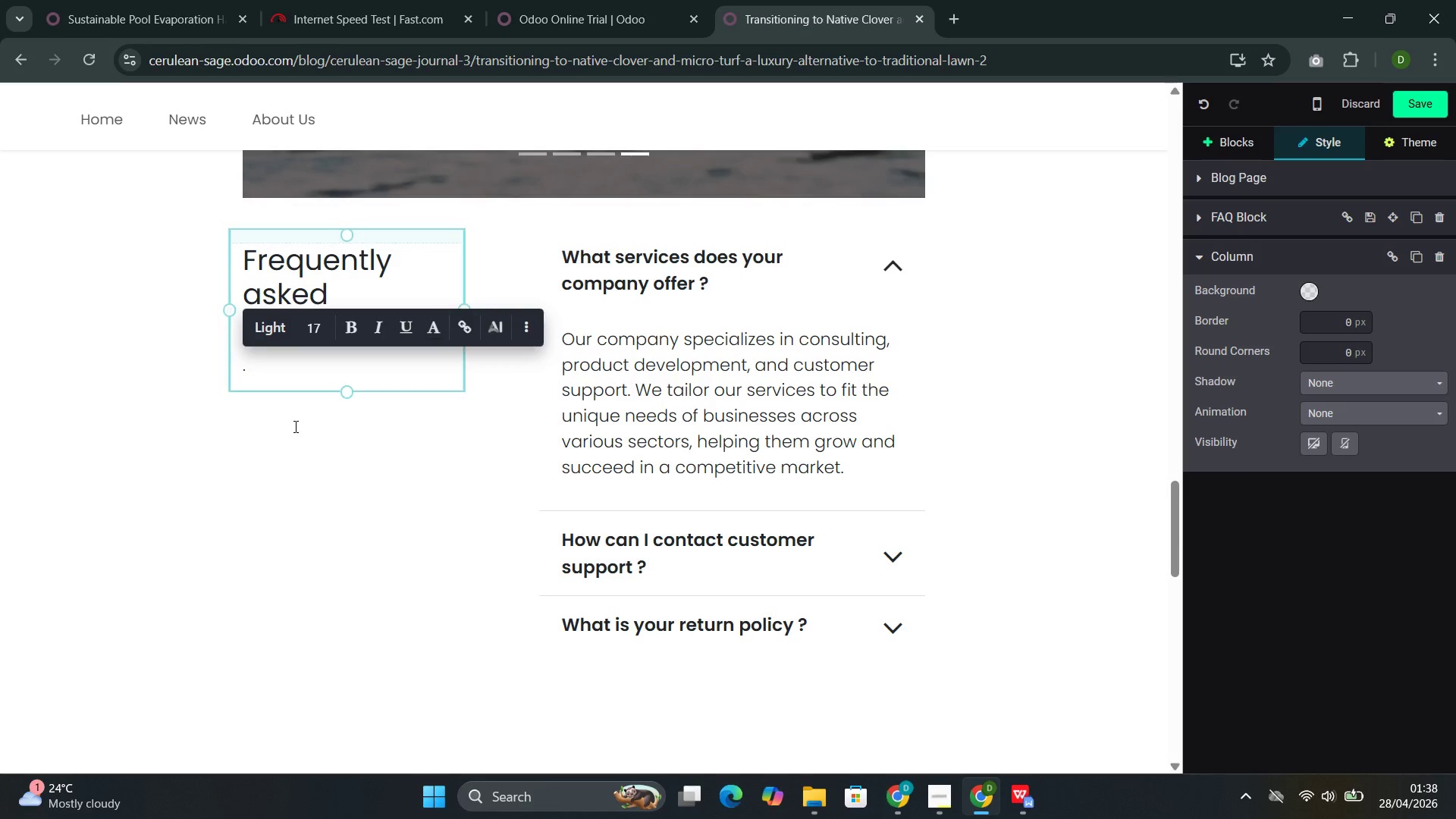 
left_click([294, 428])
 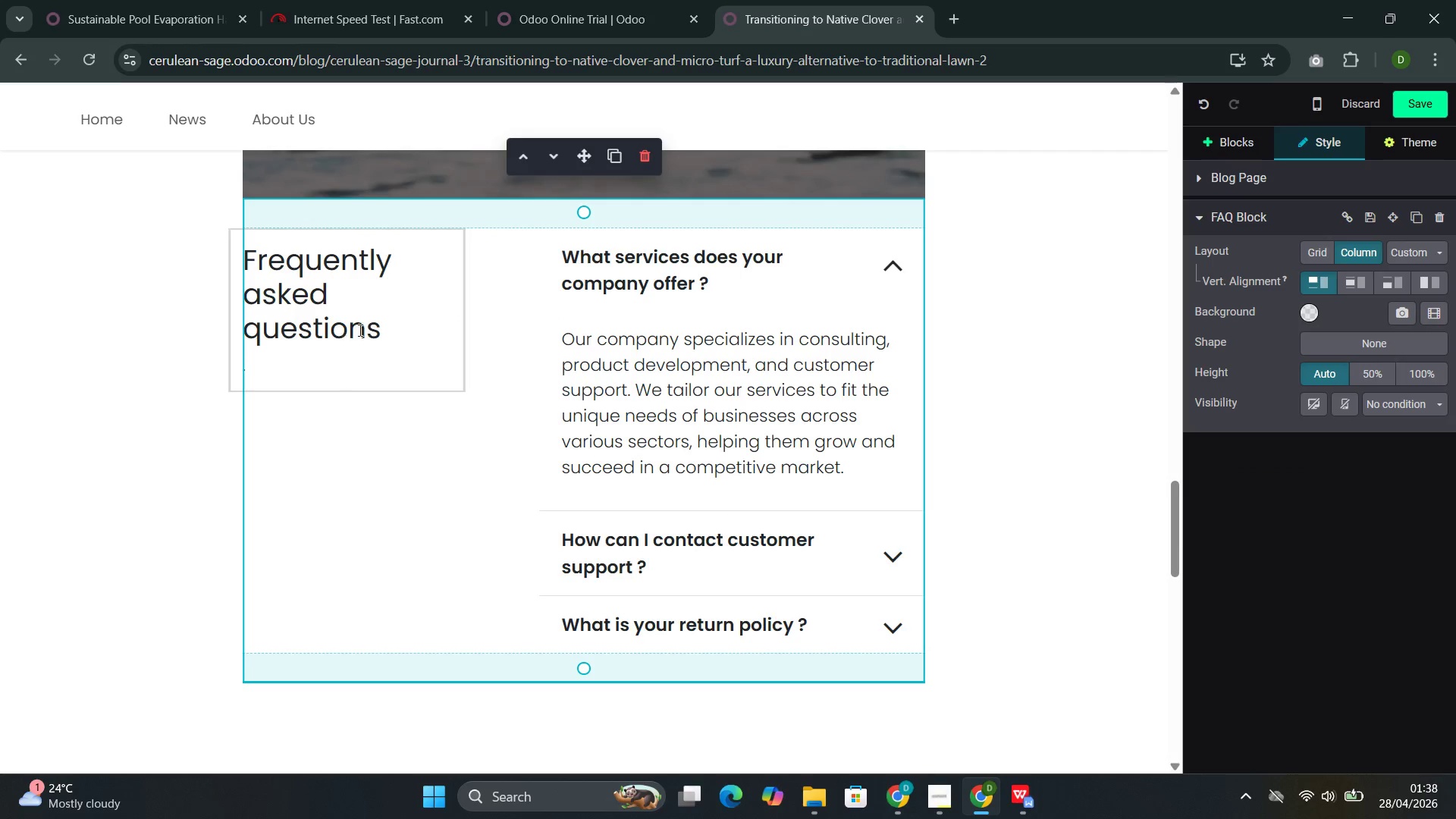 
left_click_drag(start_coordinate=[375, 331], to_coordinate=[229, 274])
 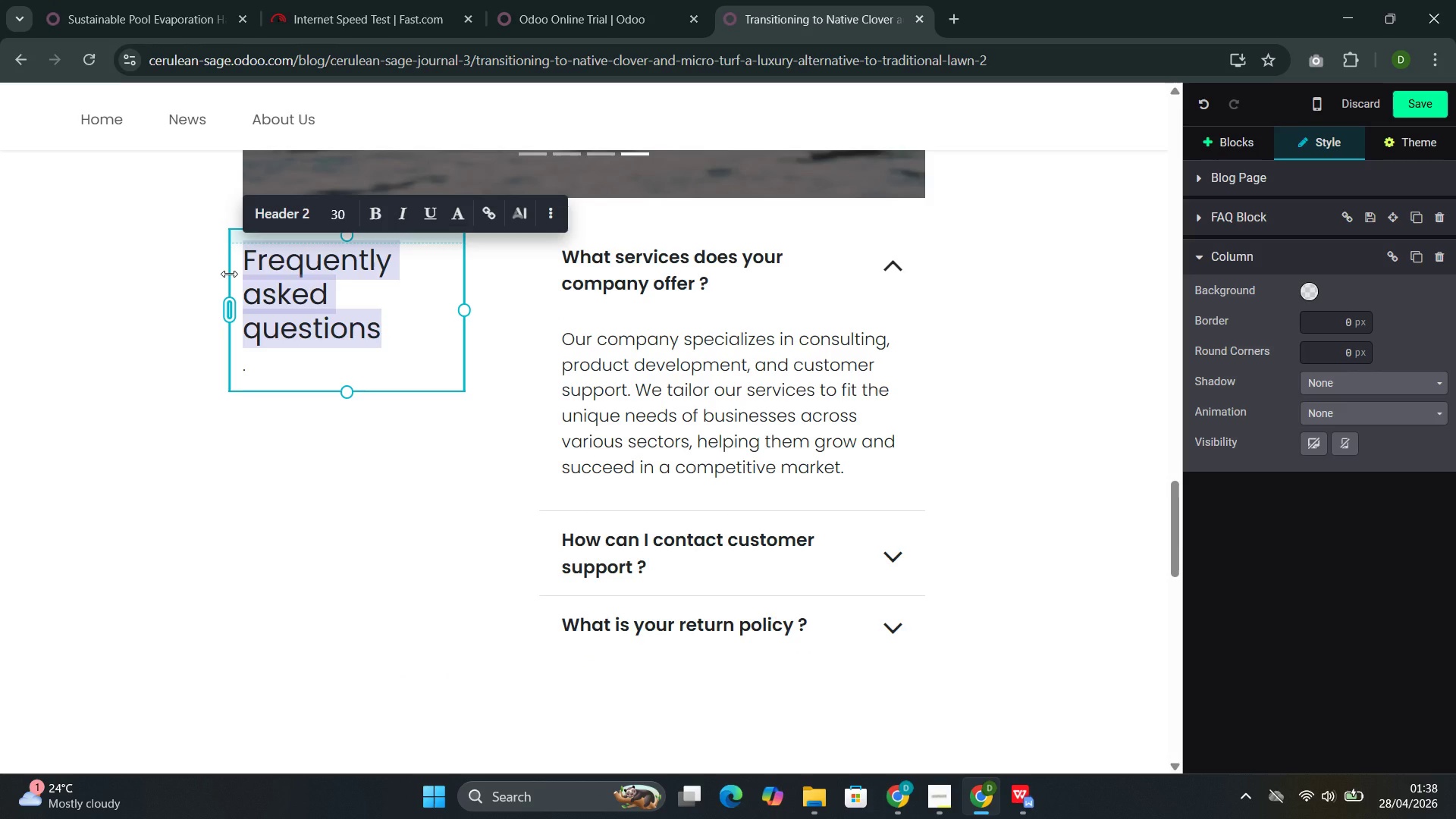 
key(Backspace)
type(The Tra)
 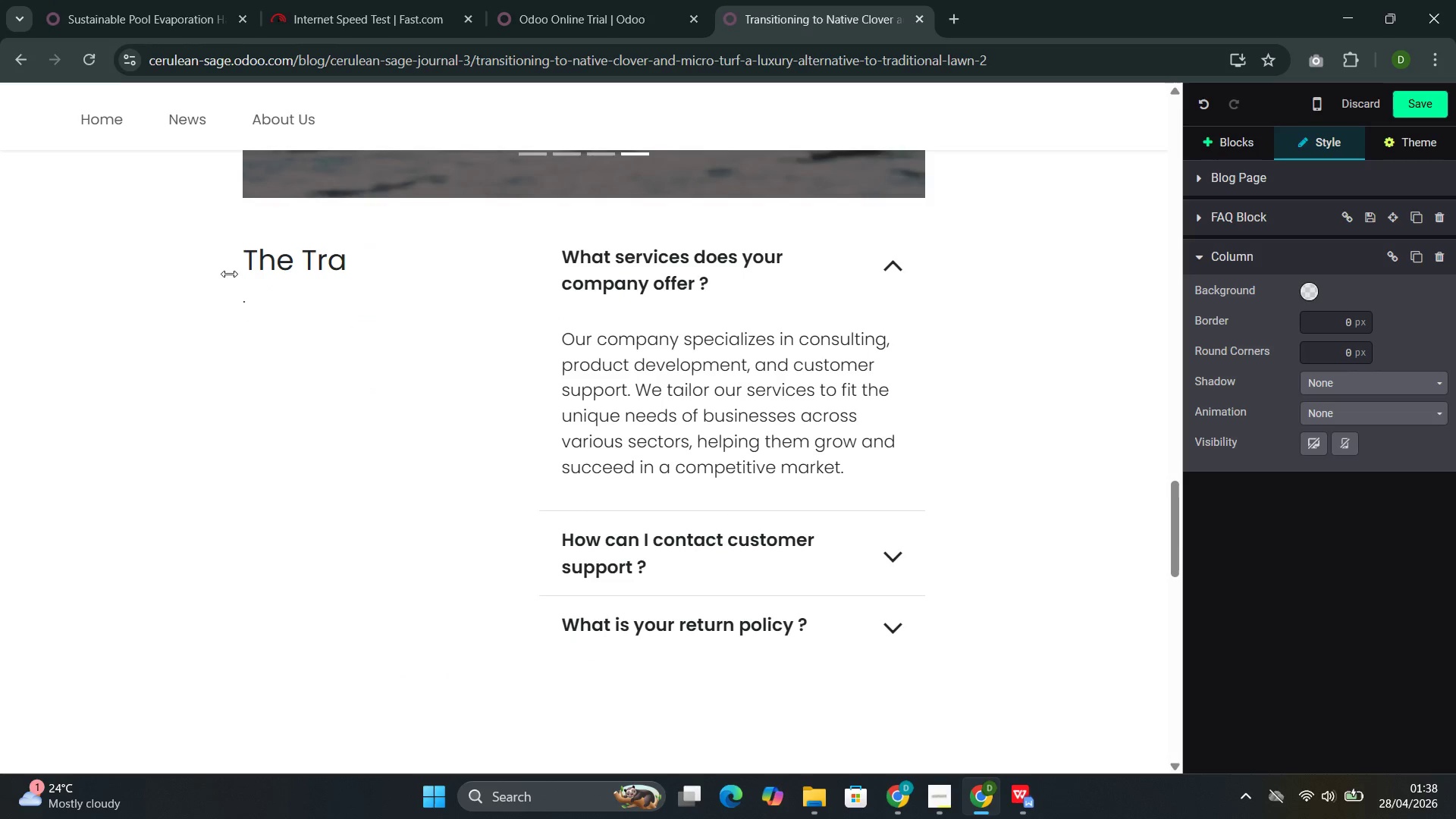 
type(nsi)
 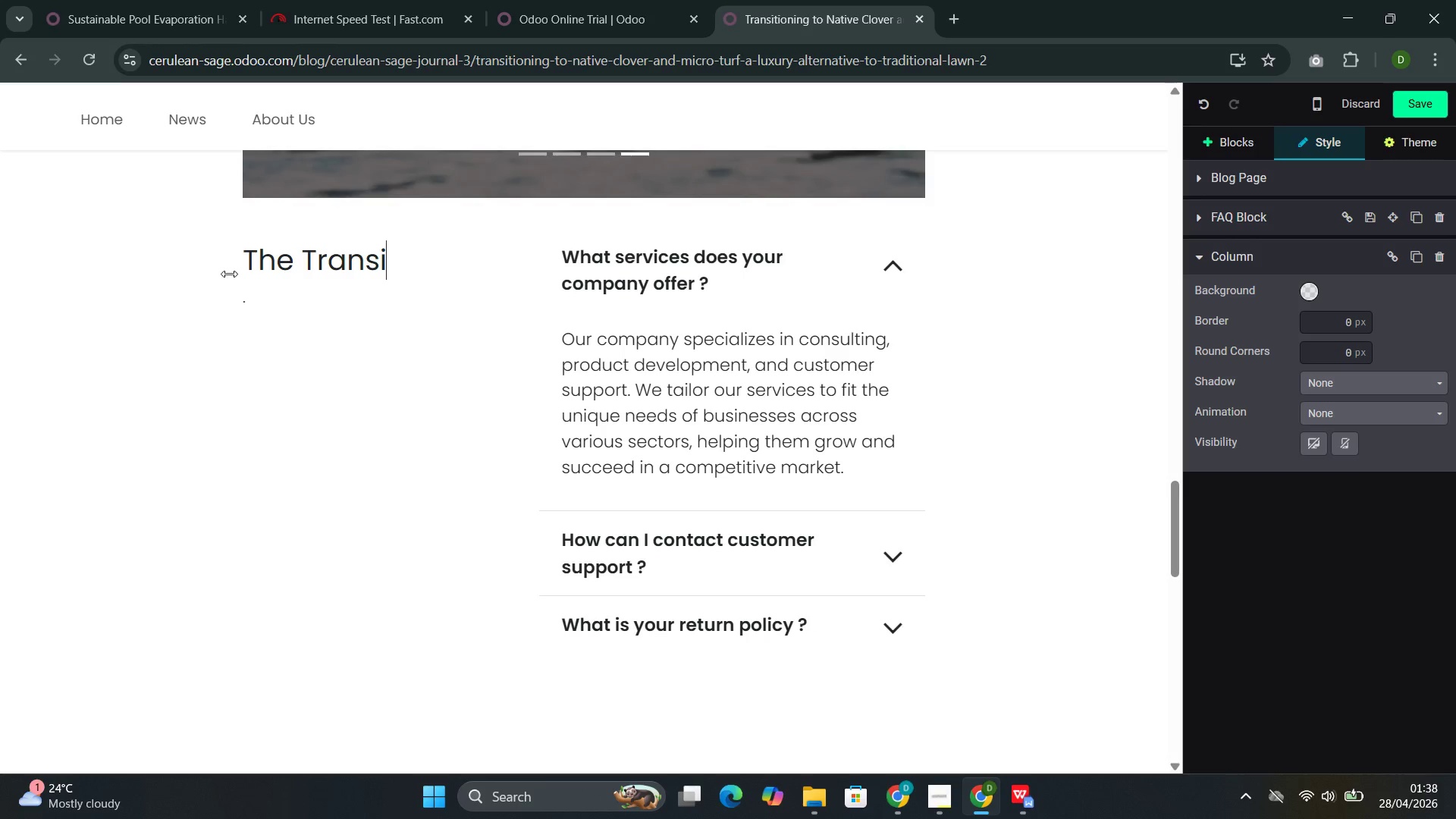 
type(tion Process)
 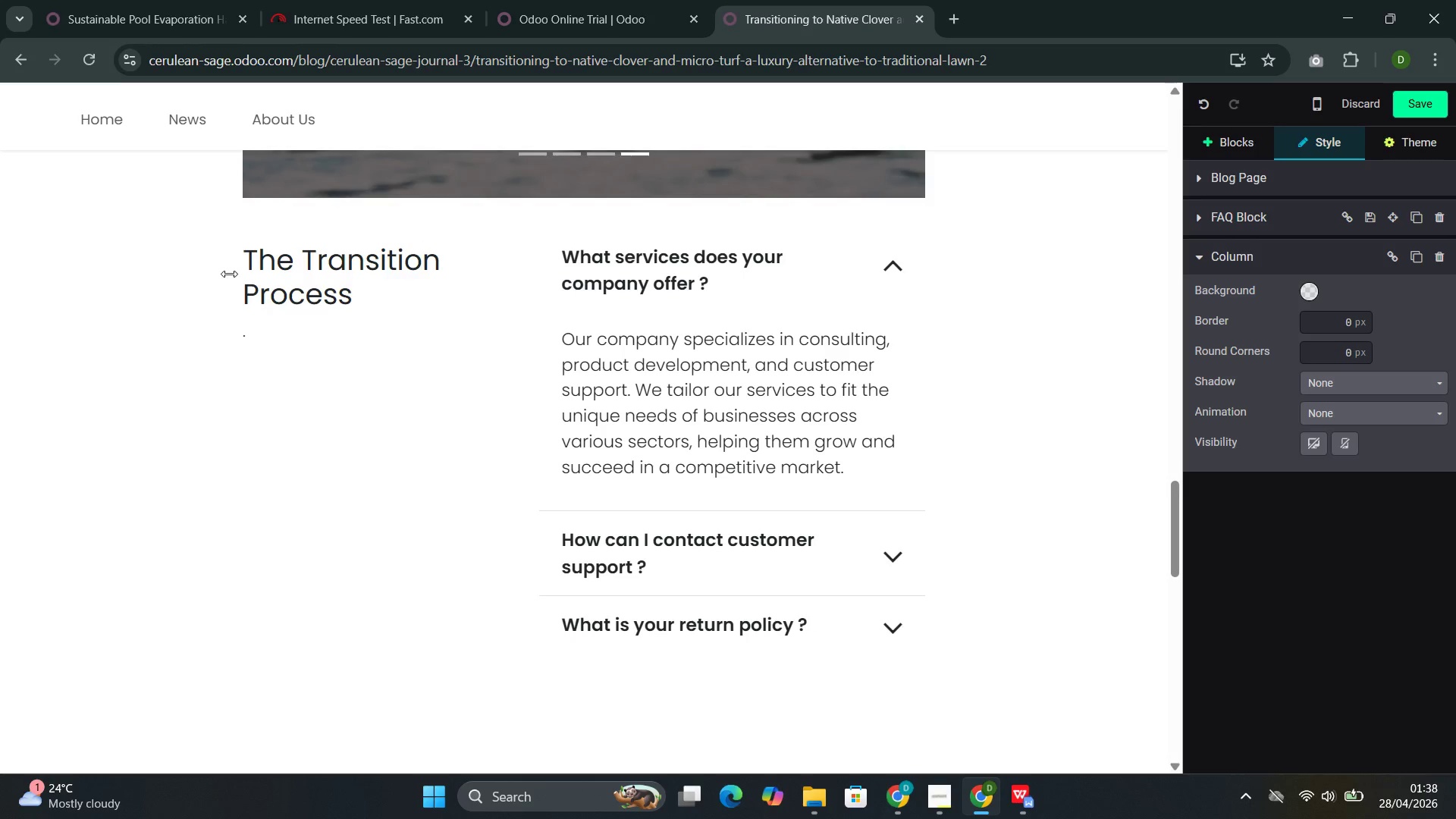 
key(Enter)
 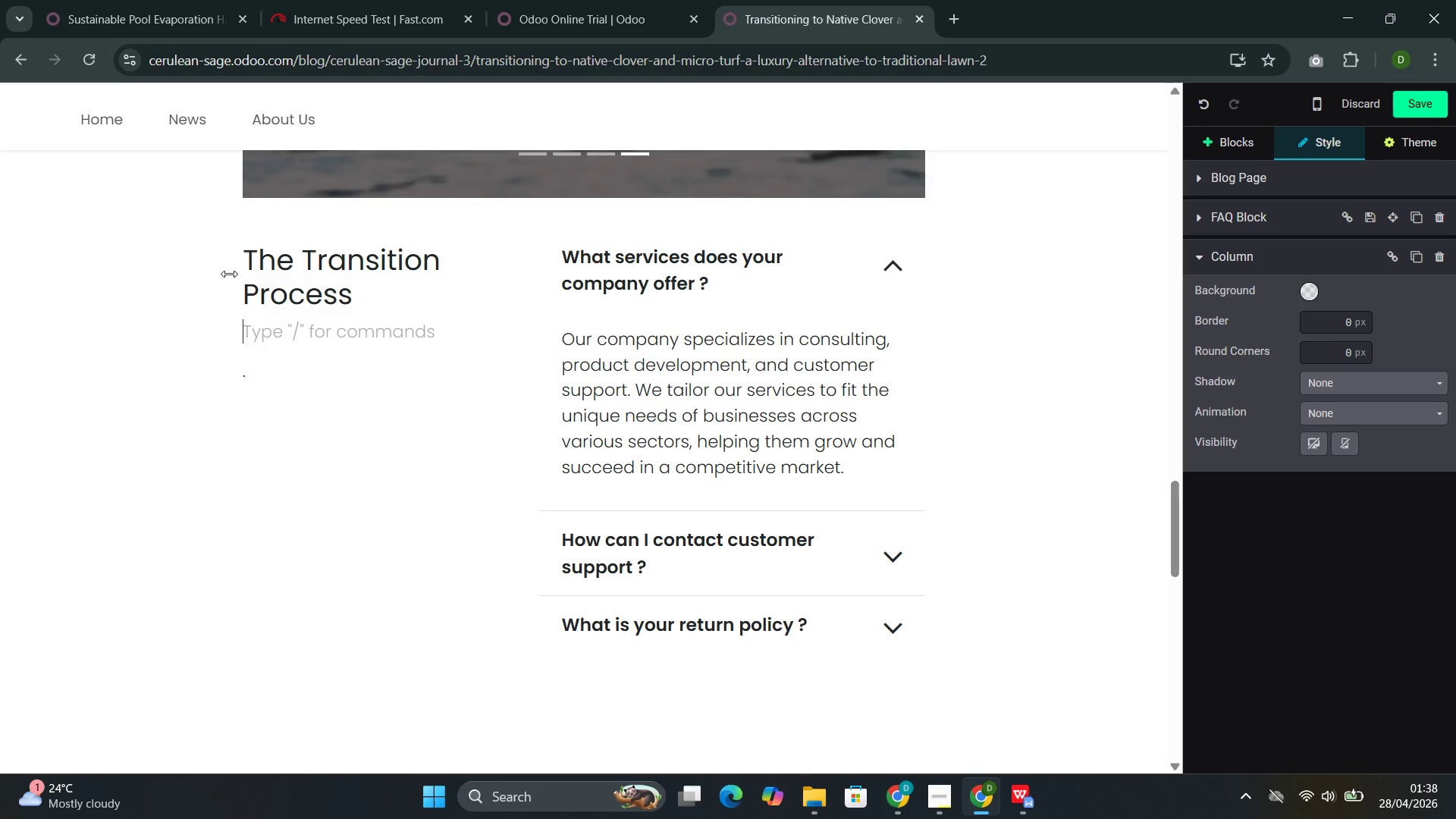 
type(Covering from traditional turf to a drought )
key(Backspace)
type(-)
 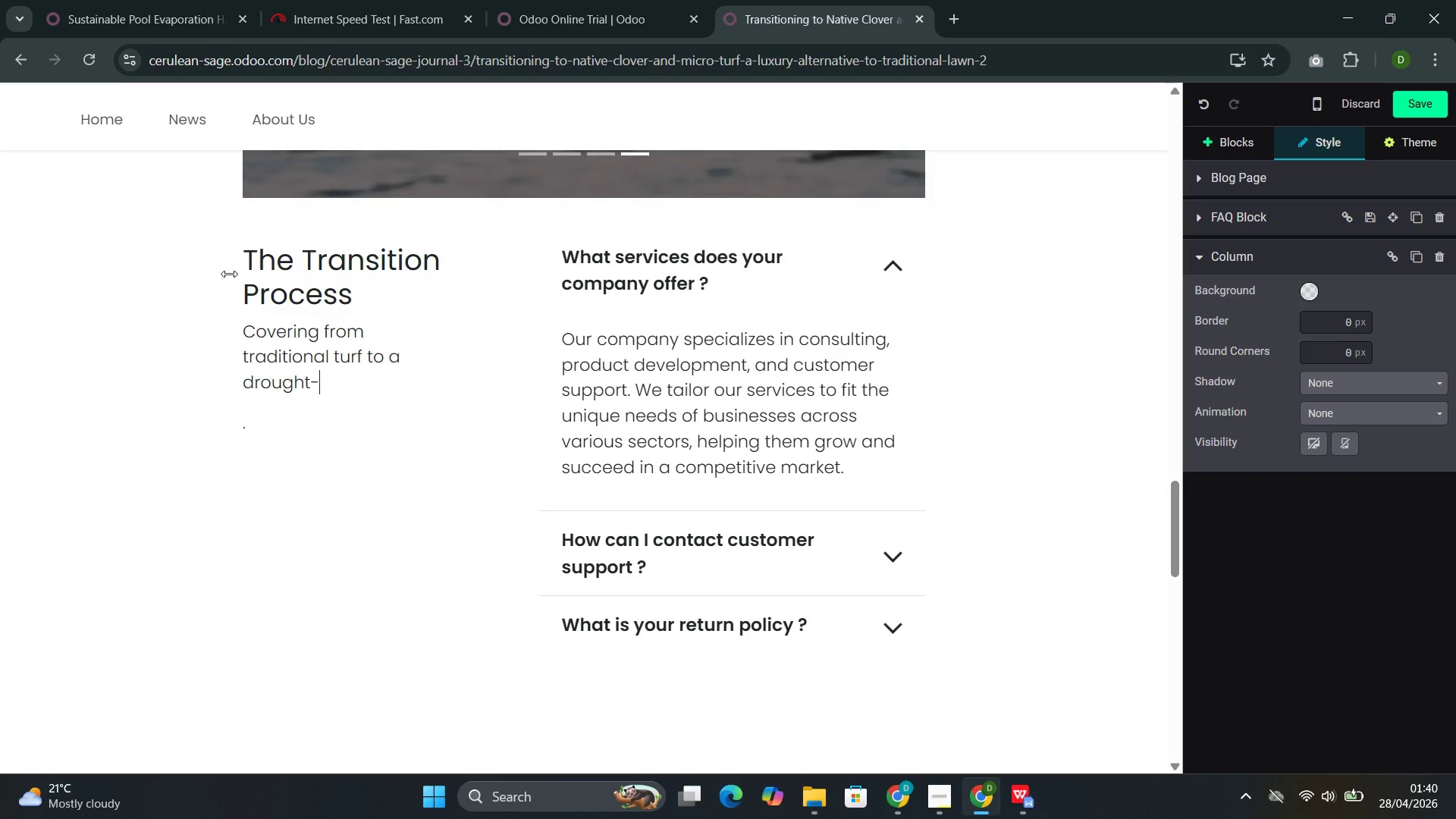 
wait(92.95)
 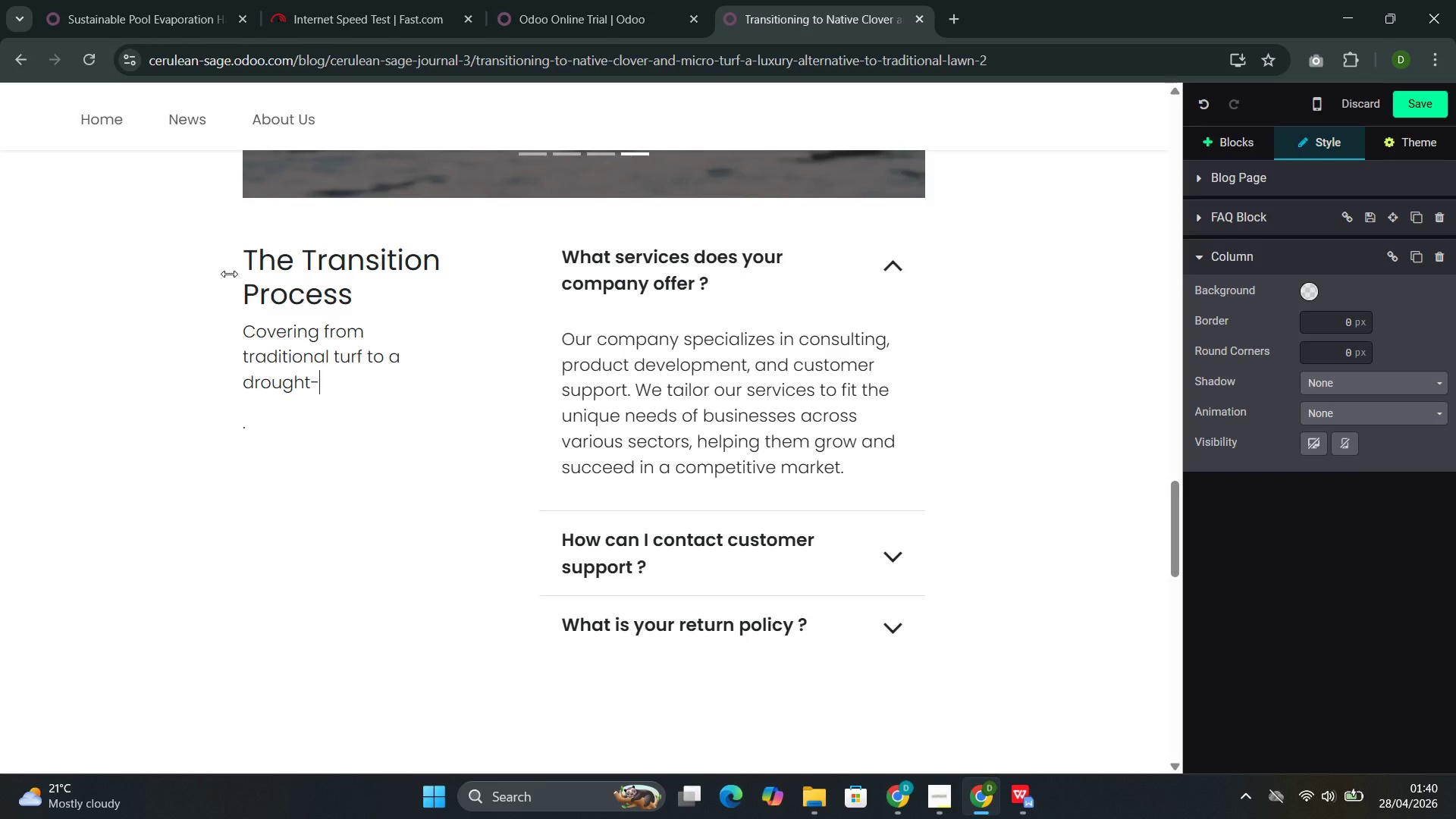 
type(resisr)
key(Backspace)
type(tant )
 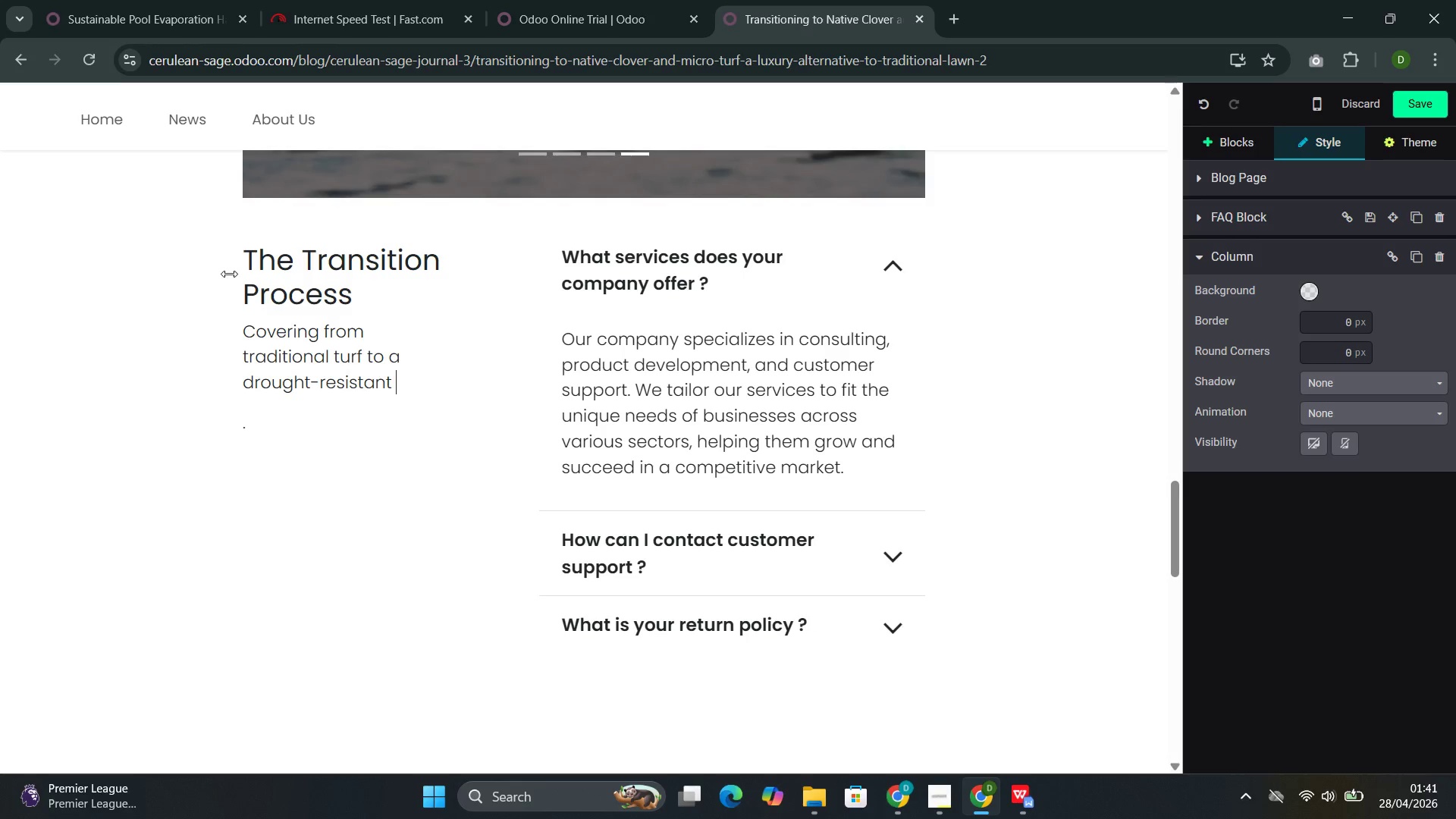 
wait(42.53)
 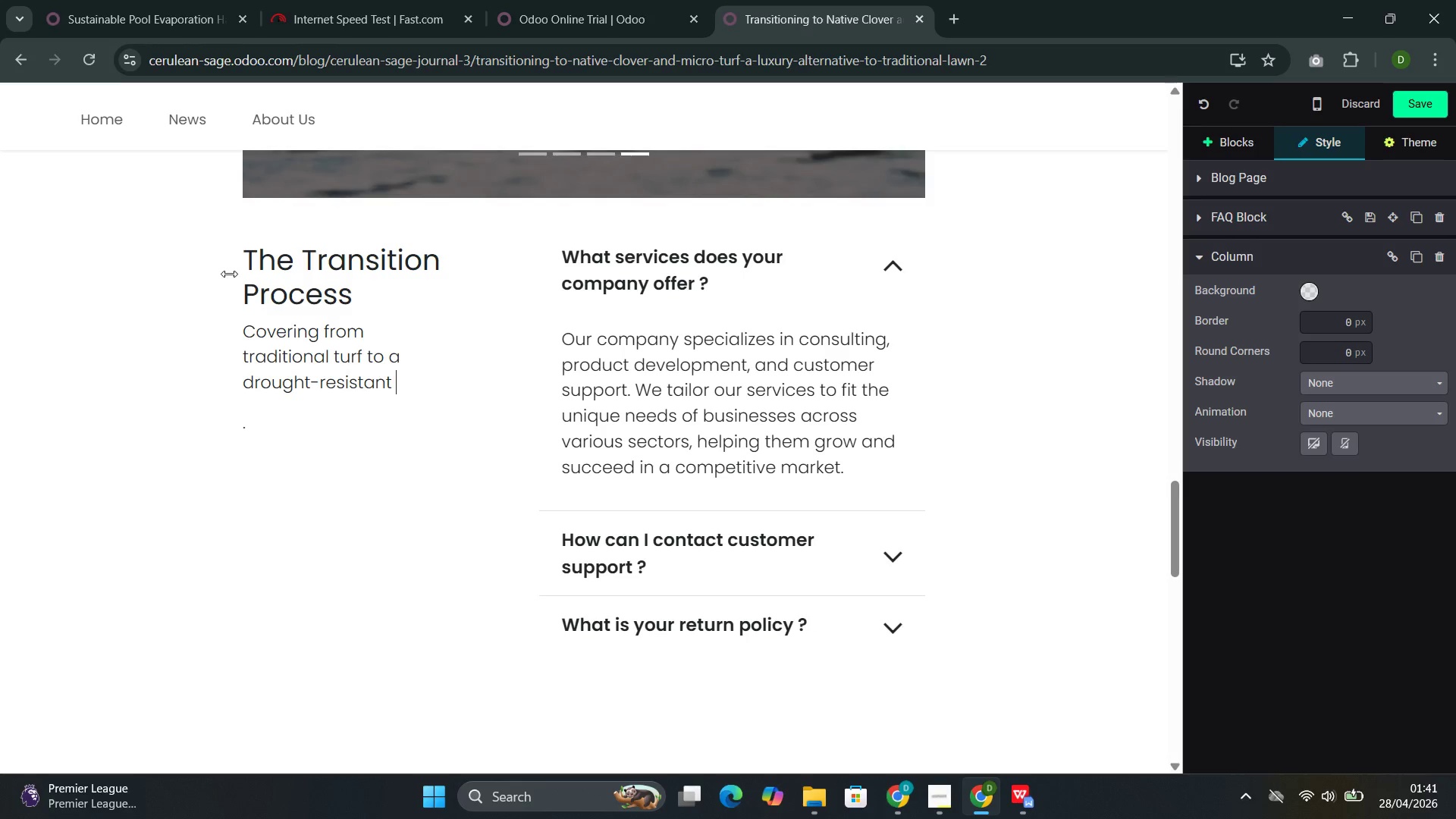 
type(alternative )
 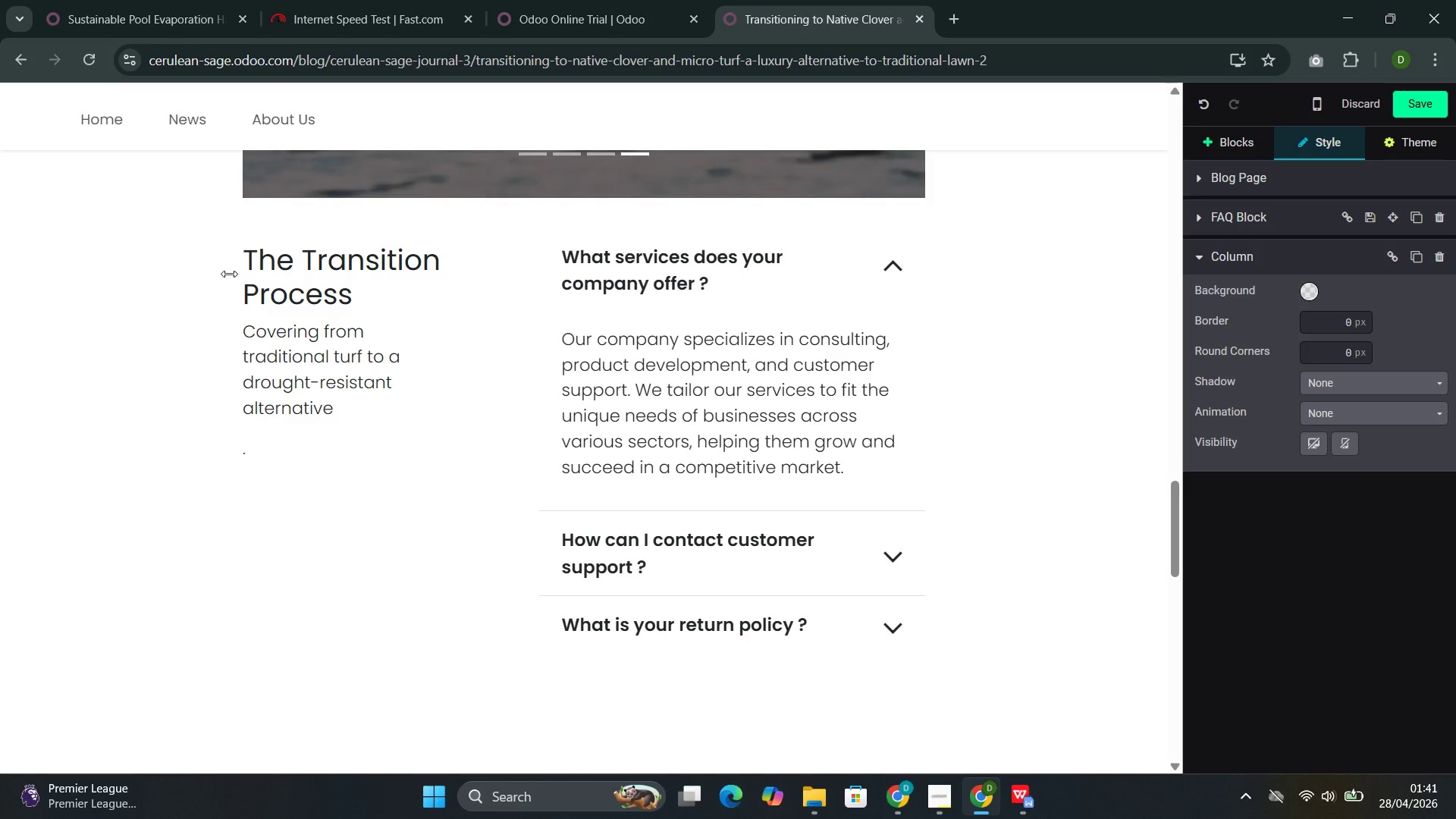 
wait(5.38)
 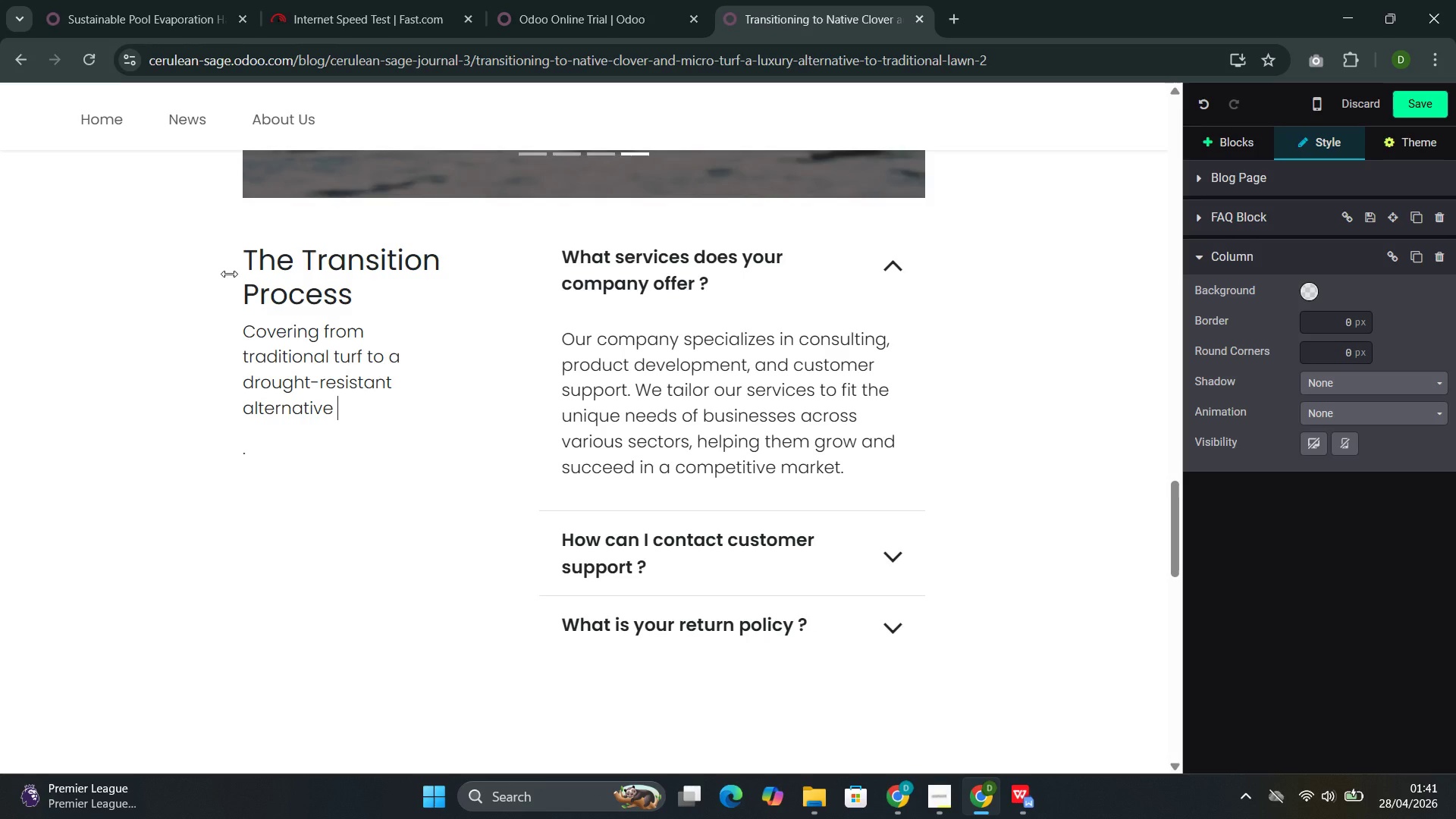 
type(involves several star)
key(Backspace)
type(ges, each requiring professional oversight to ensure successful establishment )
key(Backspace)
 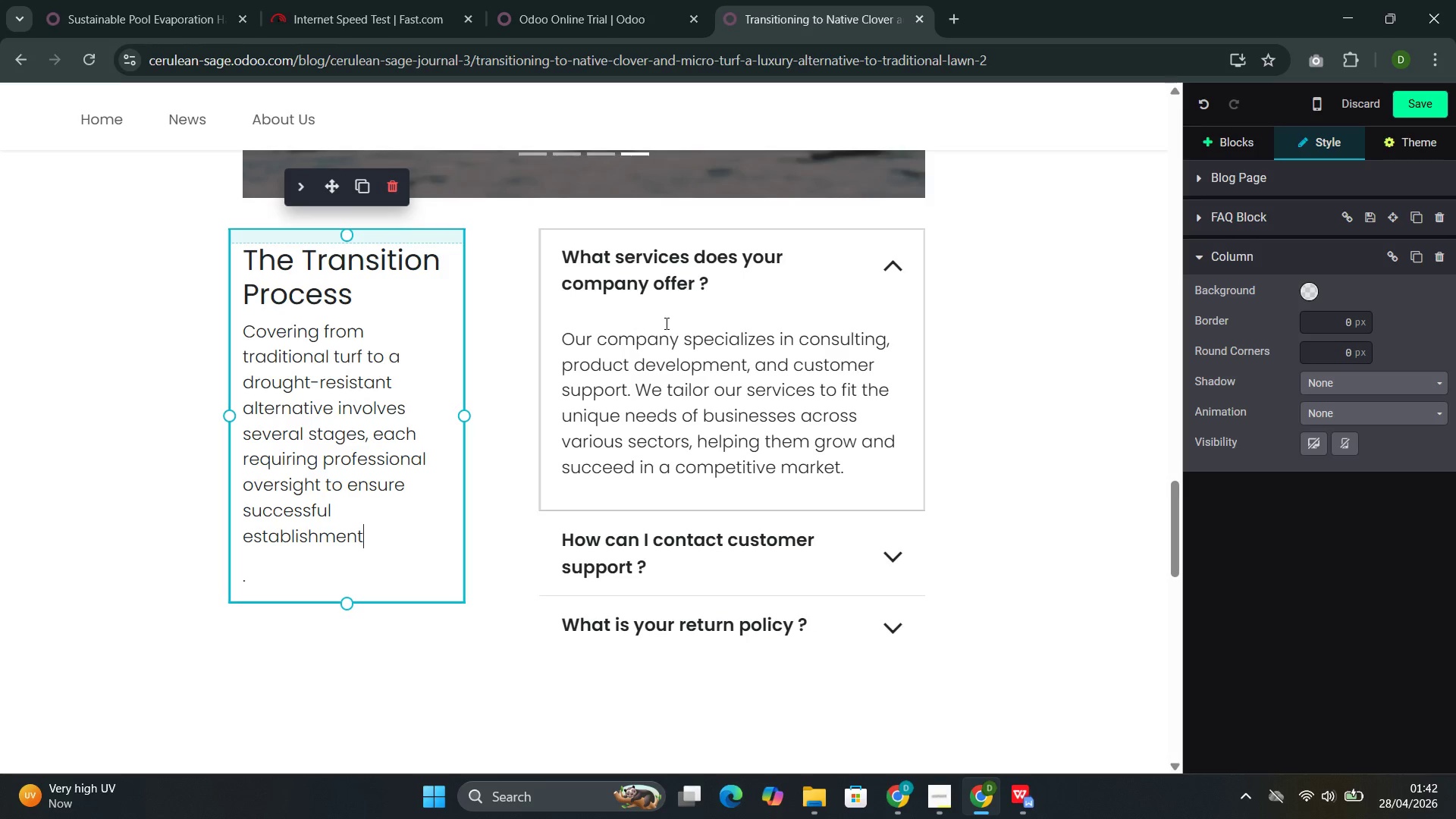 
left_click_drag(start_coordinate=[715, 281], to_coordinate=[571, 259])
 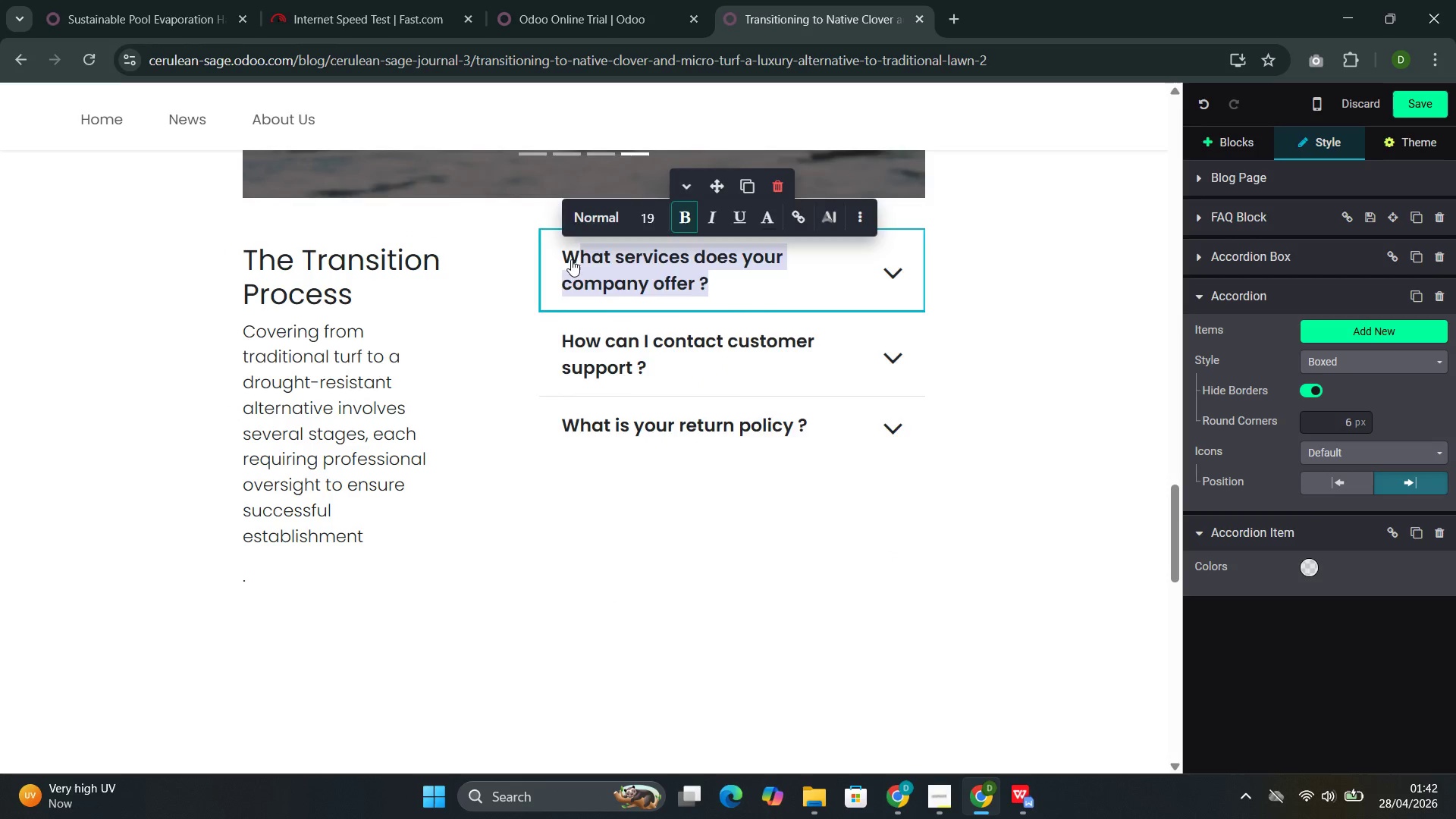 
key(Backspace)
key(Backspace)
type(Phase !)
key(Backspace)
type(1: Site Assessment and Design())
 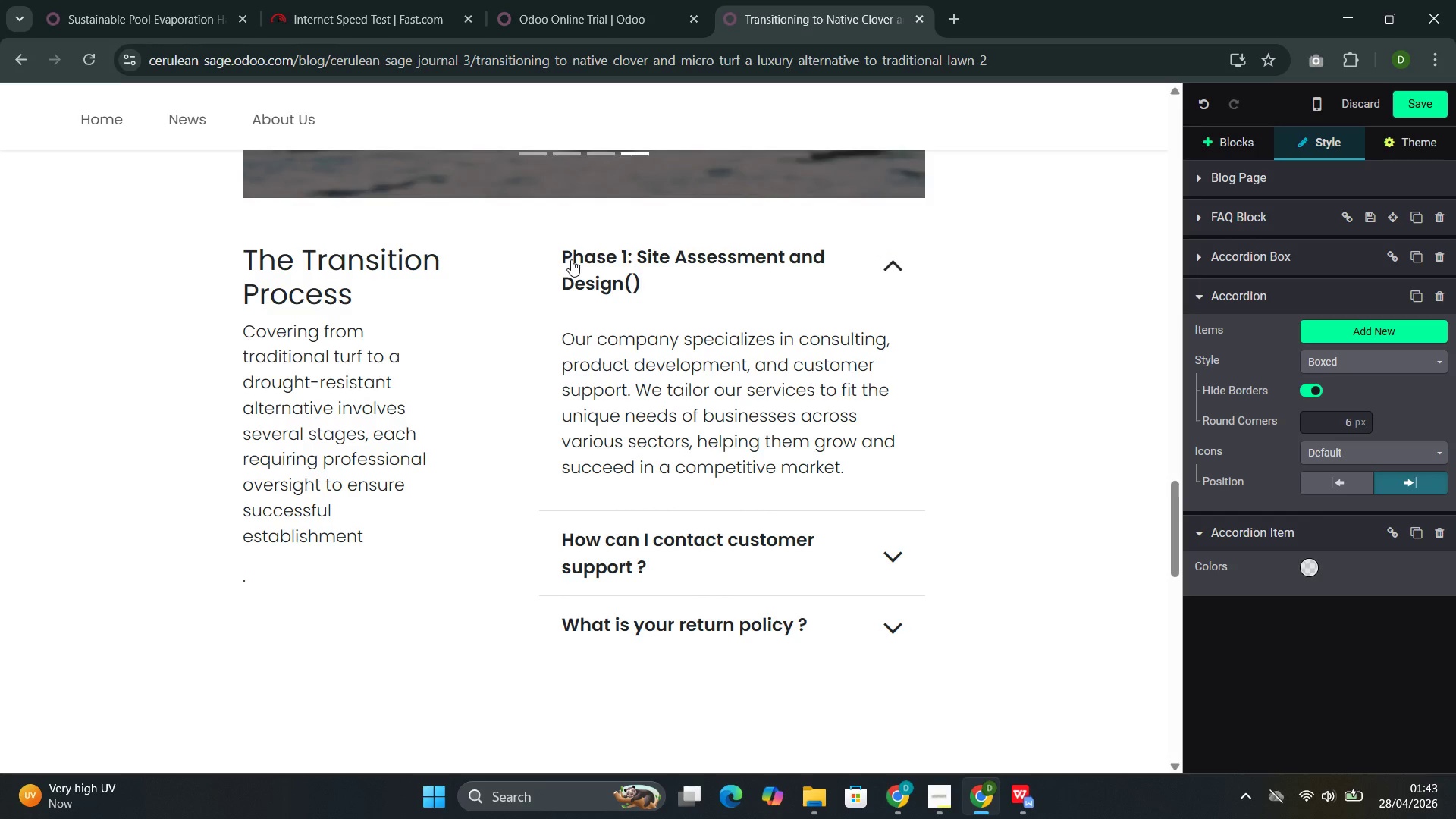 
key(ArrowLeft)
 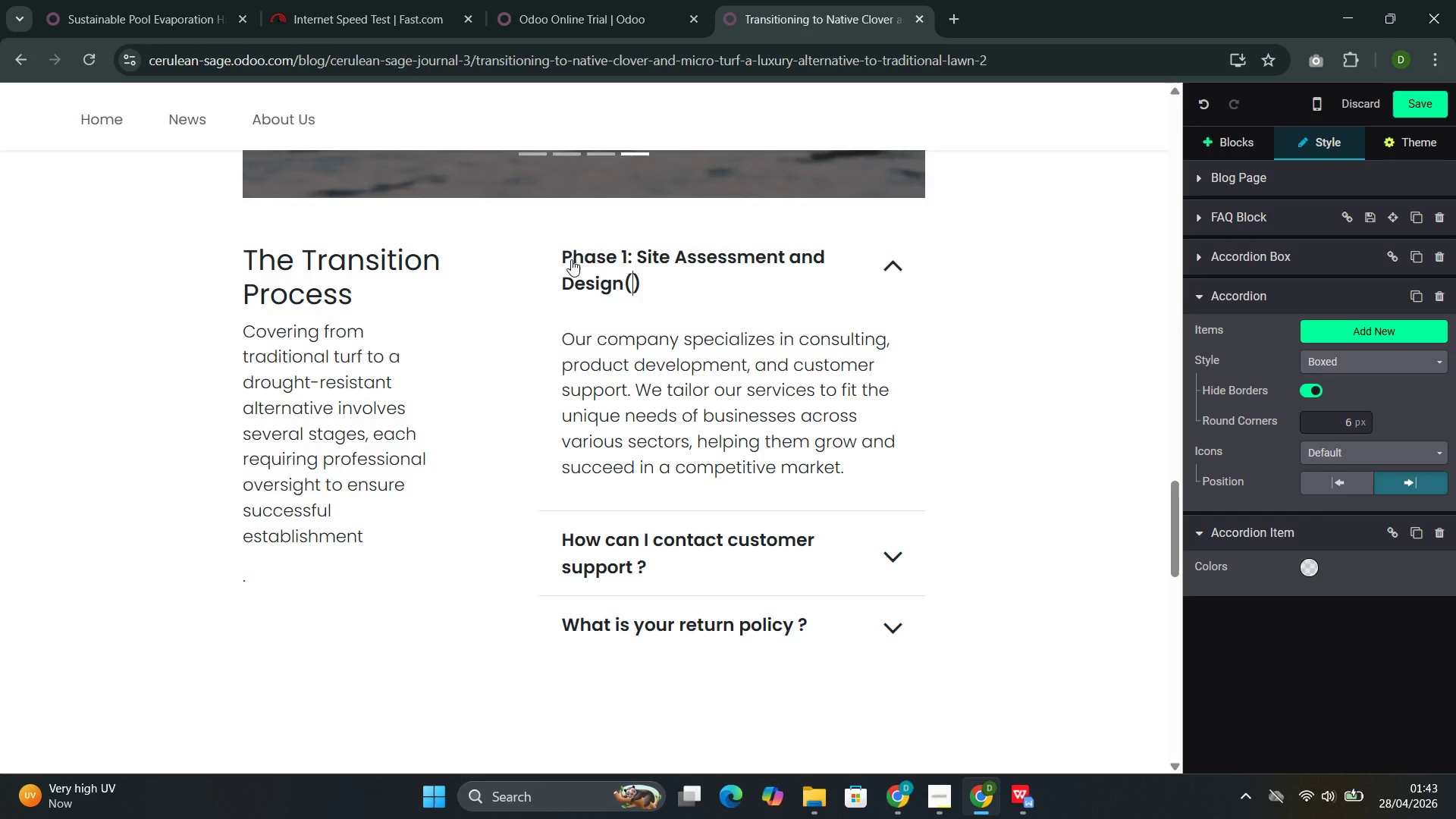 
type(2-3 weeks)
 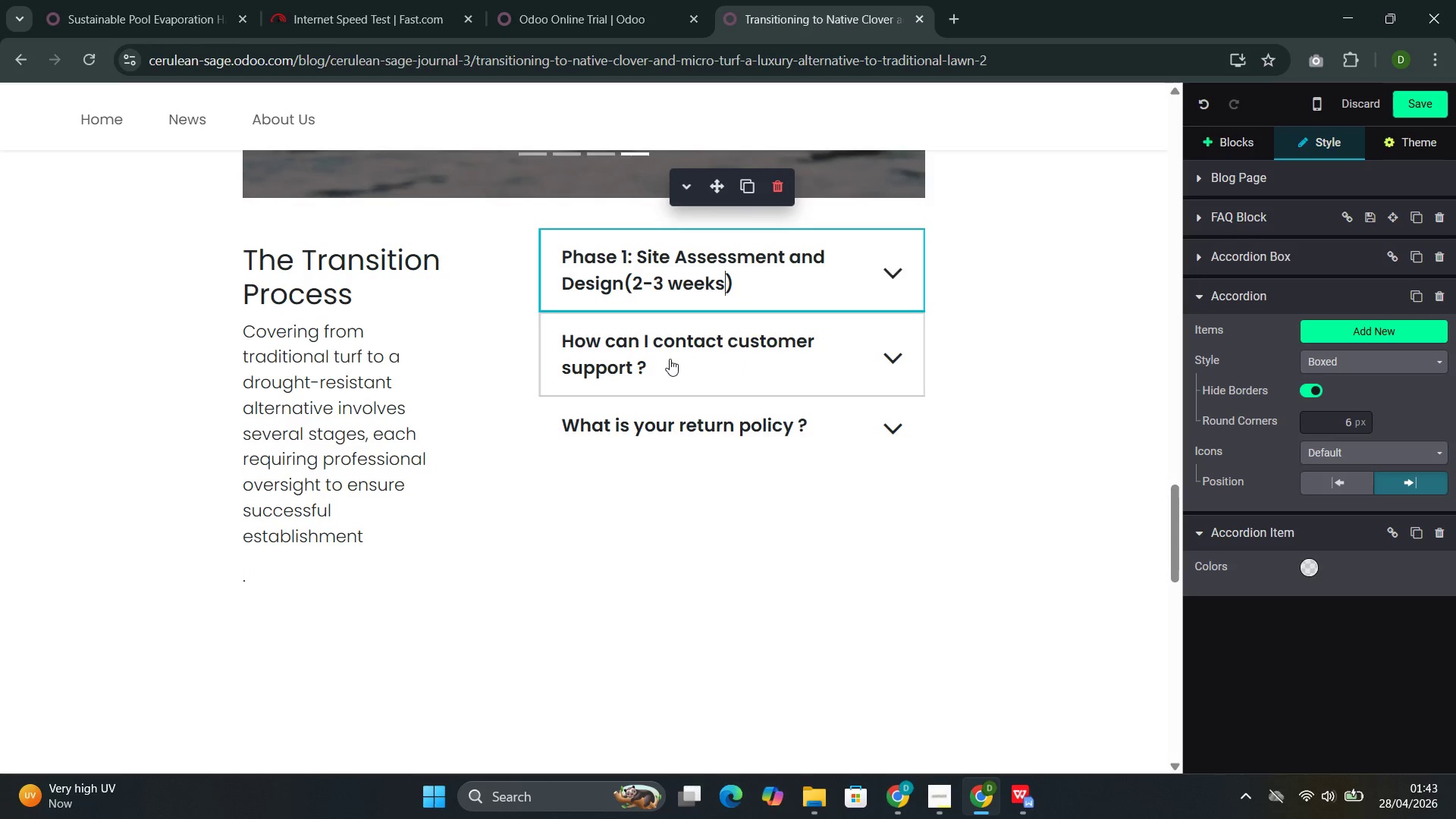 
left_click_drag(start_coordinate=[659, 365], to_coordinate=[557, 344])
 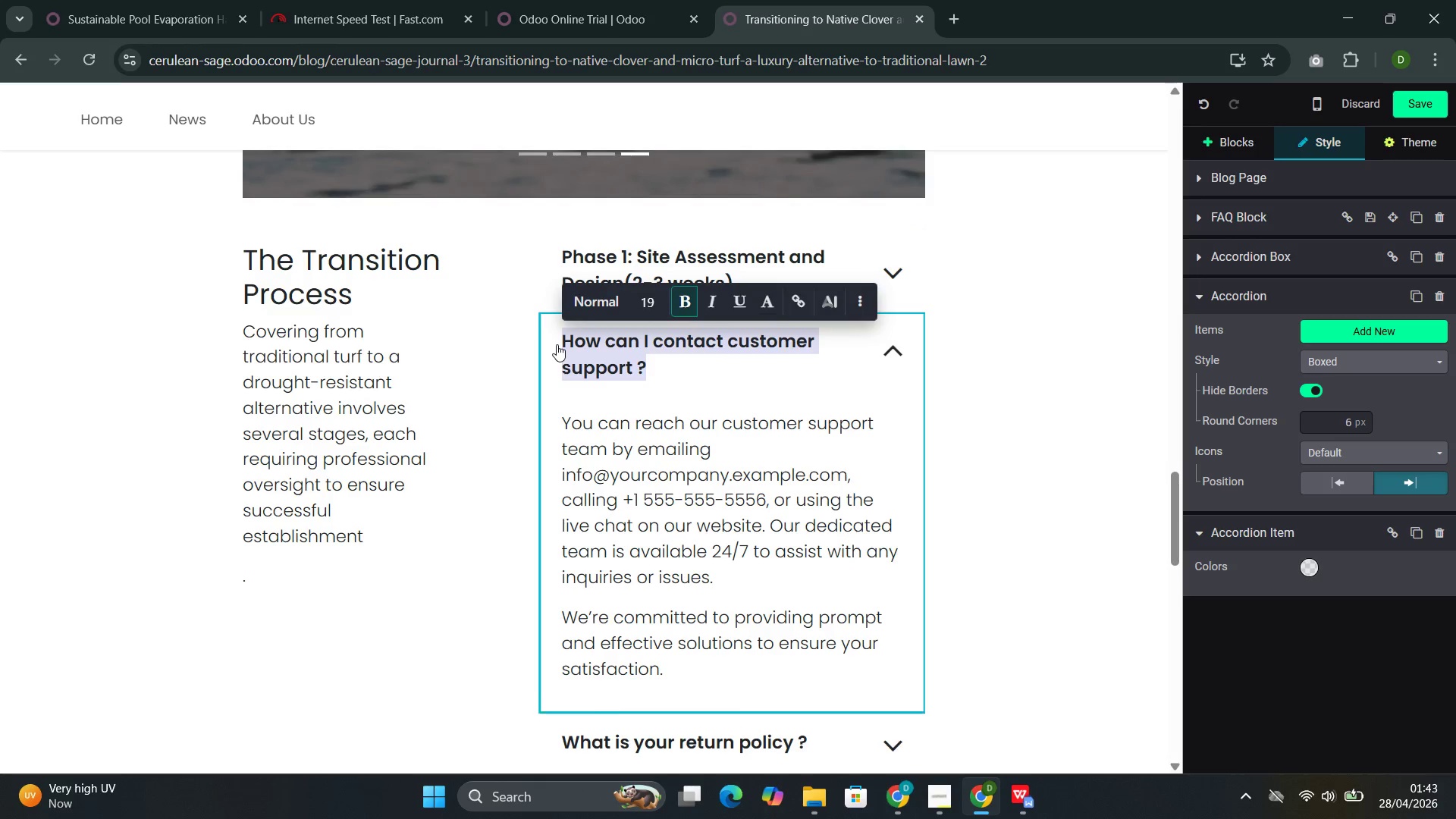 
key(Backspace)
type(Pahse)
 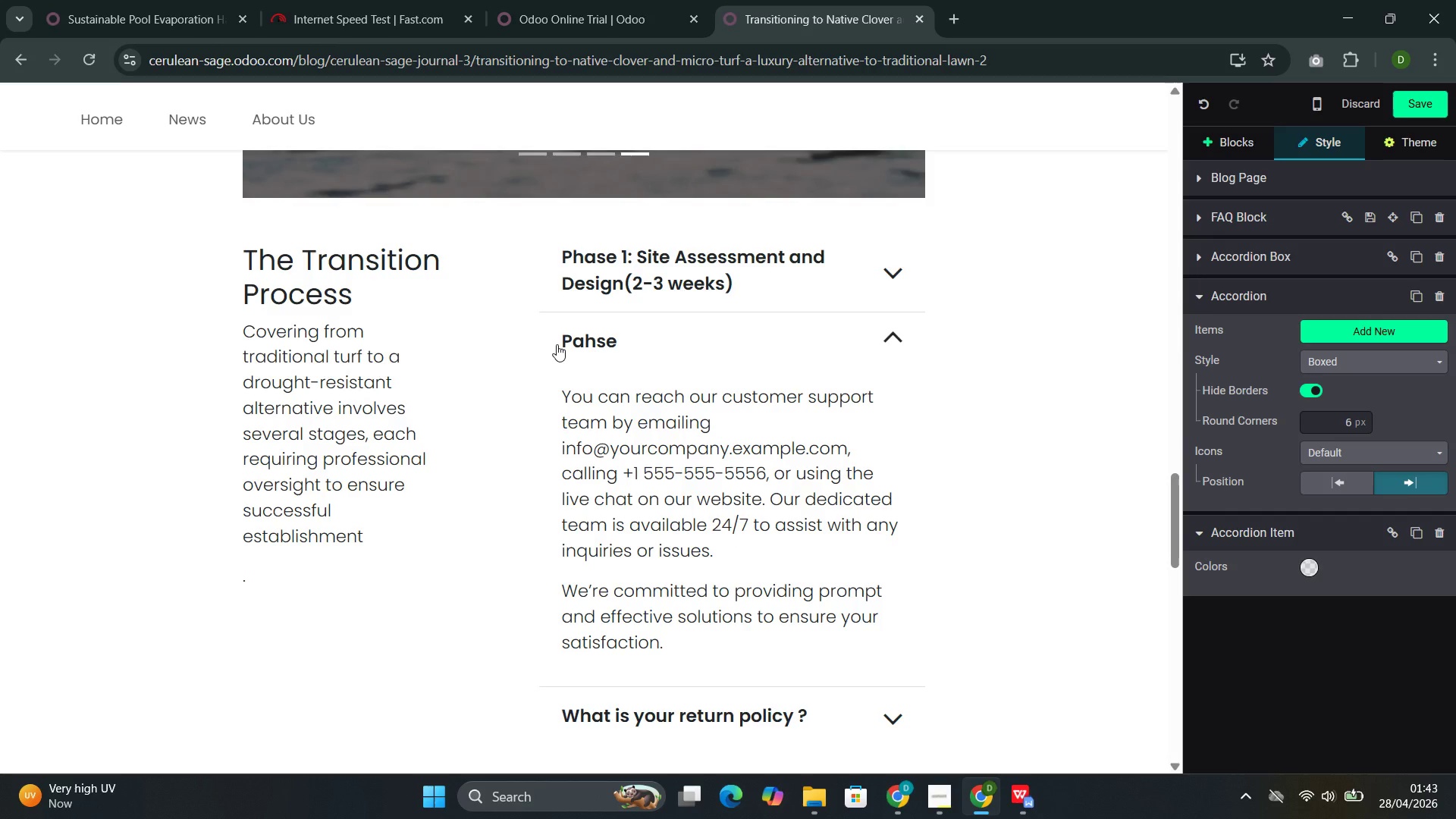 
key(ArrowLeft)
 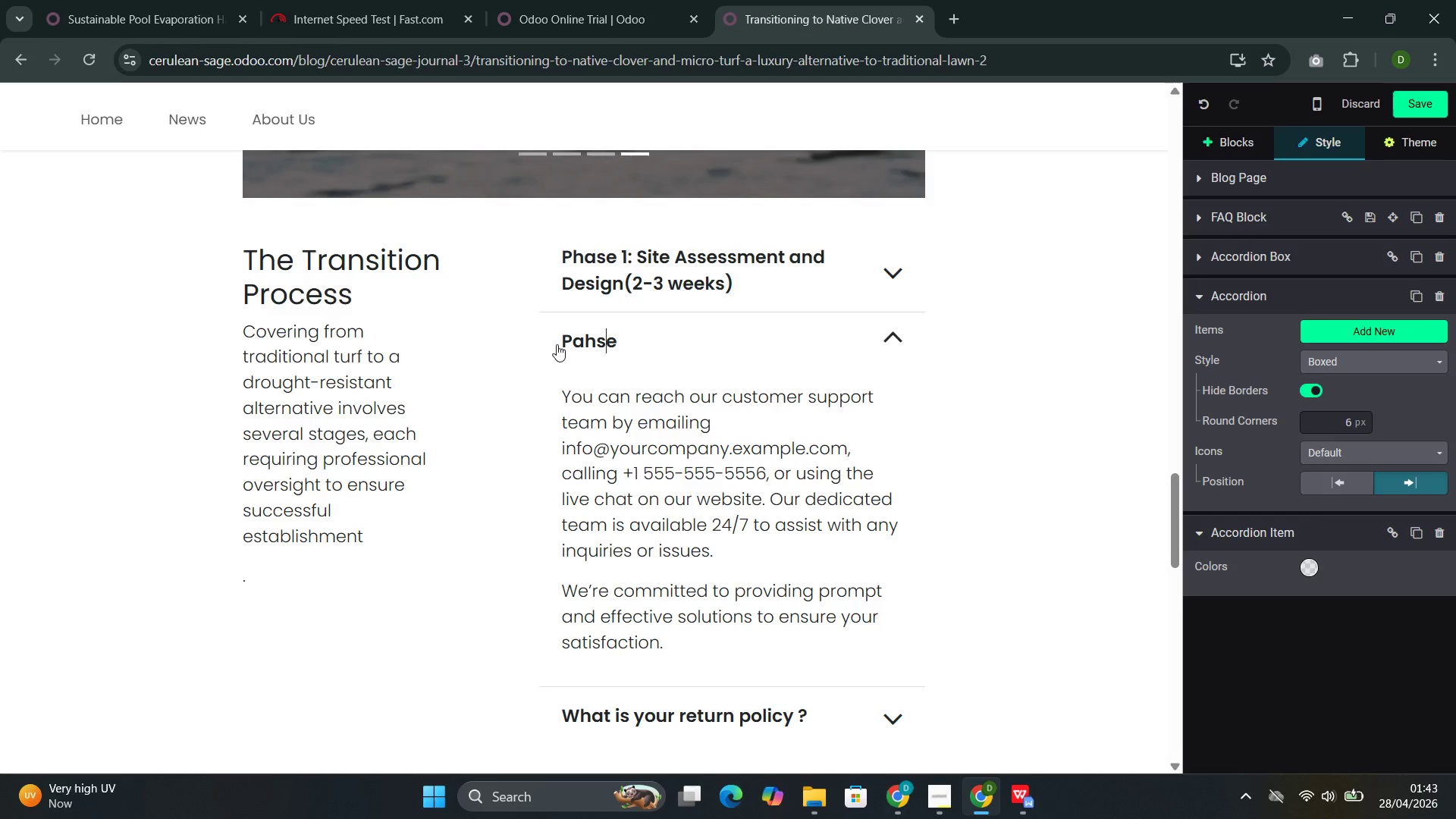 
key(ArrowLeft)
 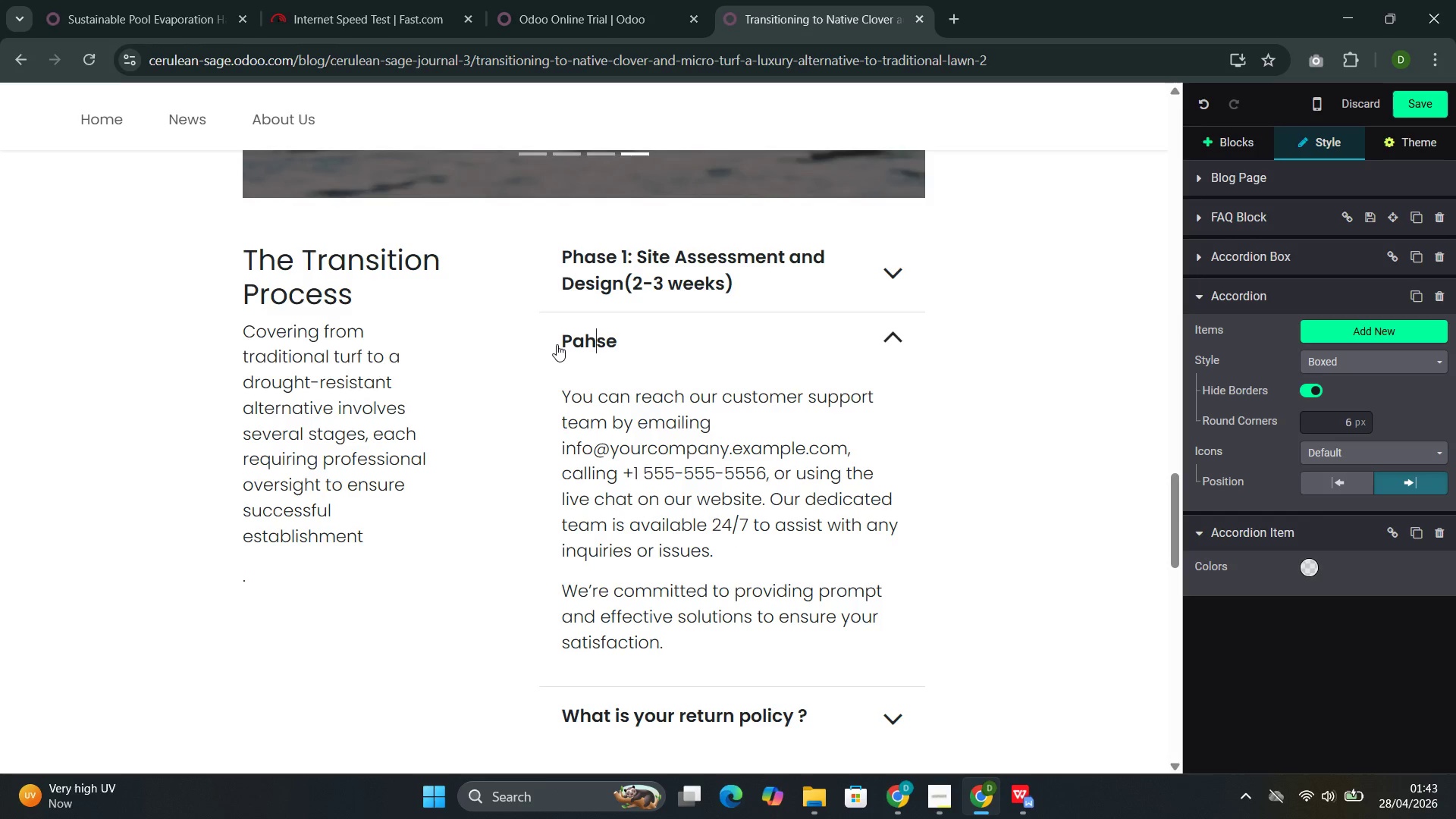 
key(ArrowLeft)
 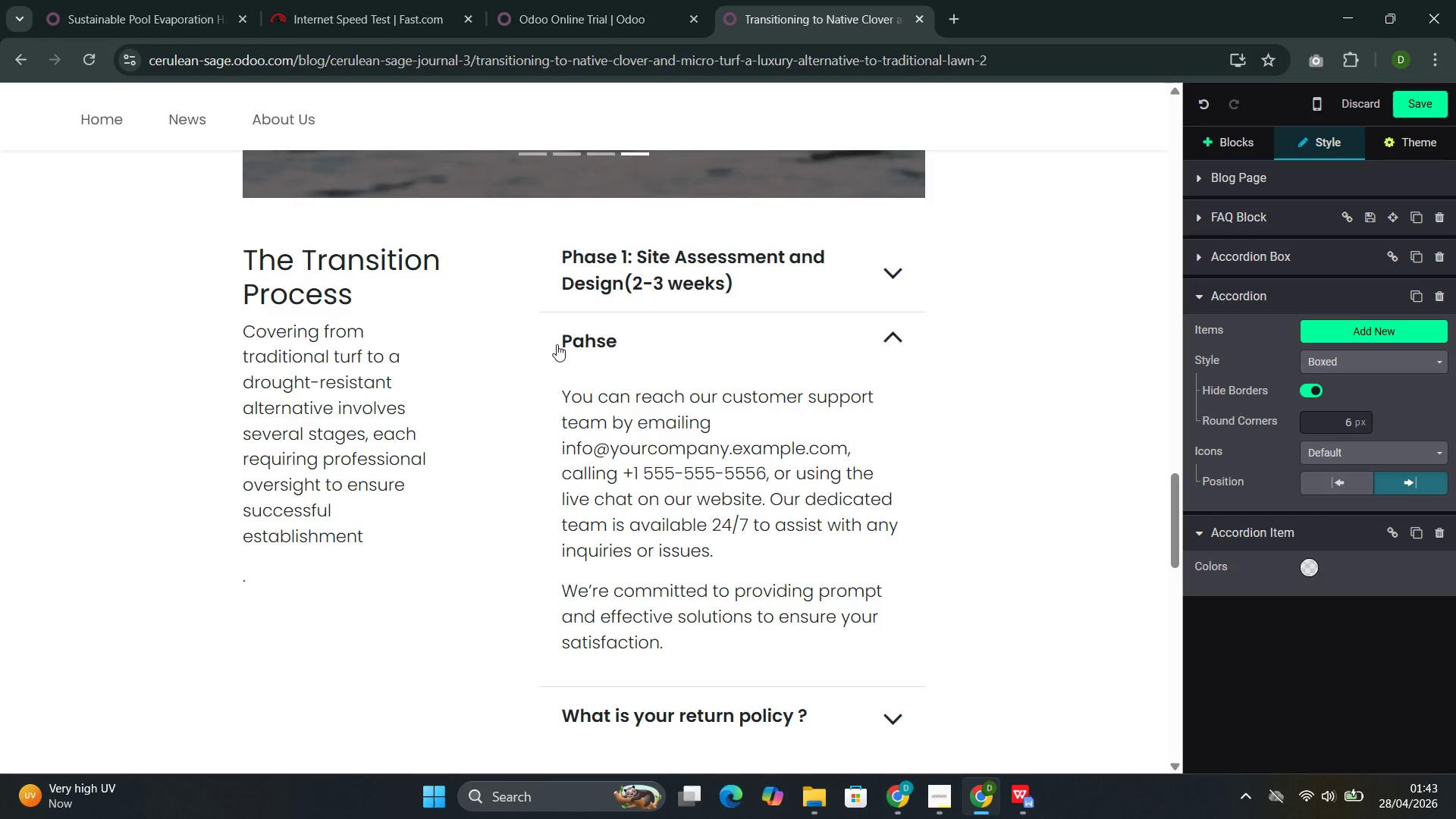 
key(Backspace)
 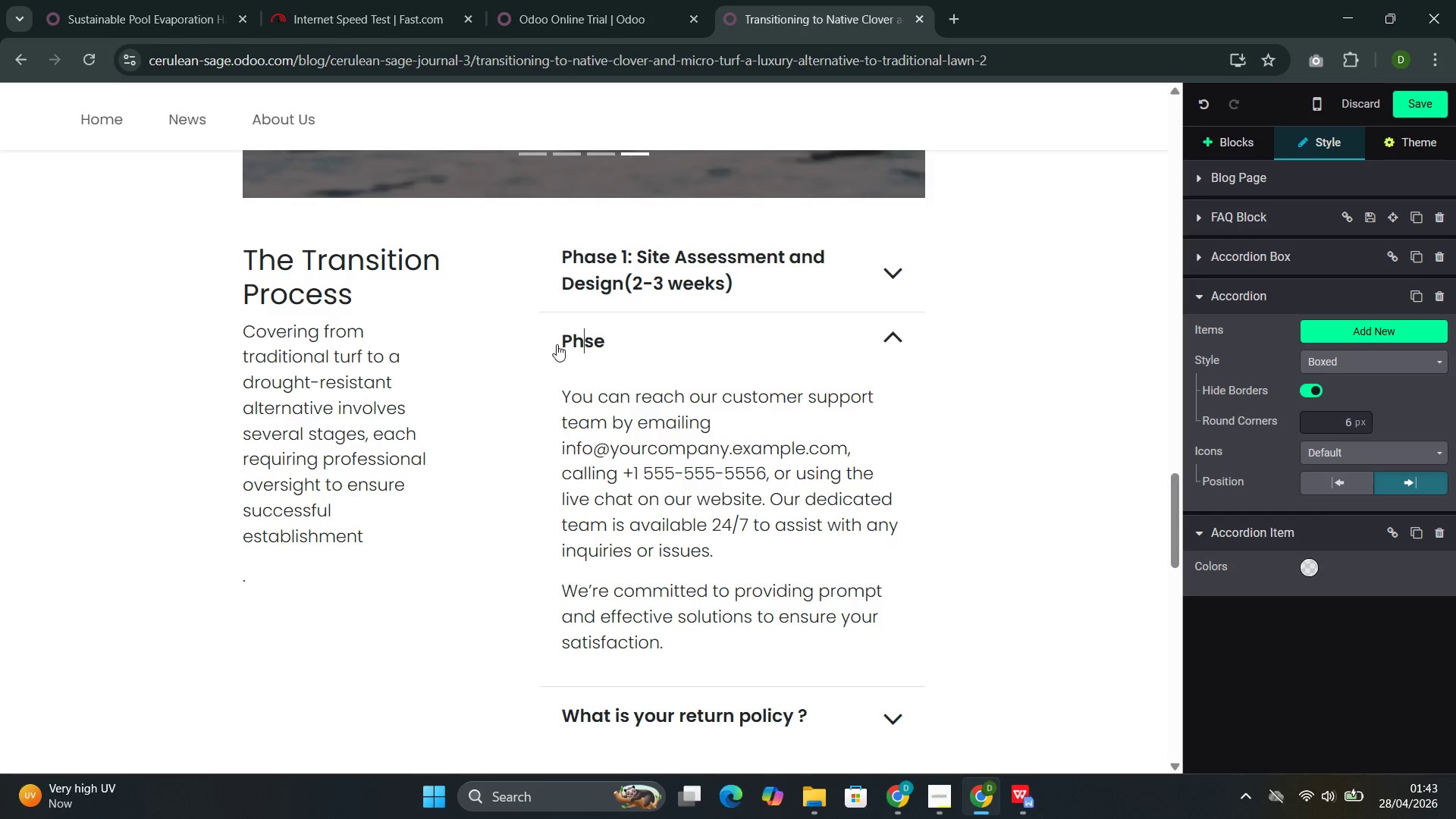 
key(ArrowRight)
 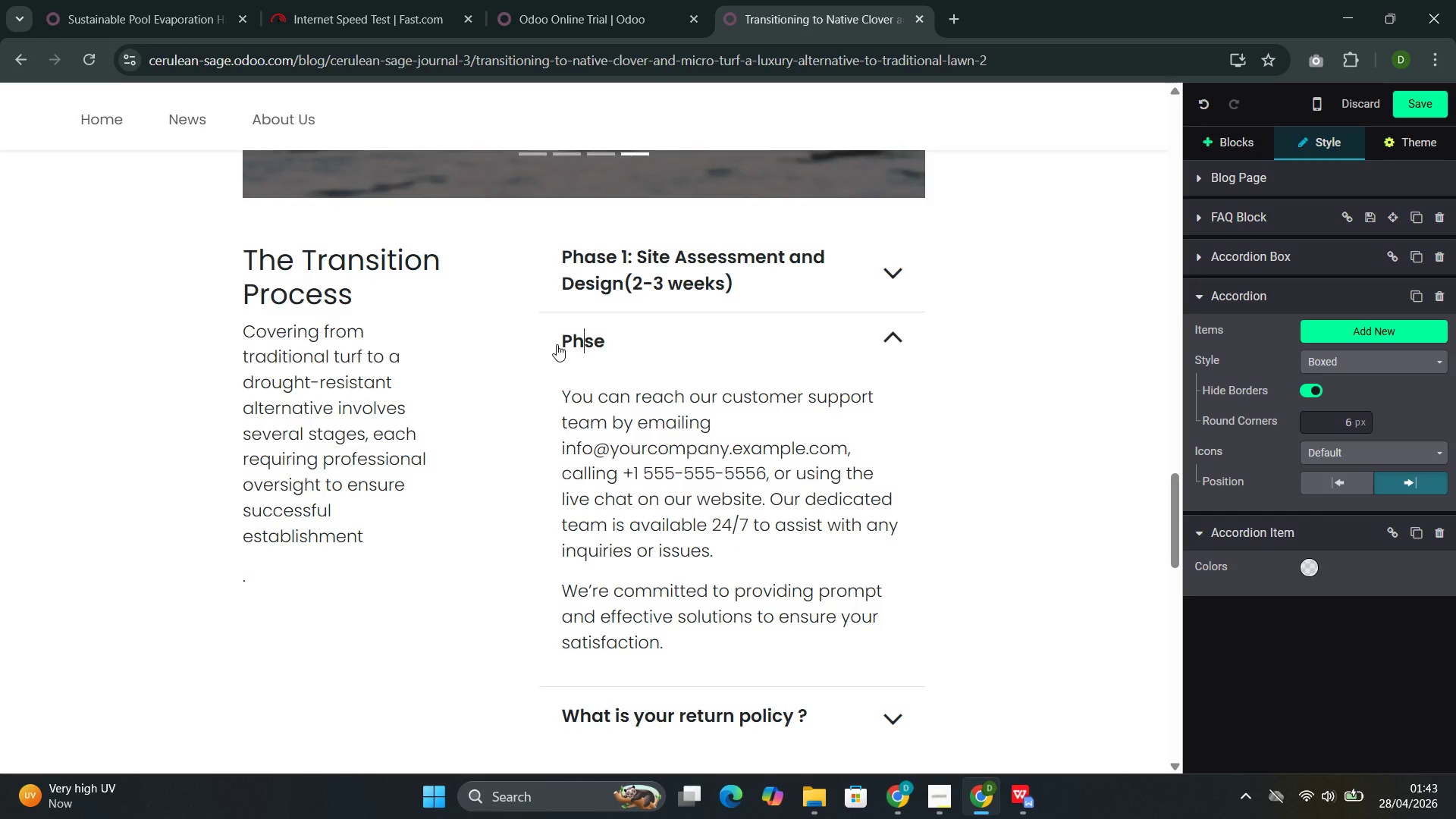 
key(A)
 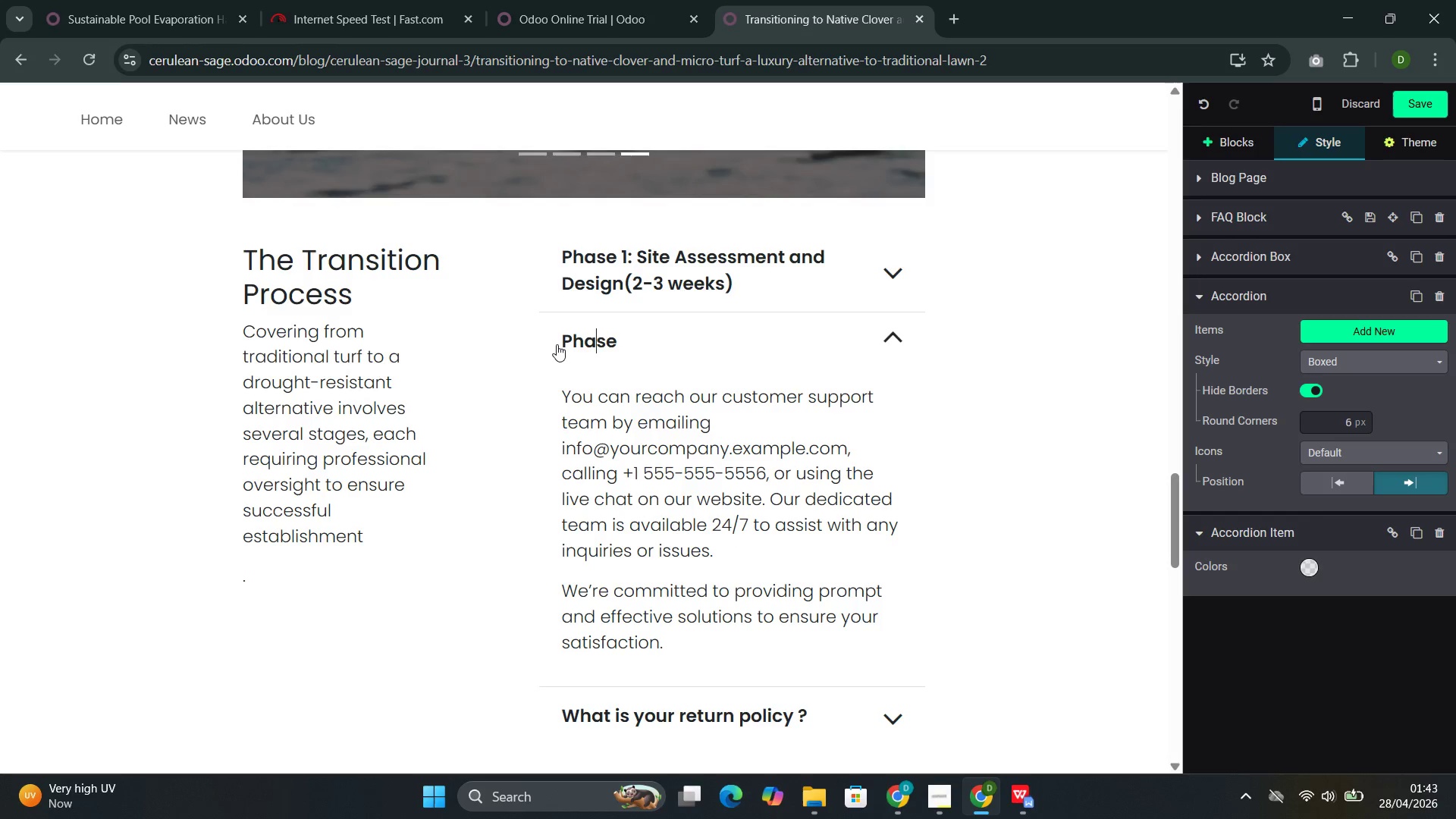 
key(ArrowRight)
 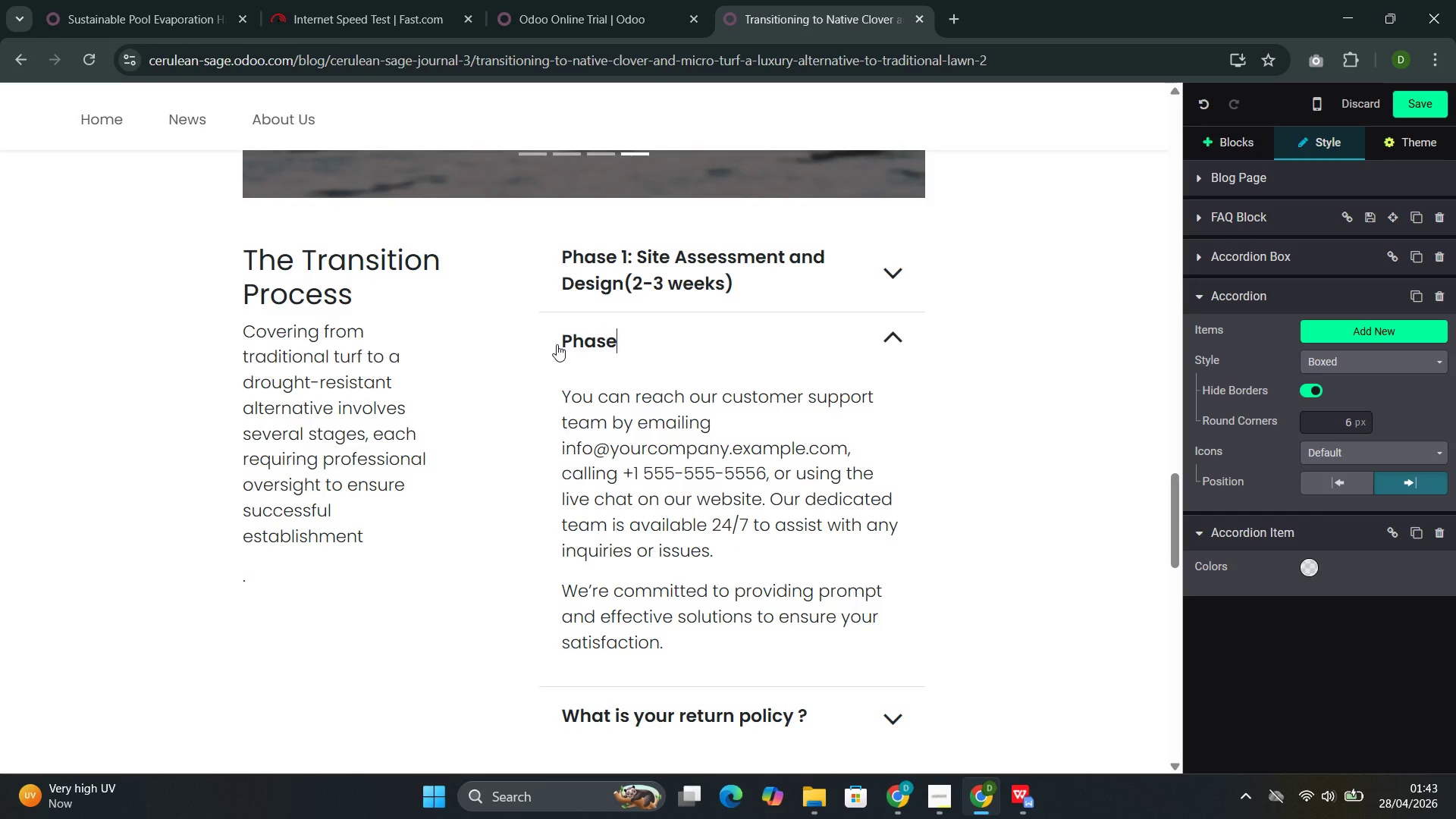 
key(ArrowRight)
 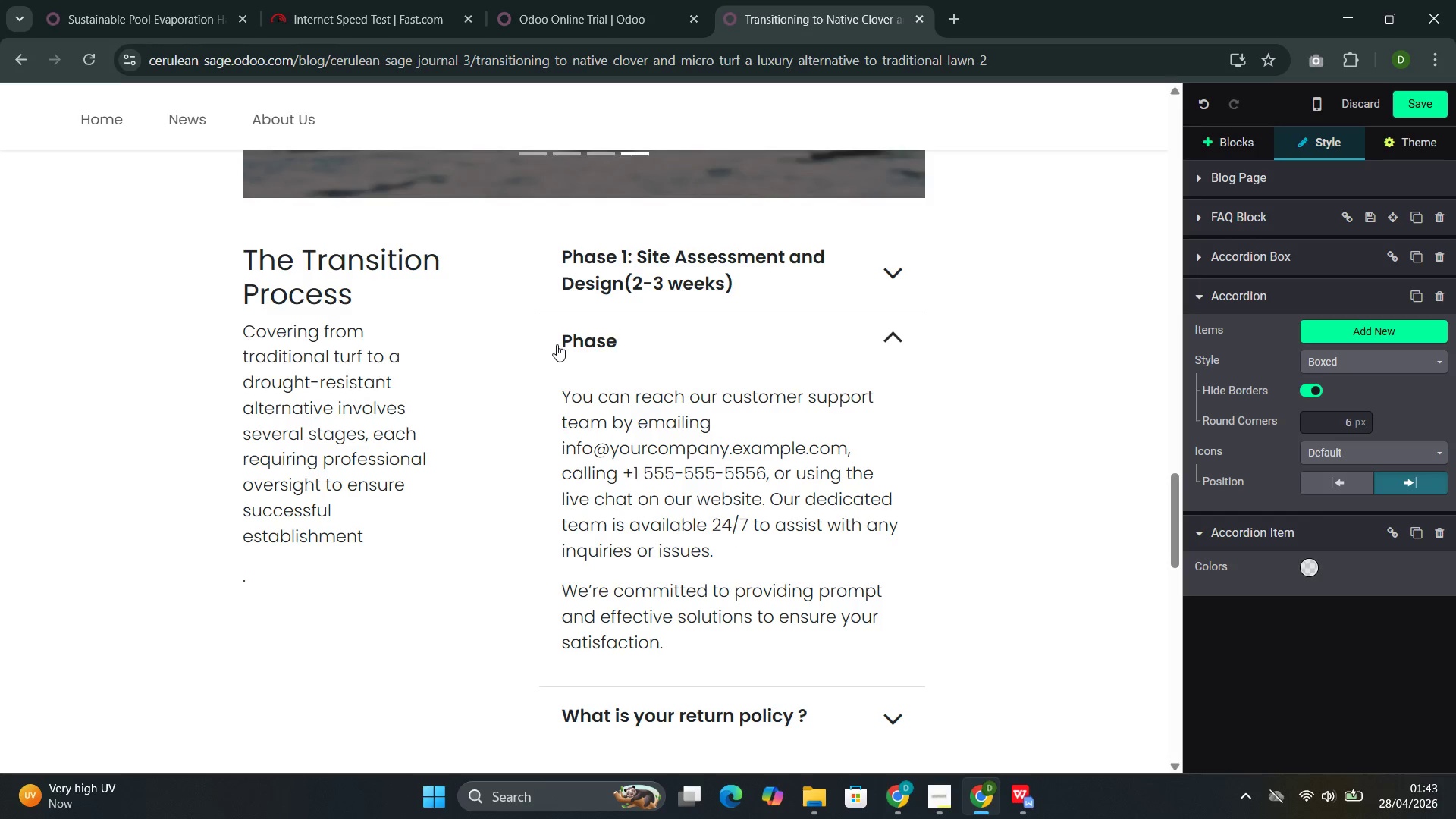 
key(Space)
 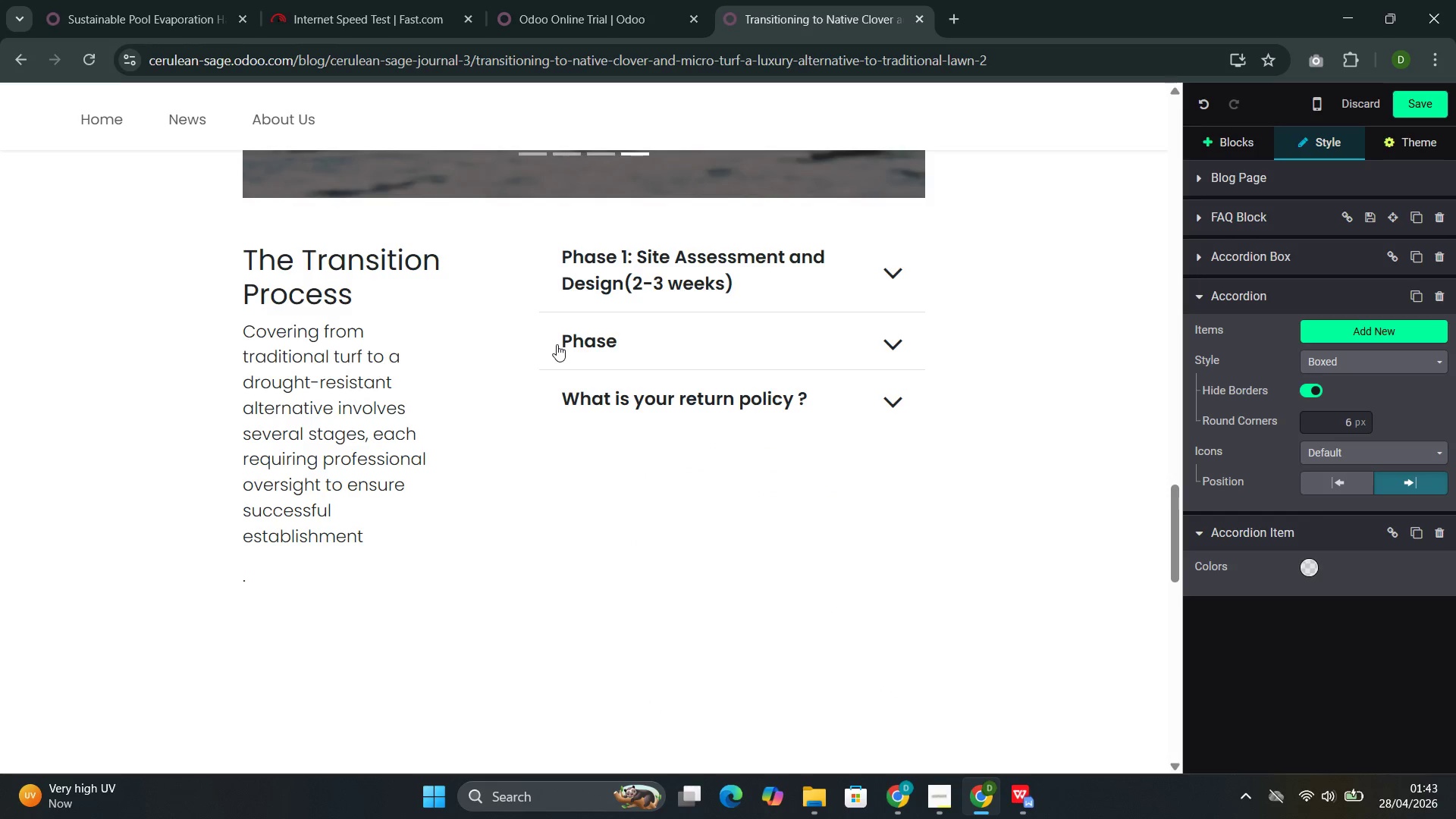 
key(2)
 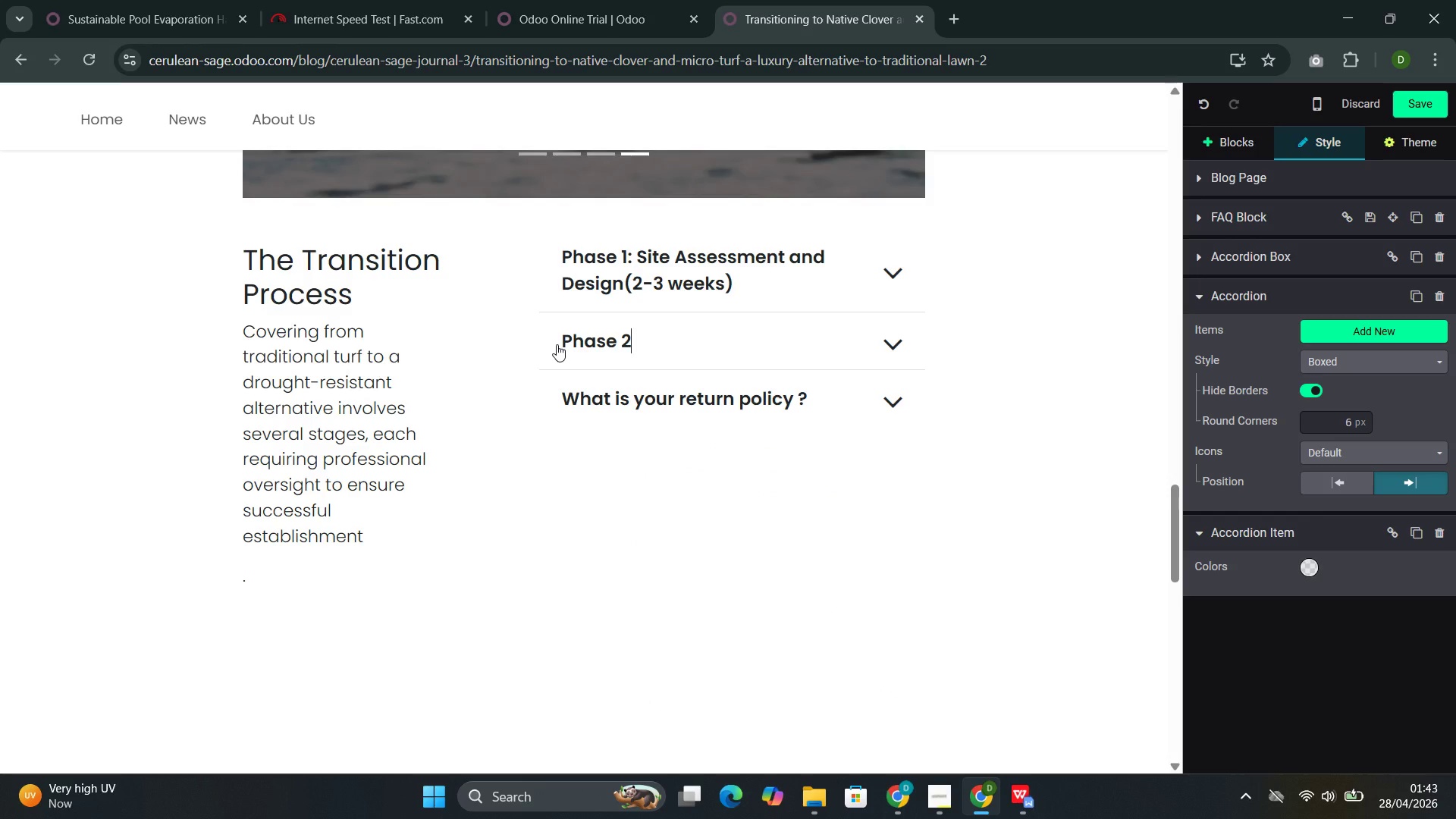 
key(Shift+ShiftLeft)
 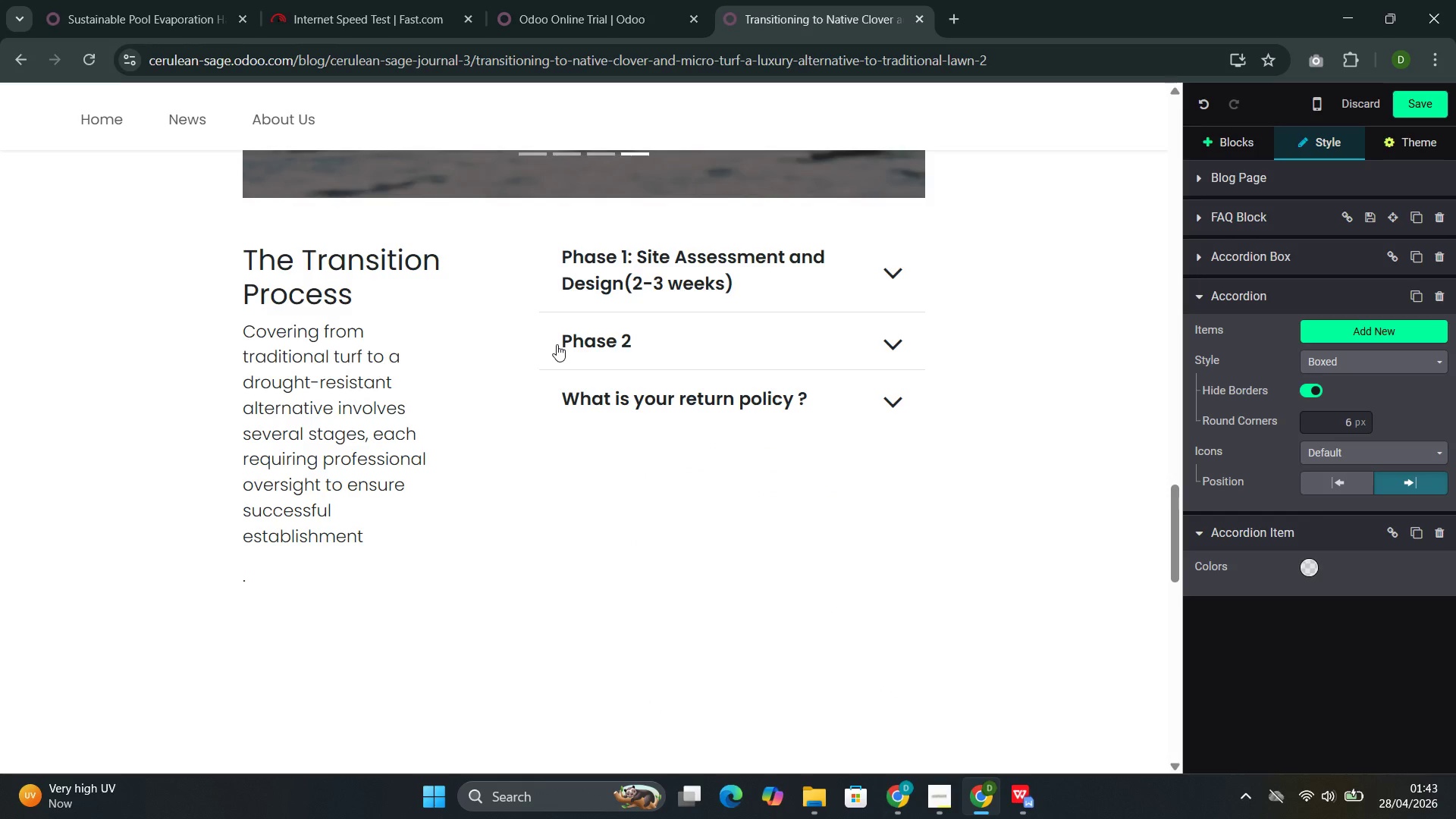 
key(Shift+Semicolon)
 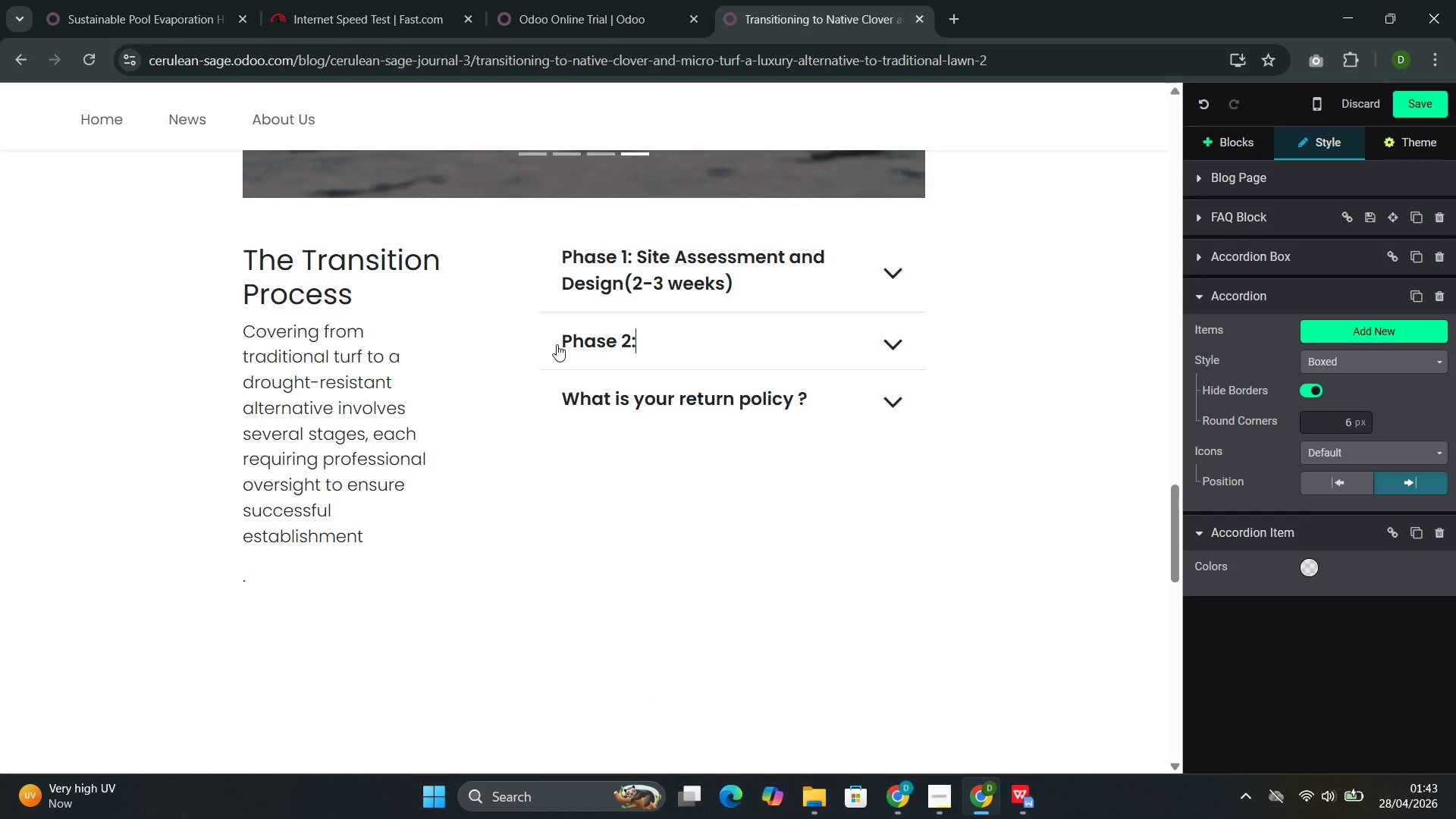 
wait(8.89)
 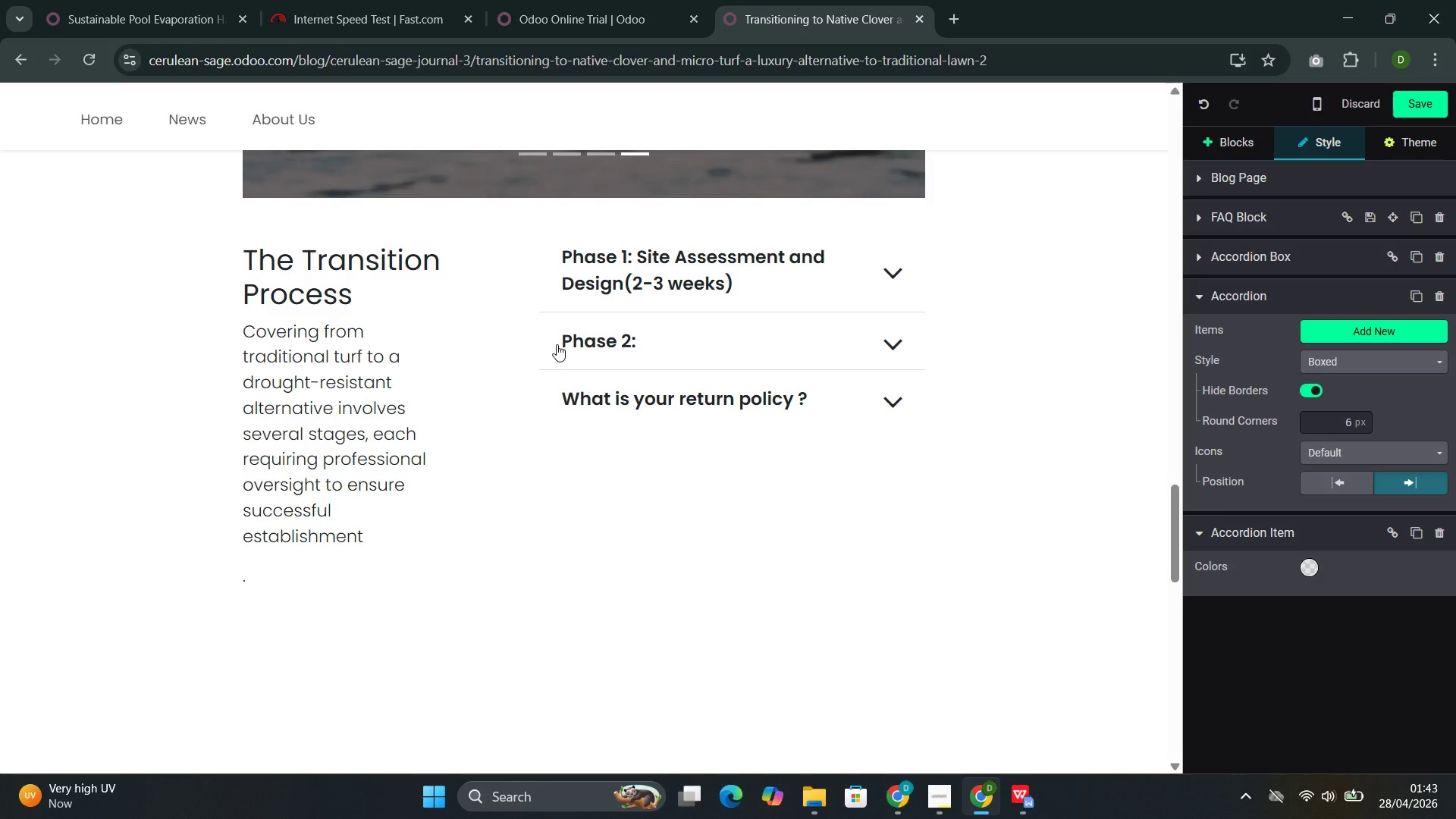 
type(T)
key(Backspace)
type( Turf rw)
key(Backspace)
key(Backspace)
type(Removal ())
 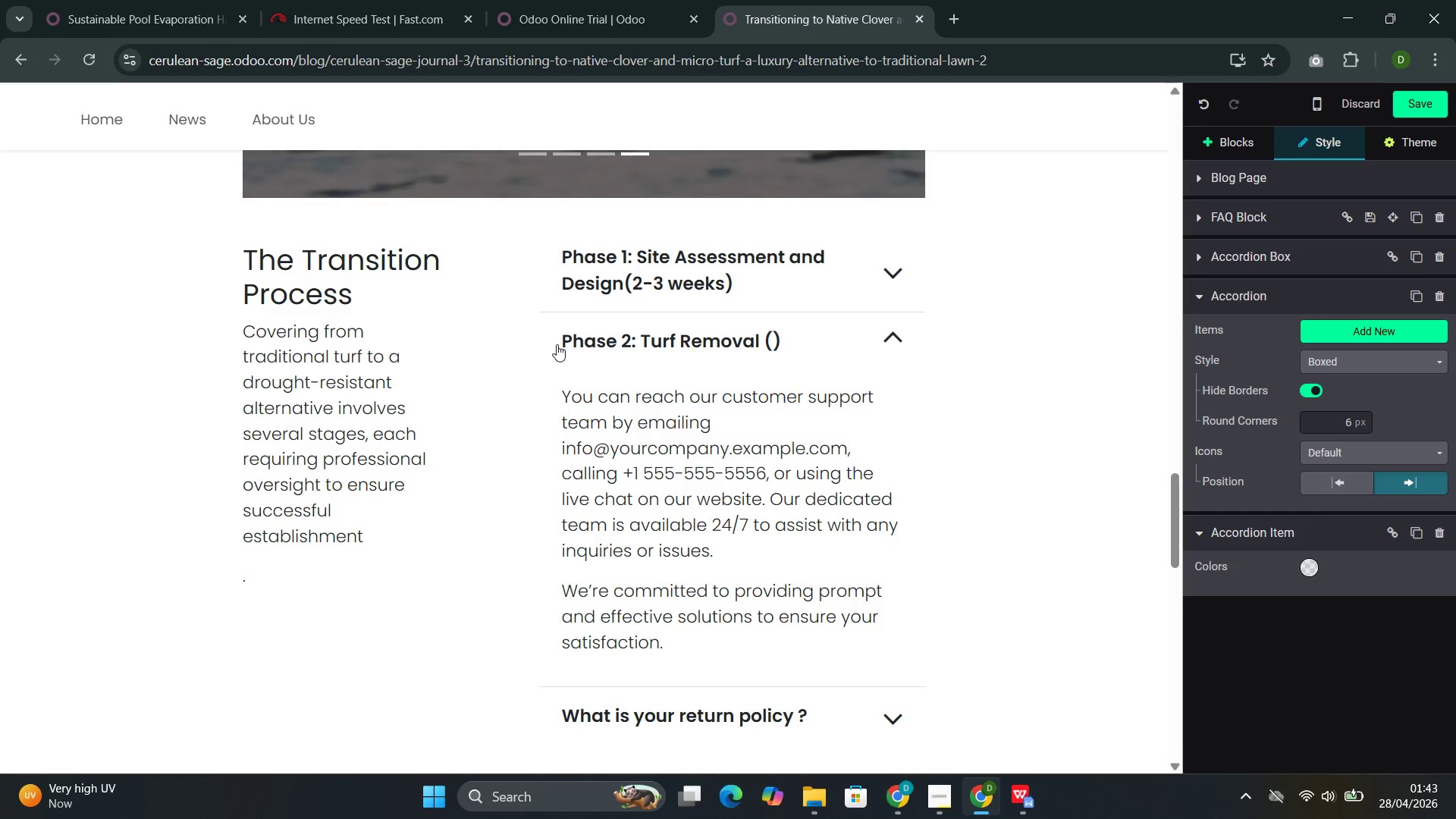 
key(ArrowLeft)
 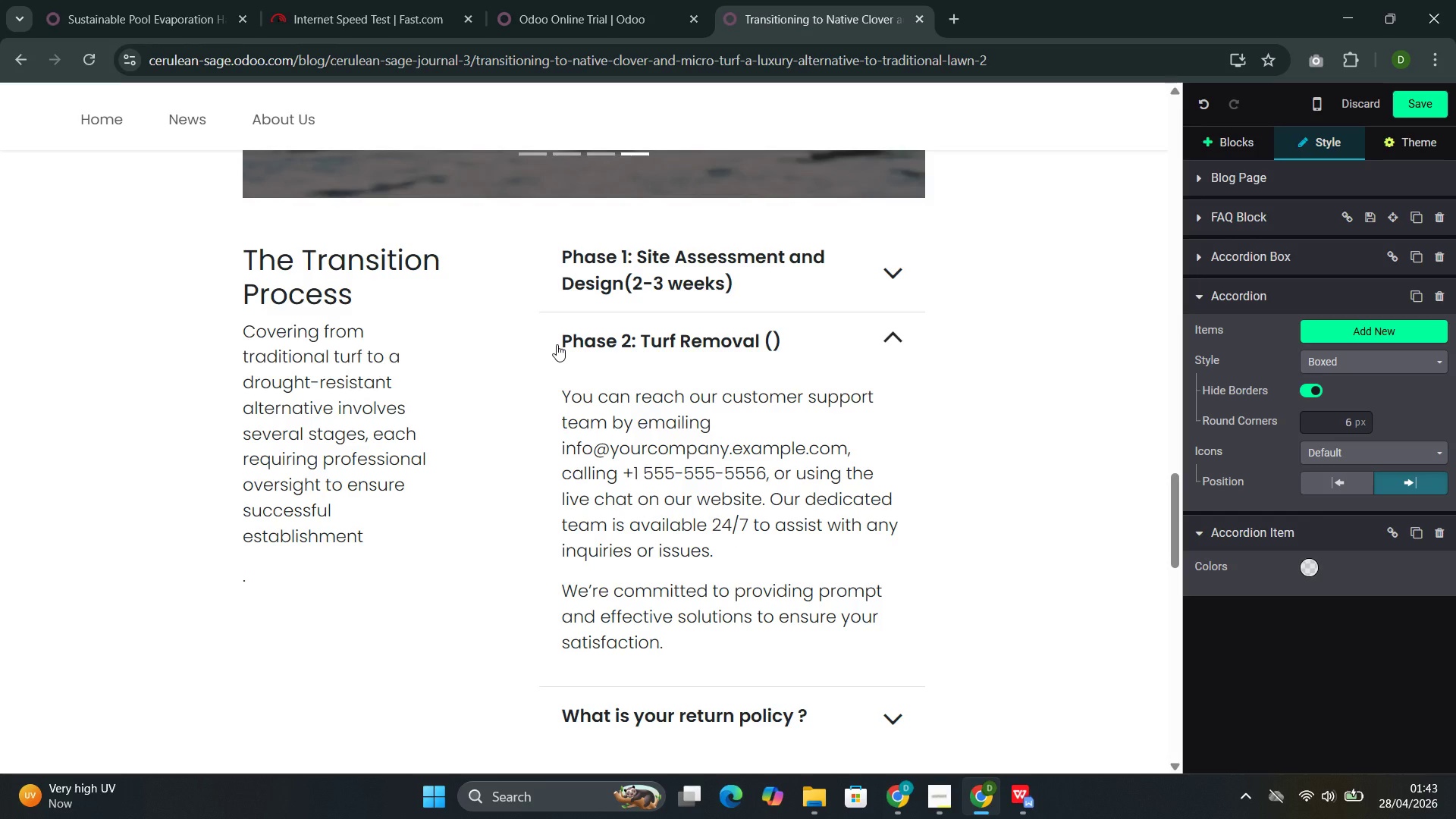 
type(1-2 weeks )
 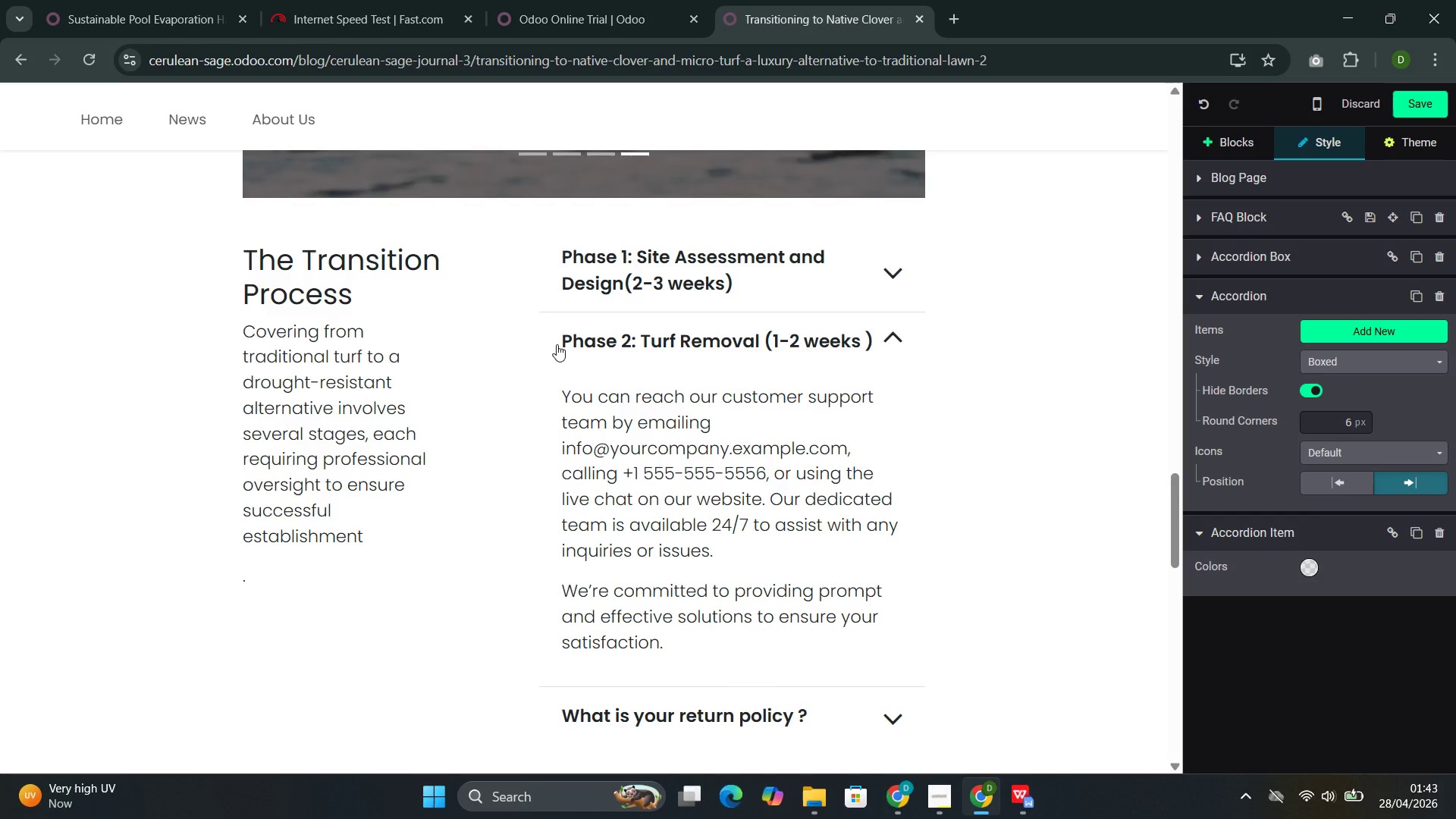 
key(ArrowRight)
 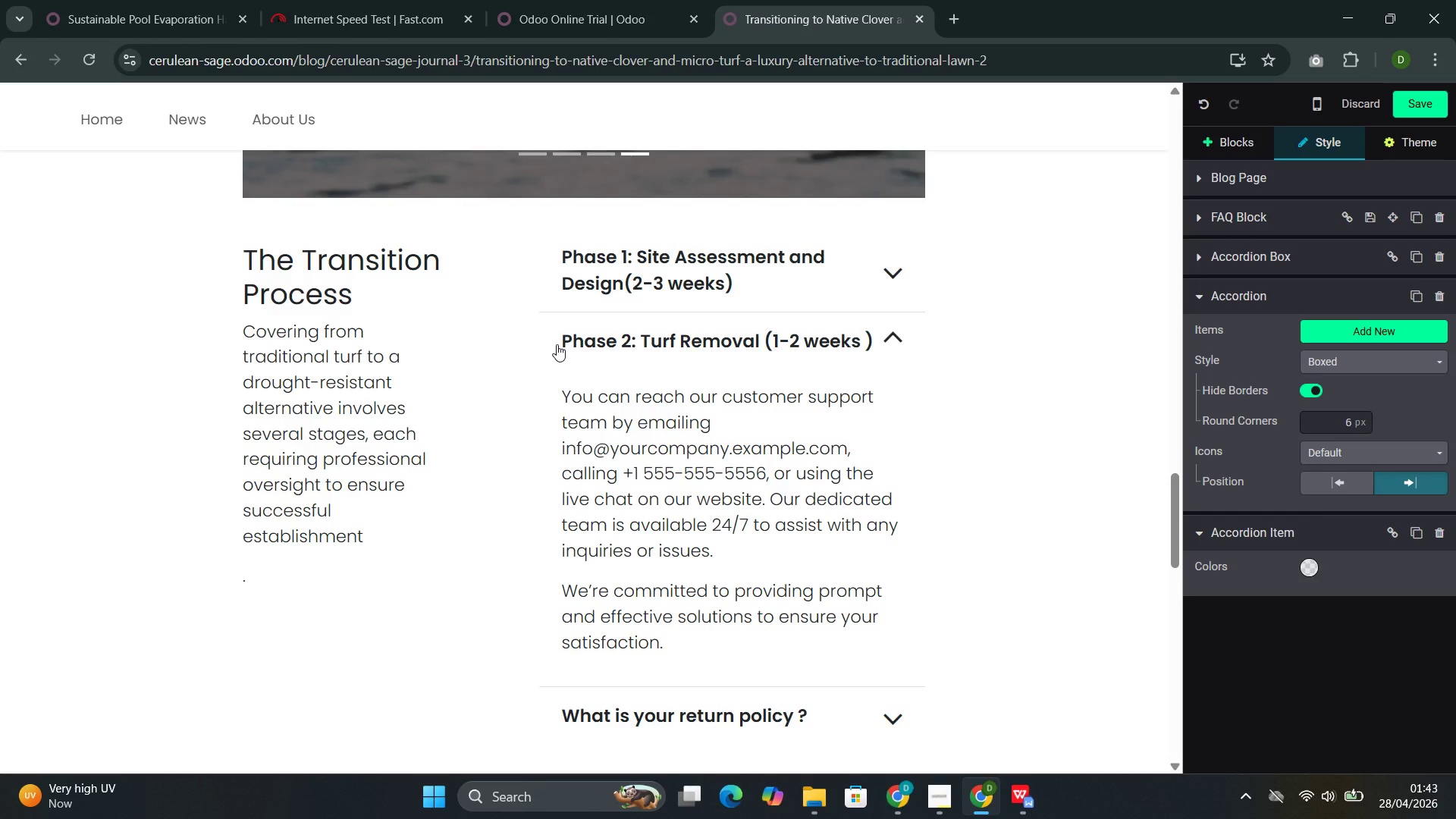 
key(ArrowLeft)
 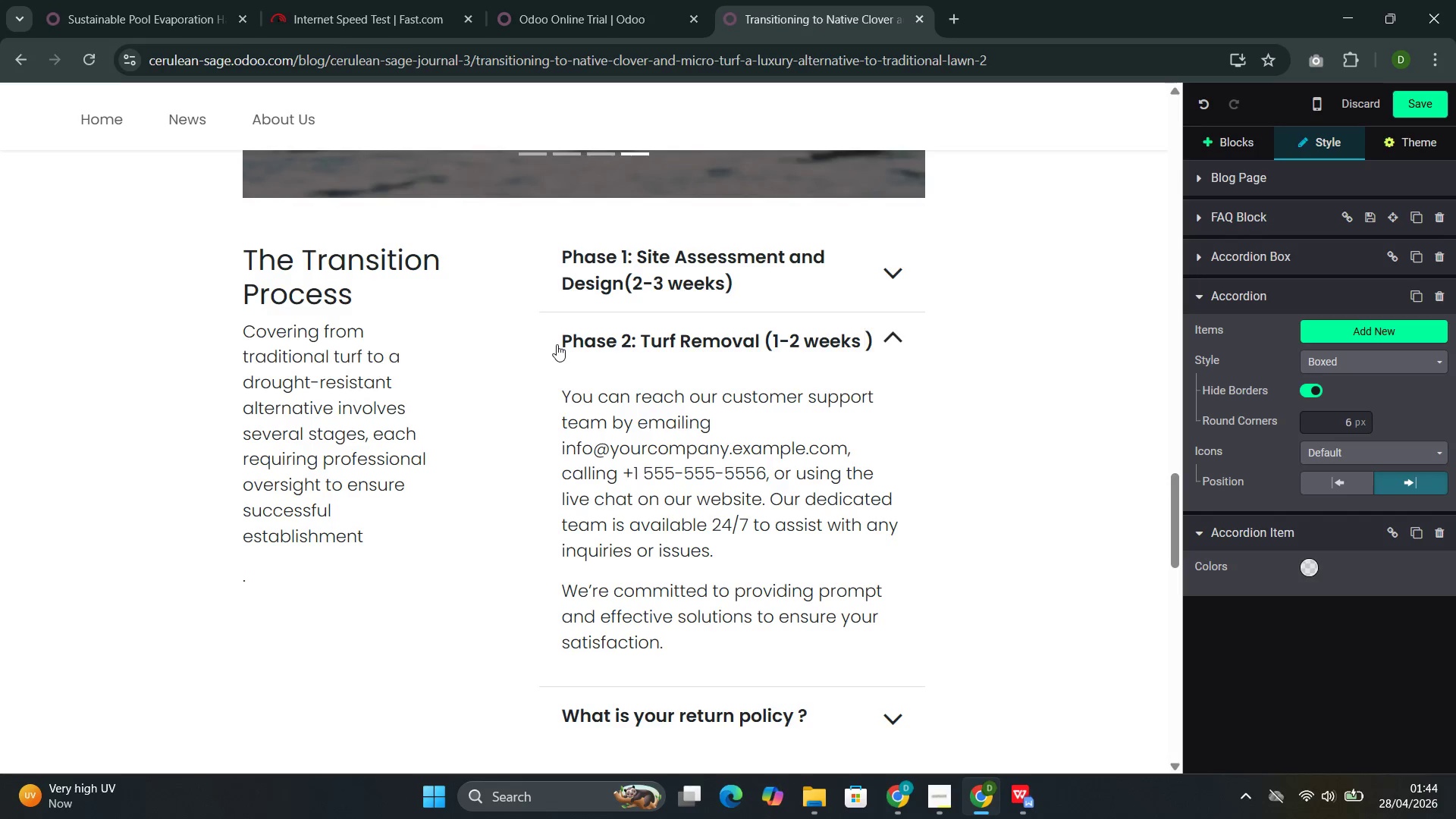 
key(Backspace)
 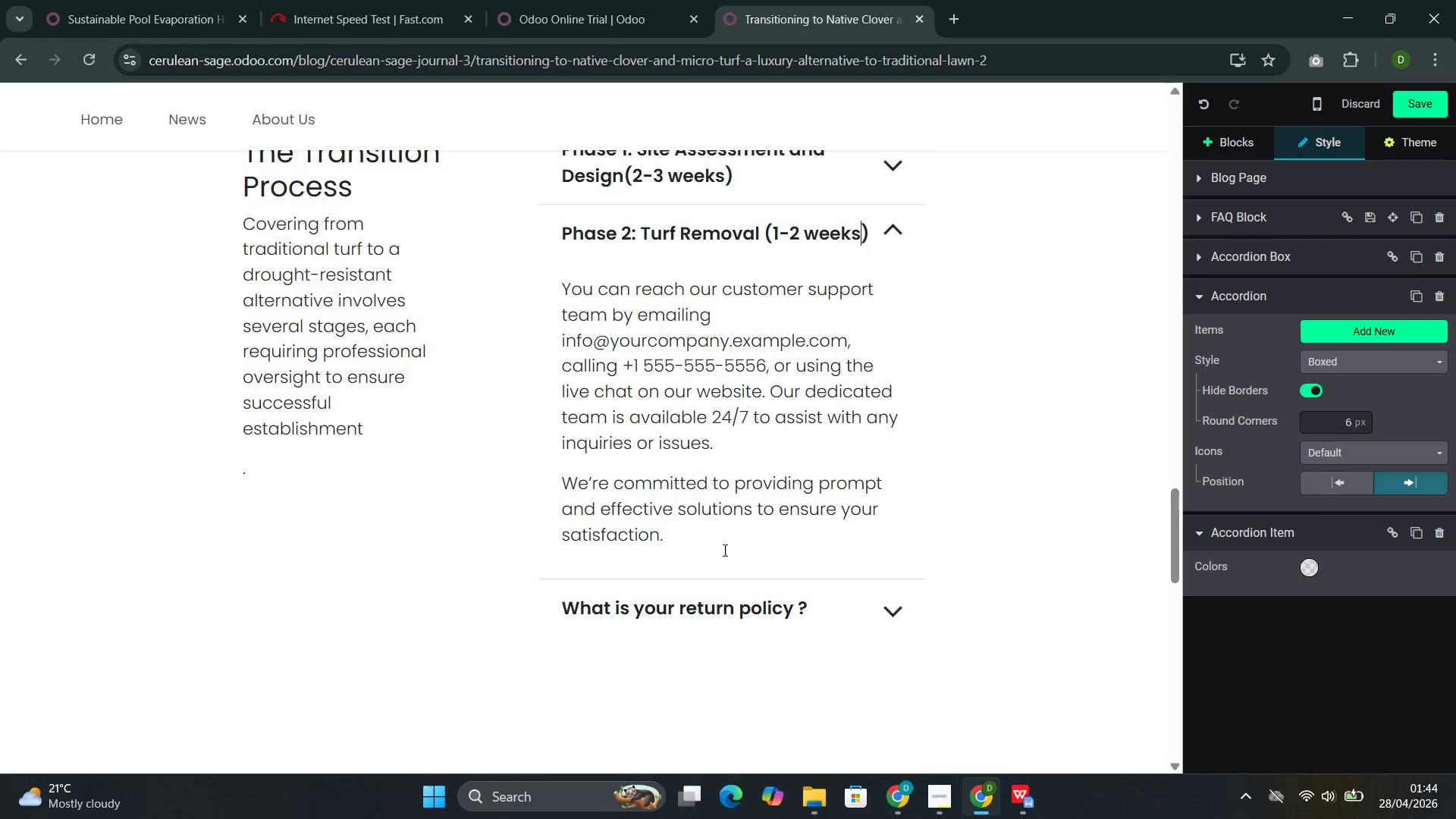 
left_click_drag(start_coordinate=[817, 607], to_coordinate=[558, 623])
 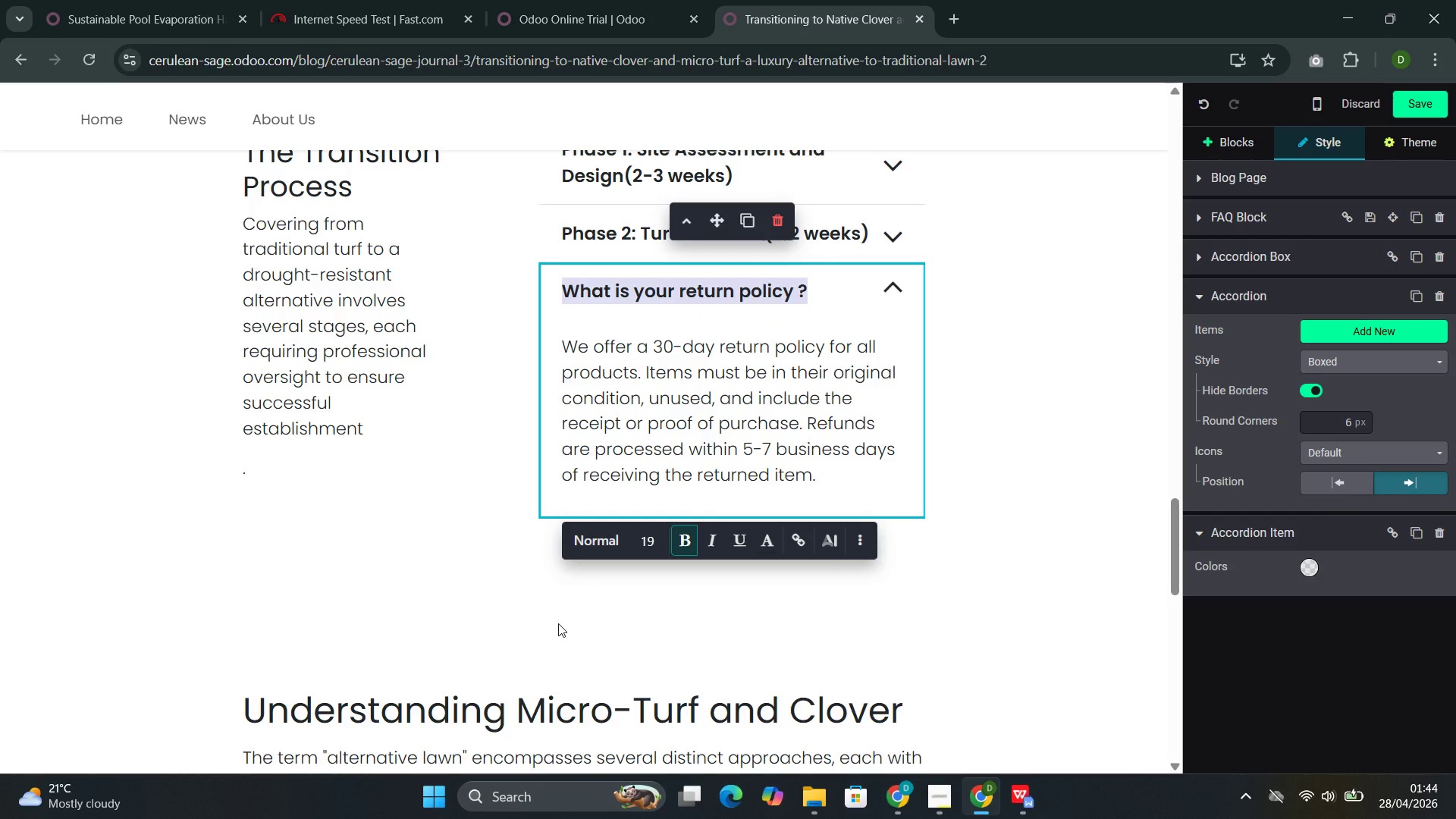 
key(Backspace)
type(Phaes)
key(Backspace)
key(Backspace)
type(se 3: Soil Preparation and Planting ())
 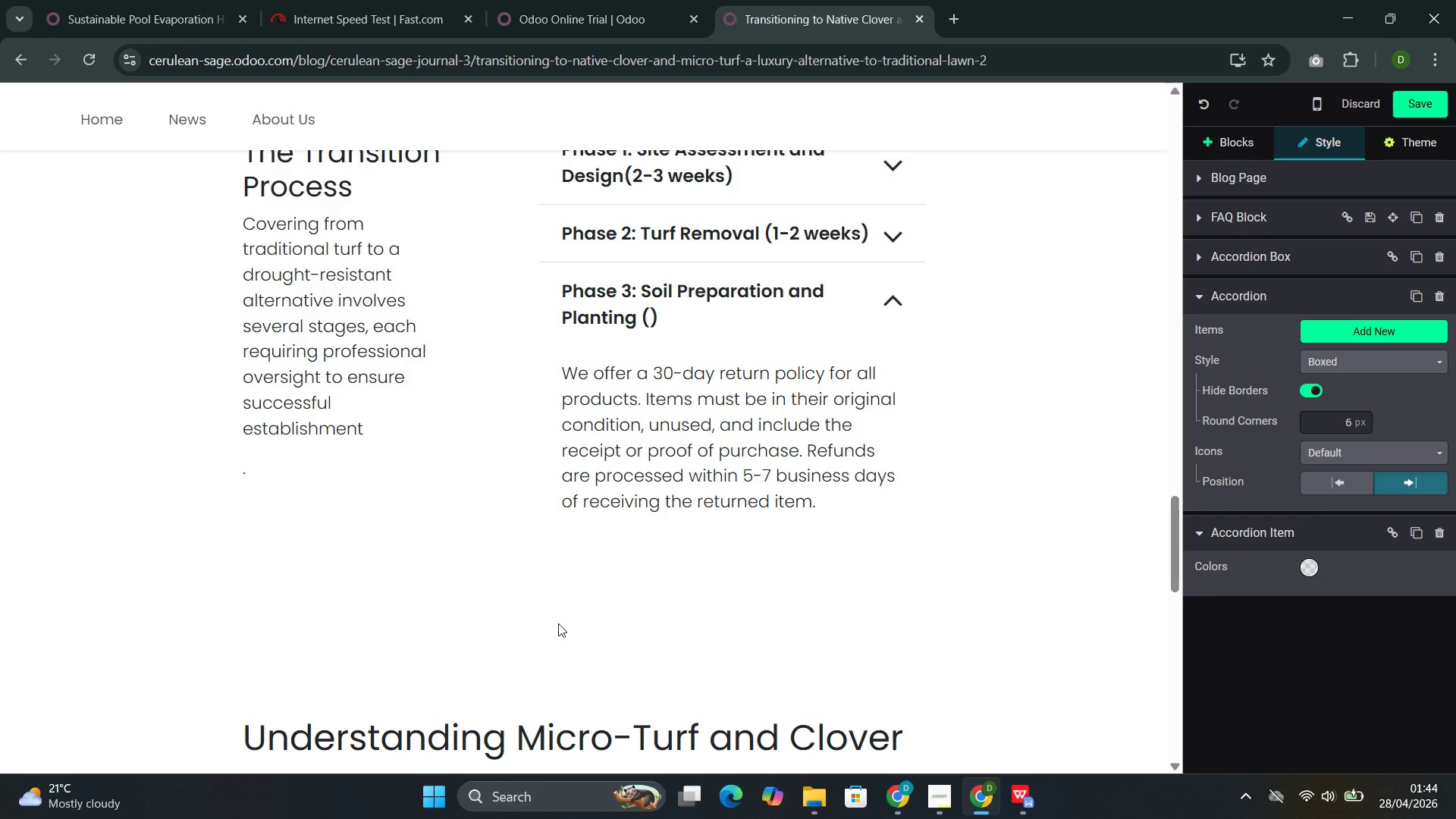 
key(ArrowLeft)
 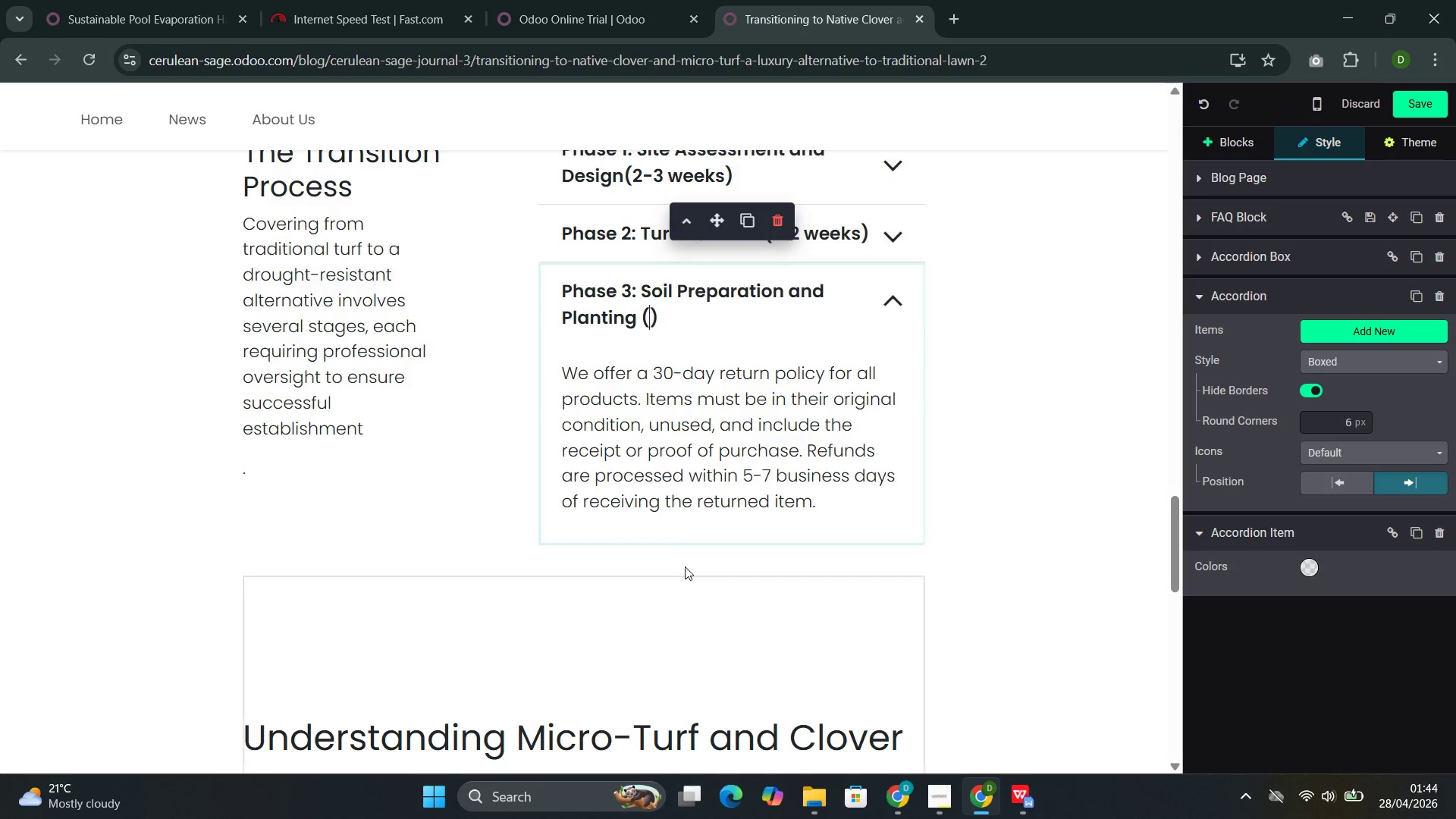 
left_click_drag(start_coordinate=[863, 225], to_coordinate=[773, 243])
 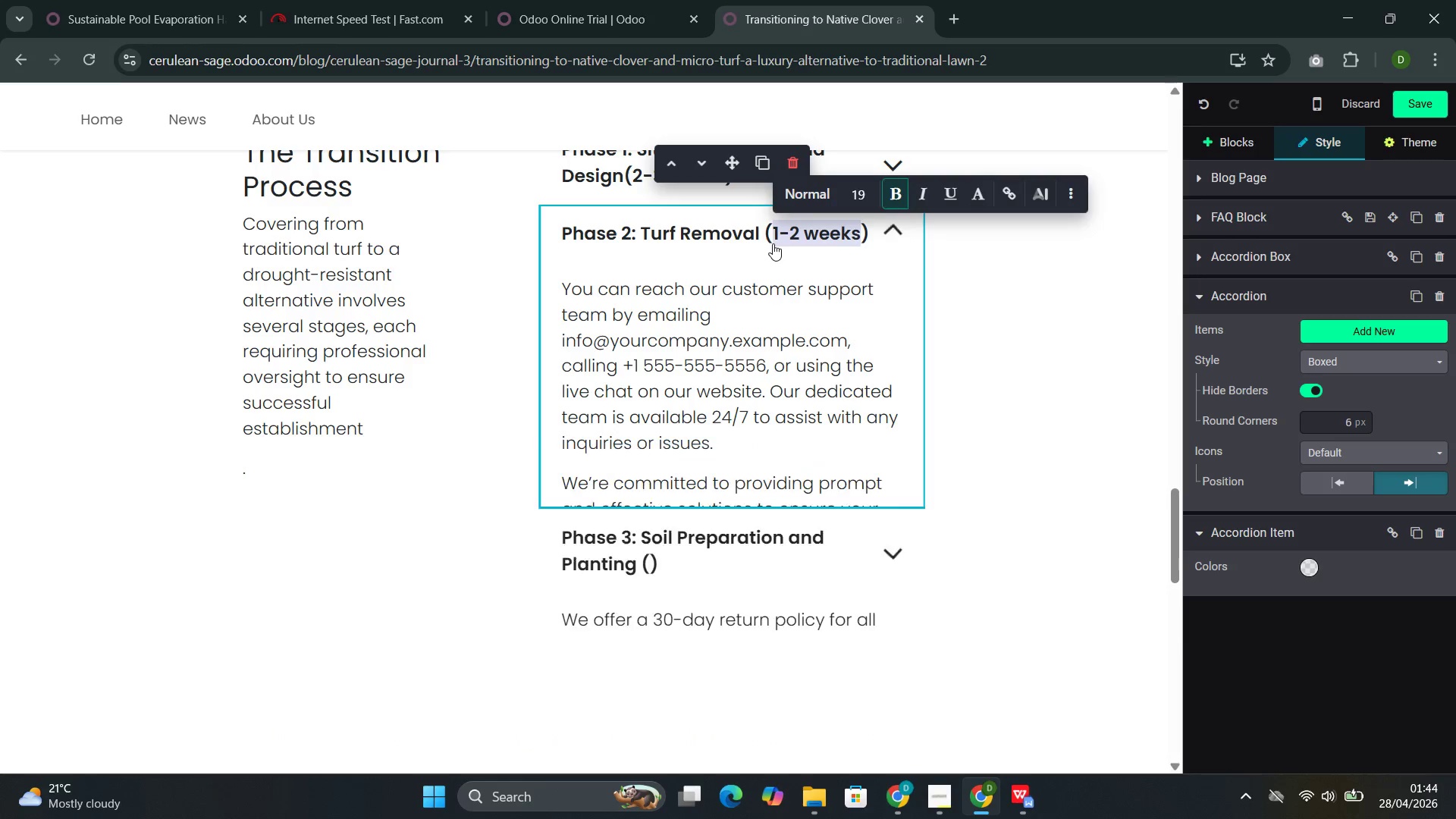 
key(Control+C)
 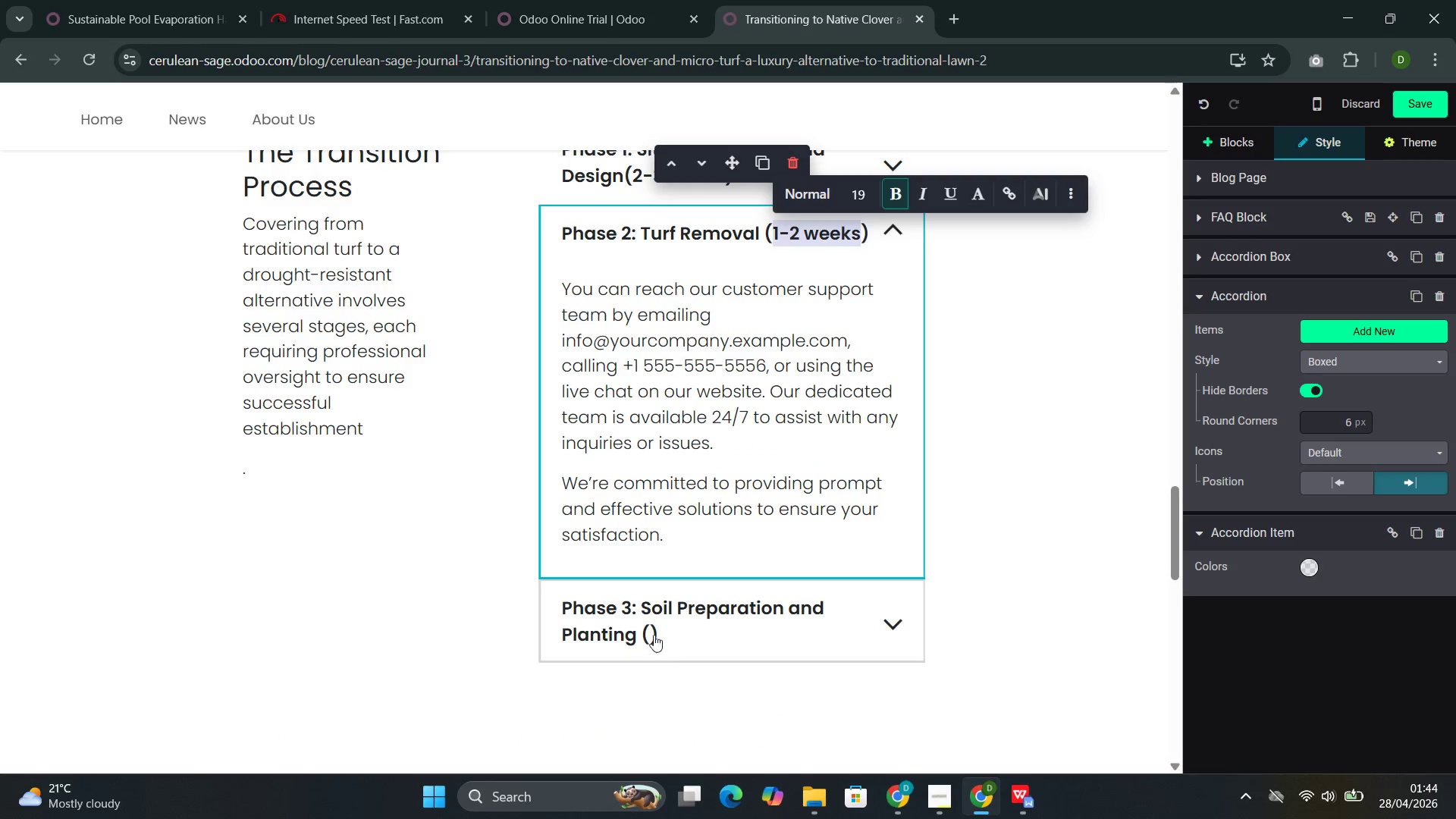 
left_click([649, 630])
 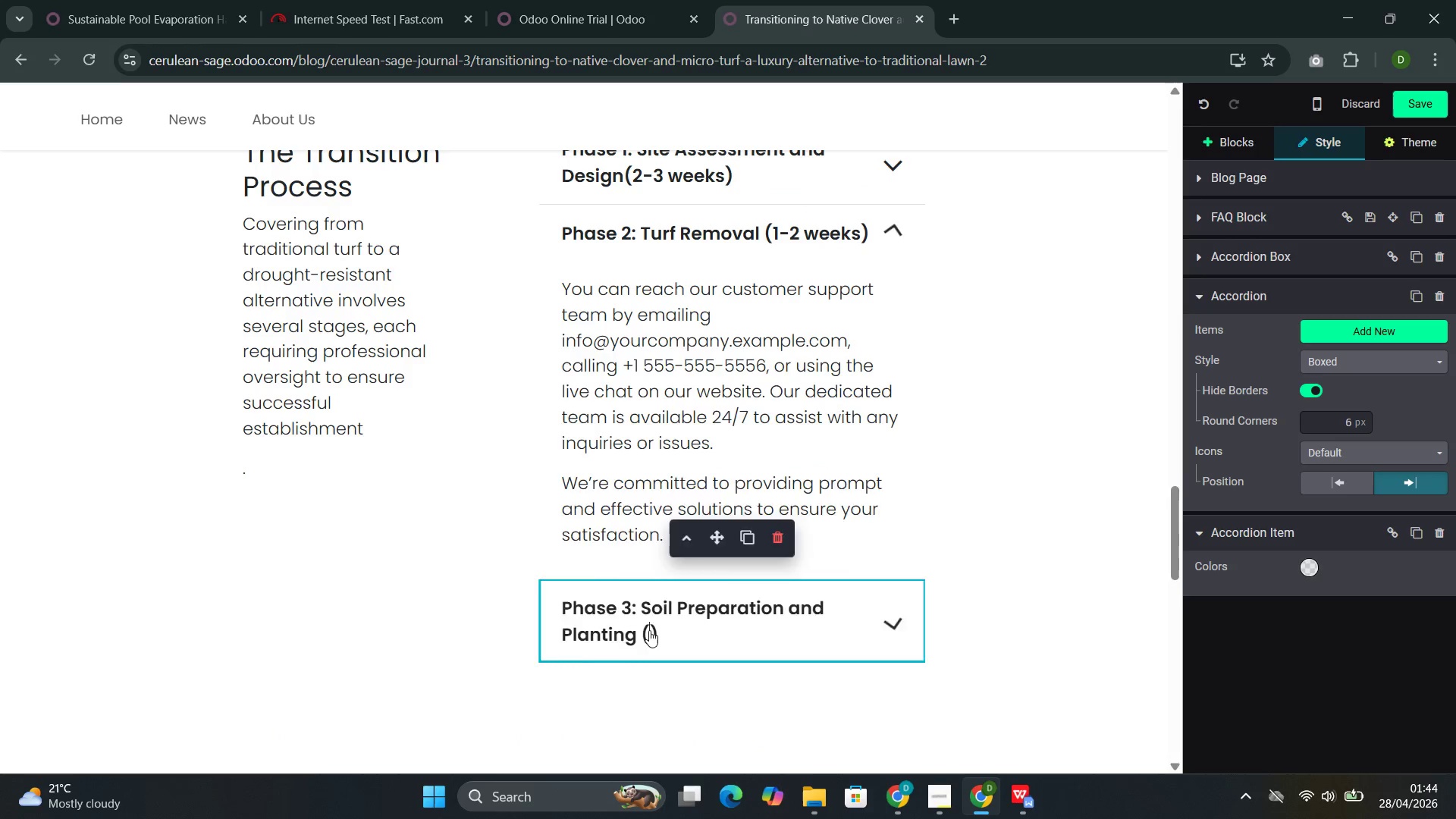 
key(Control+V)
 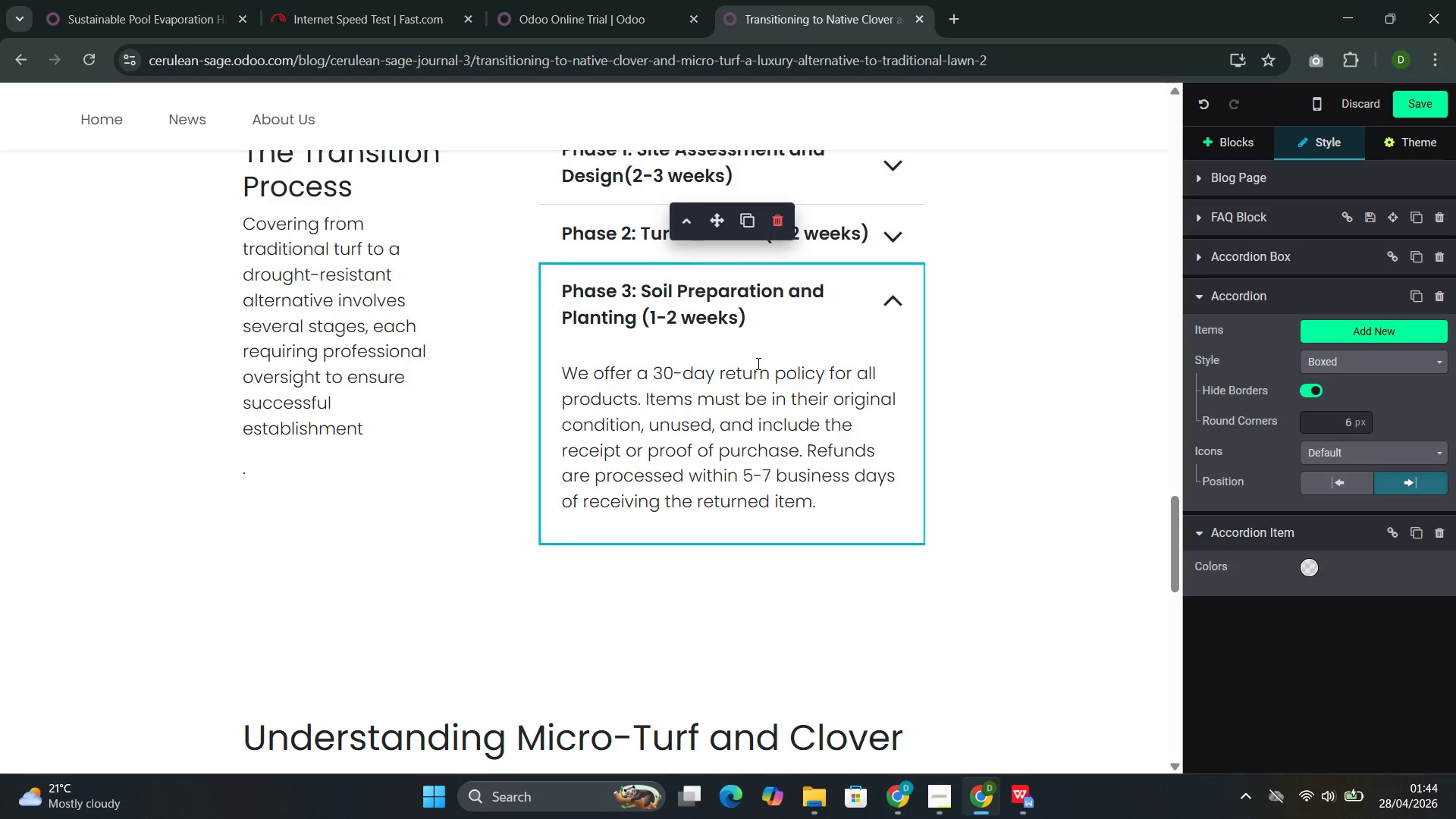 
wait(6.5)
 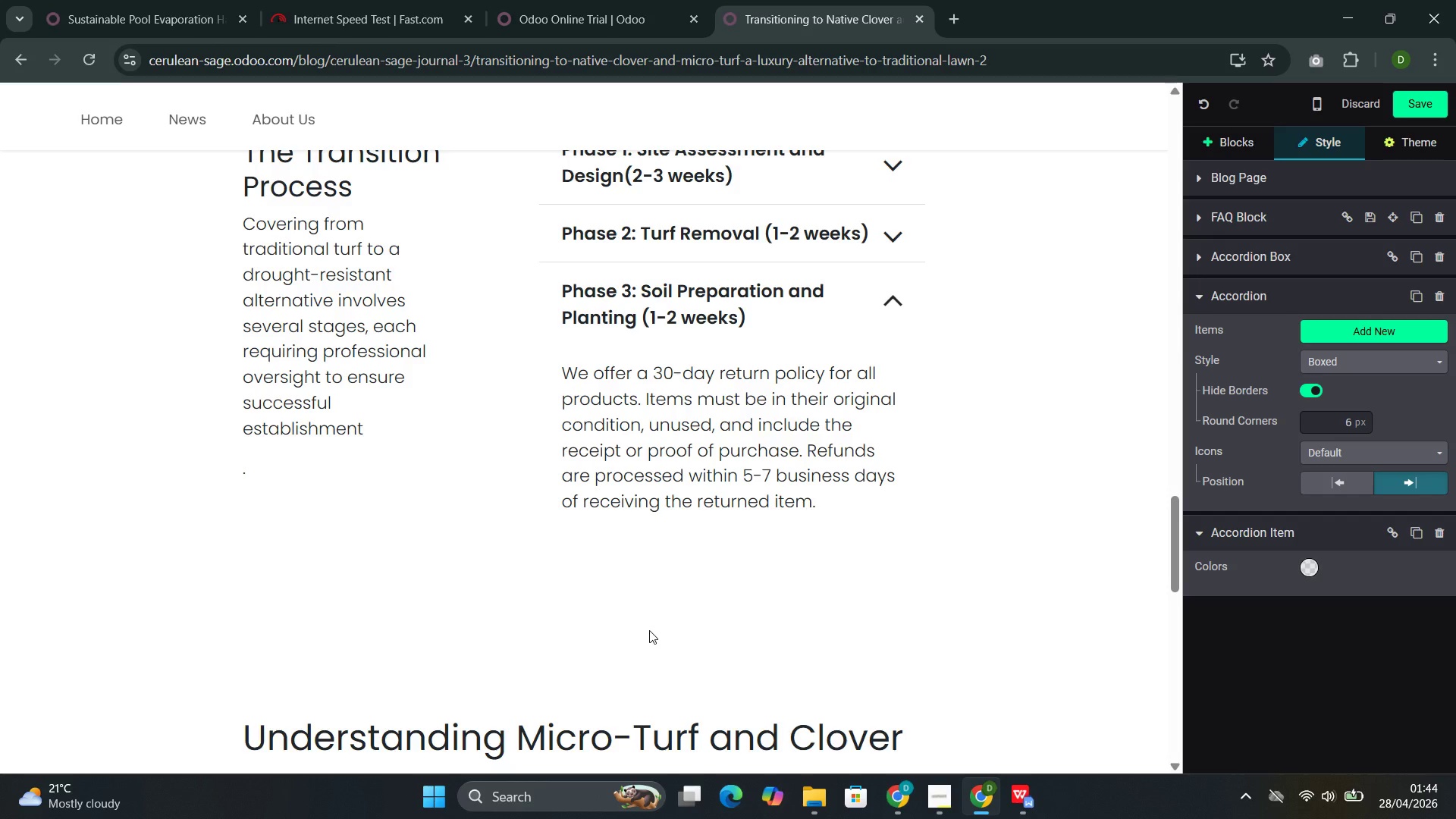 
left_click([746, 219])
 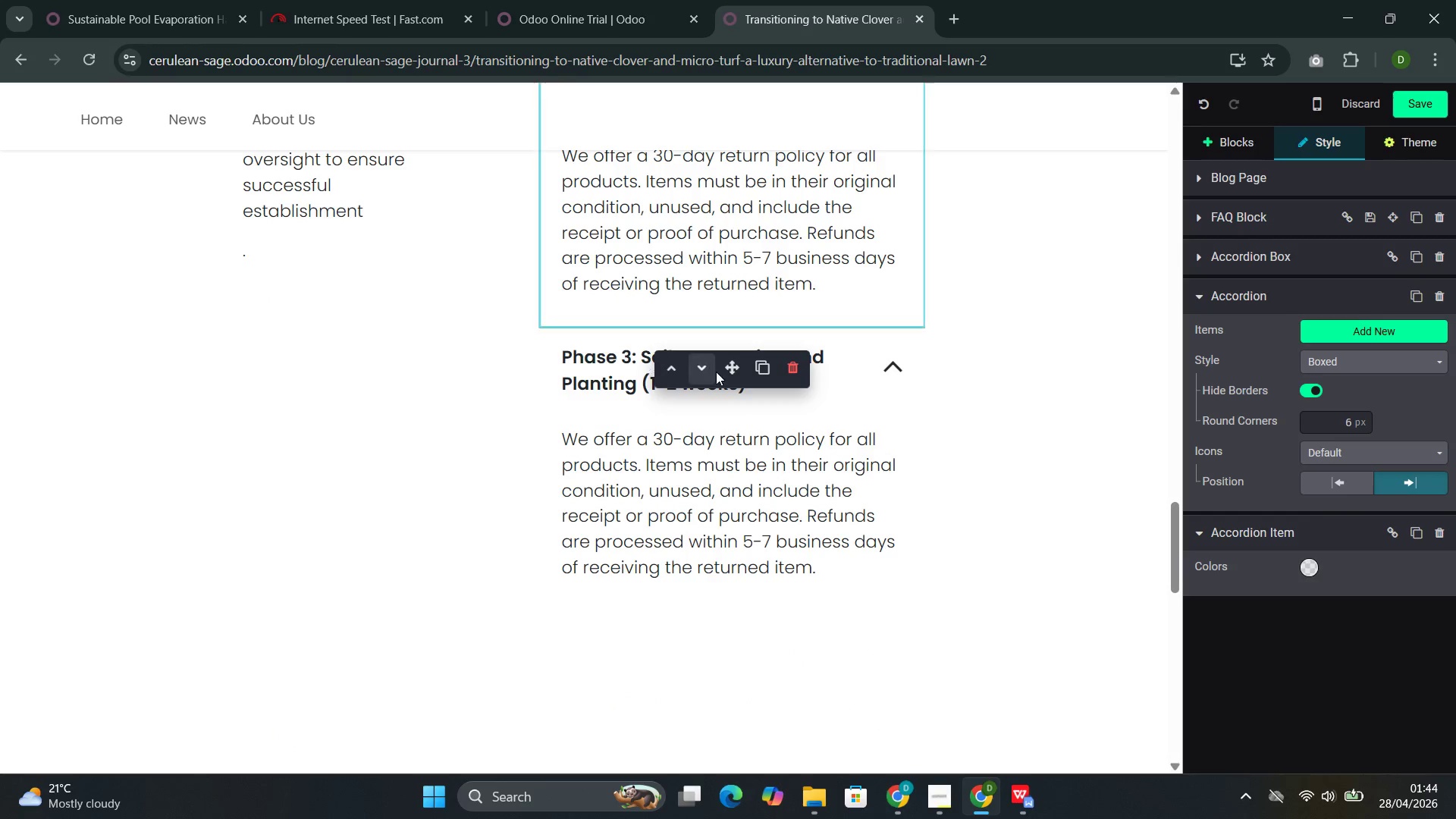 
left_click([808, 433])
 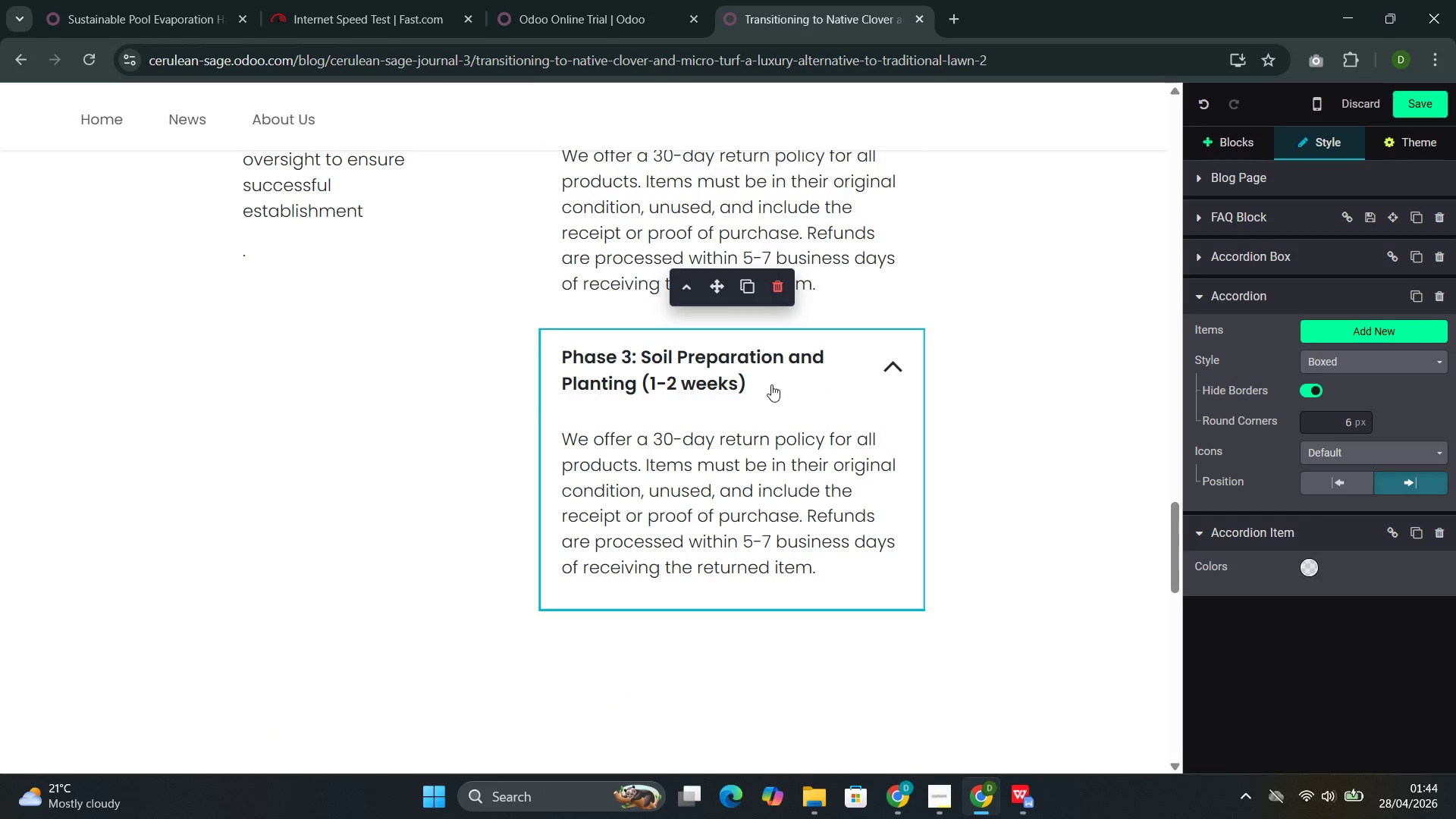 
left_click_drag(start_coordinate=[758, 372], to_coordinate=[565, 353])
 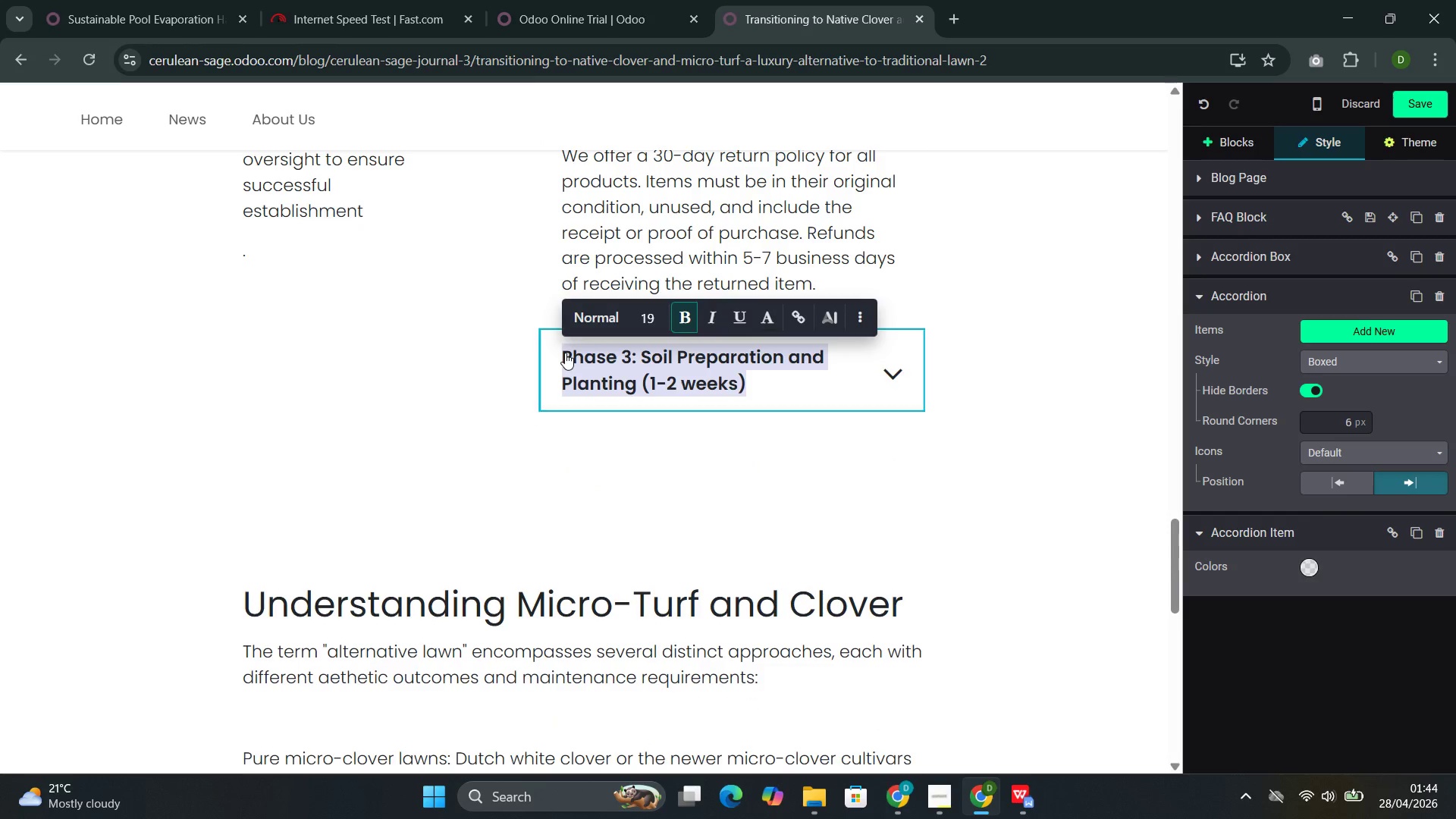 
key(Backspace)
 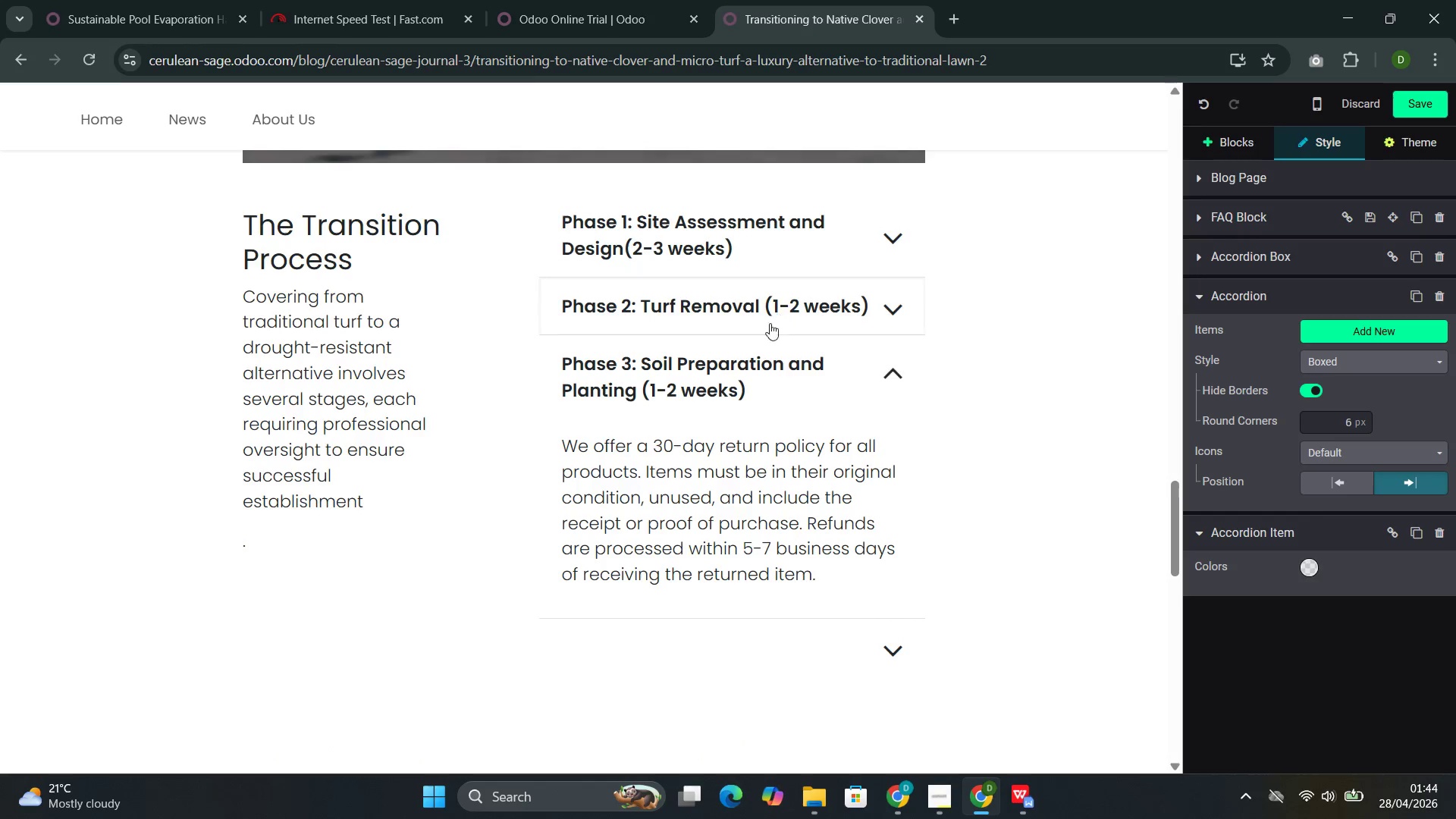 
left_click([746, 372])
 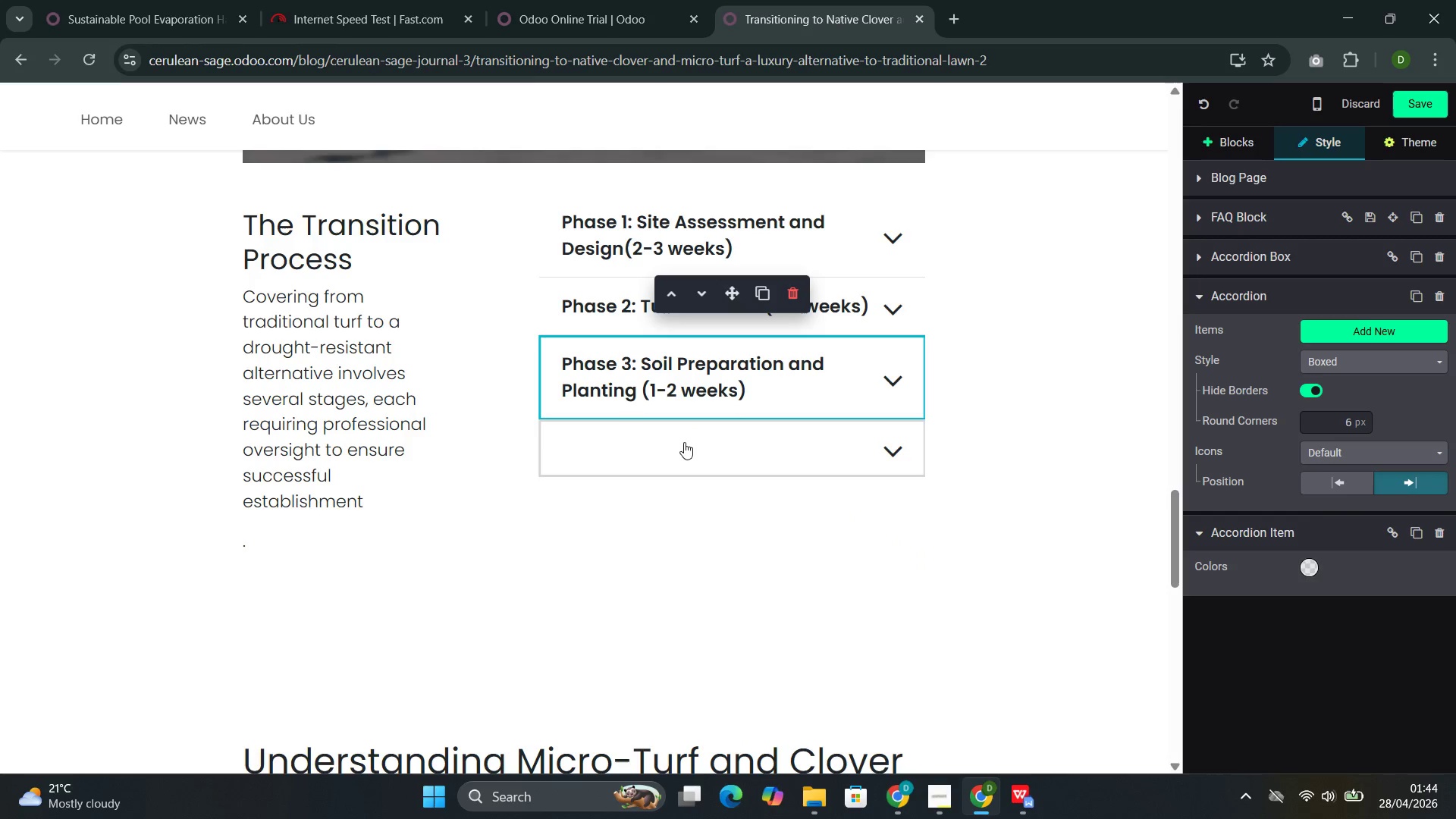 
left_click([680, 446])
 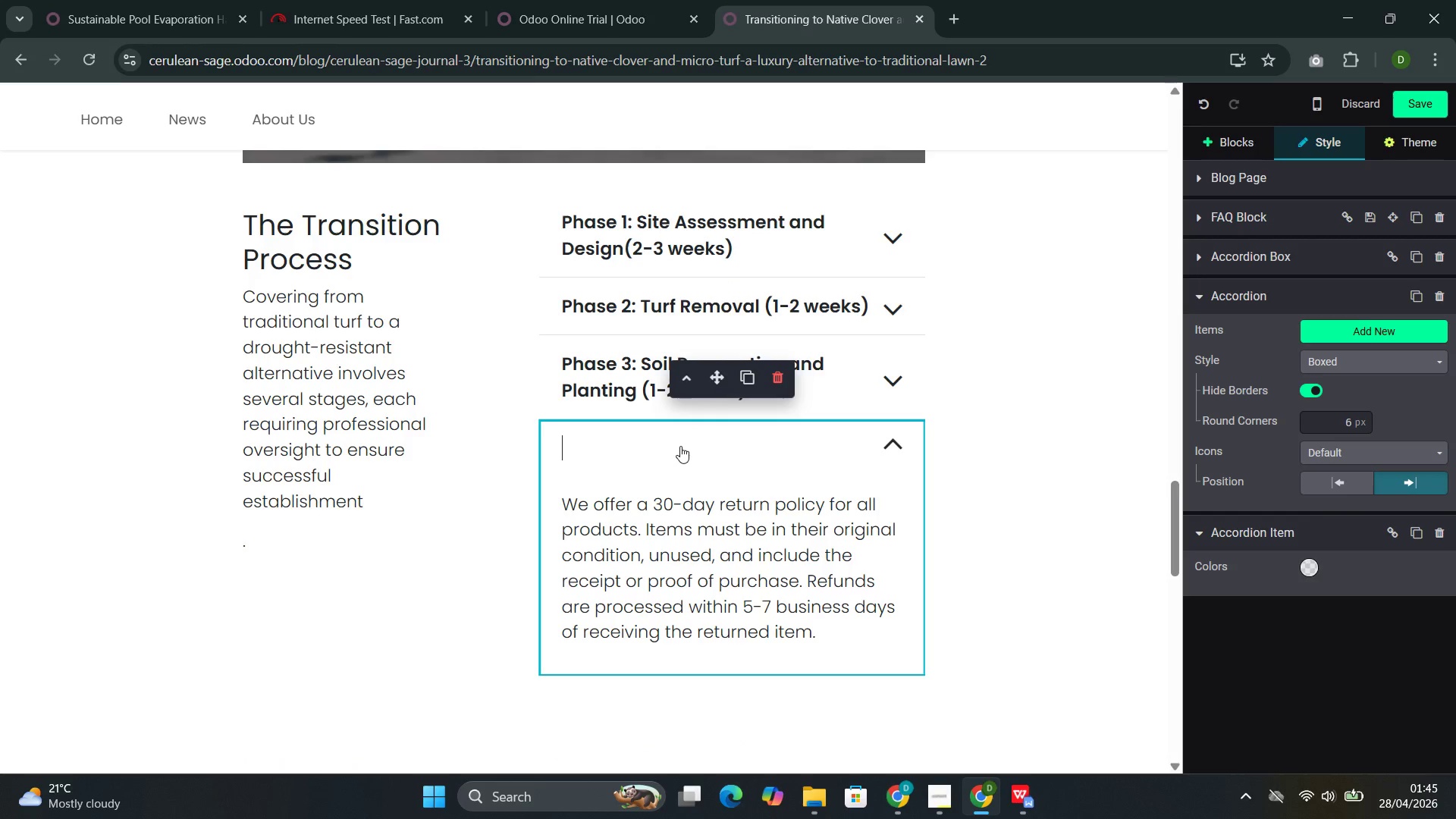 
type(Phase)
 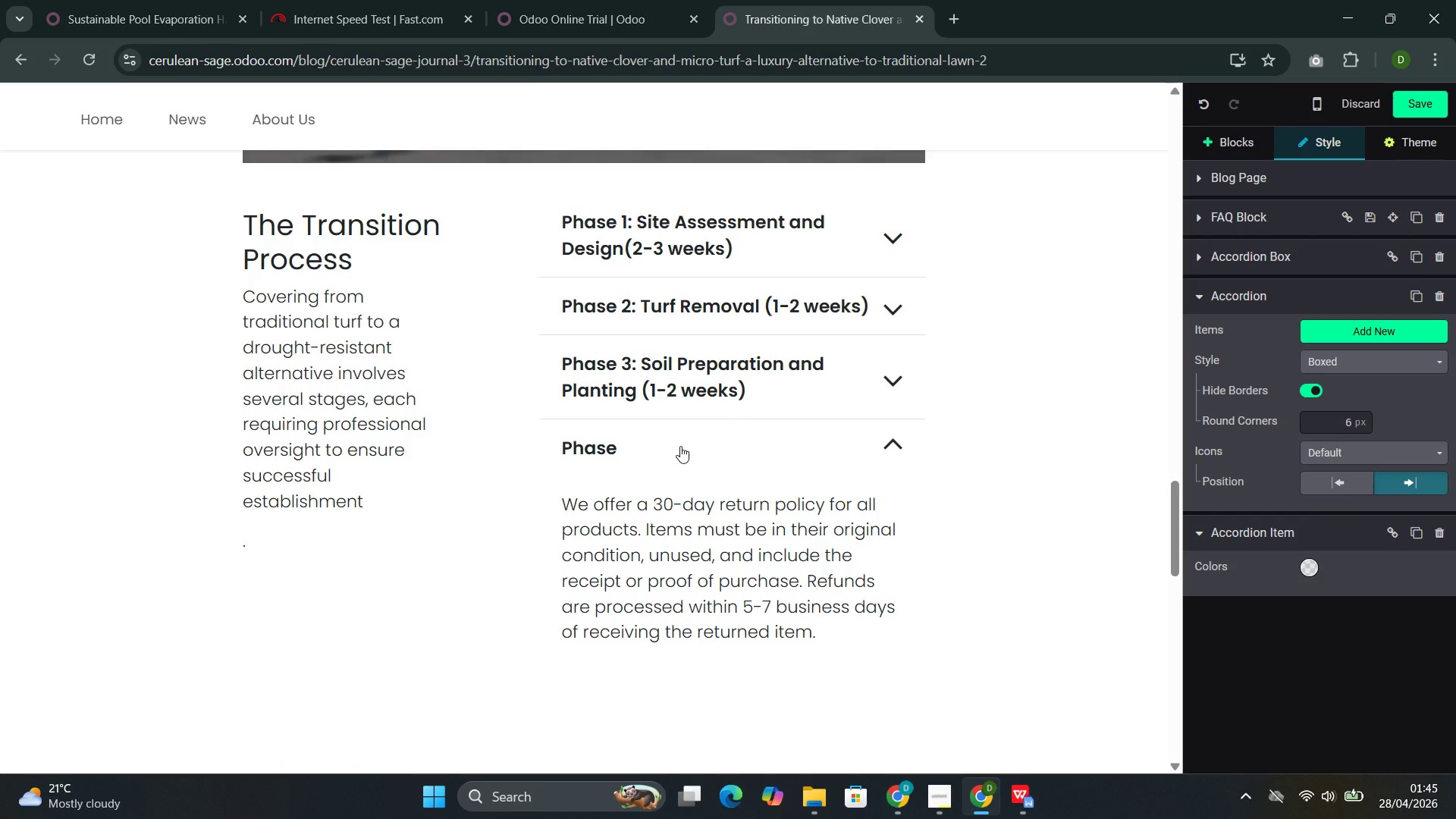 
hold_key(key=ShiftLeft, duration=1.49)
 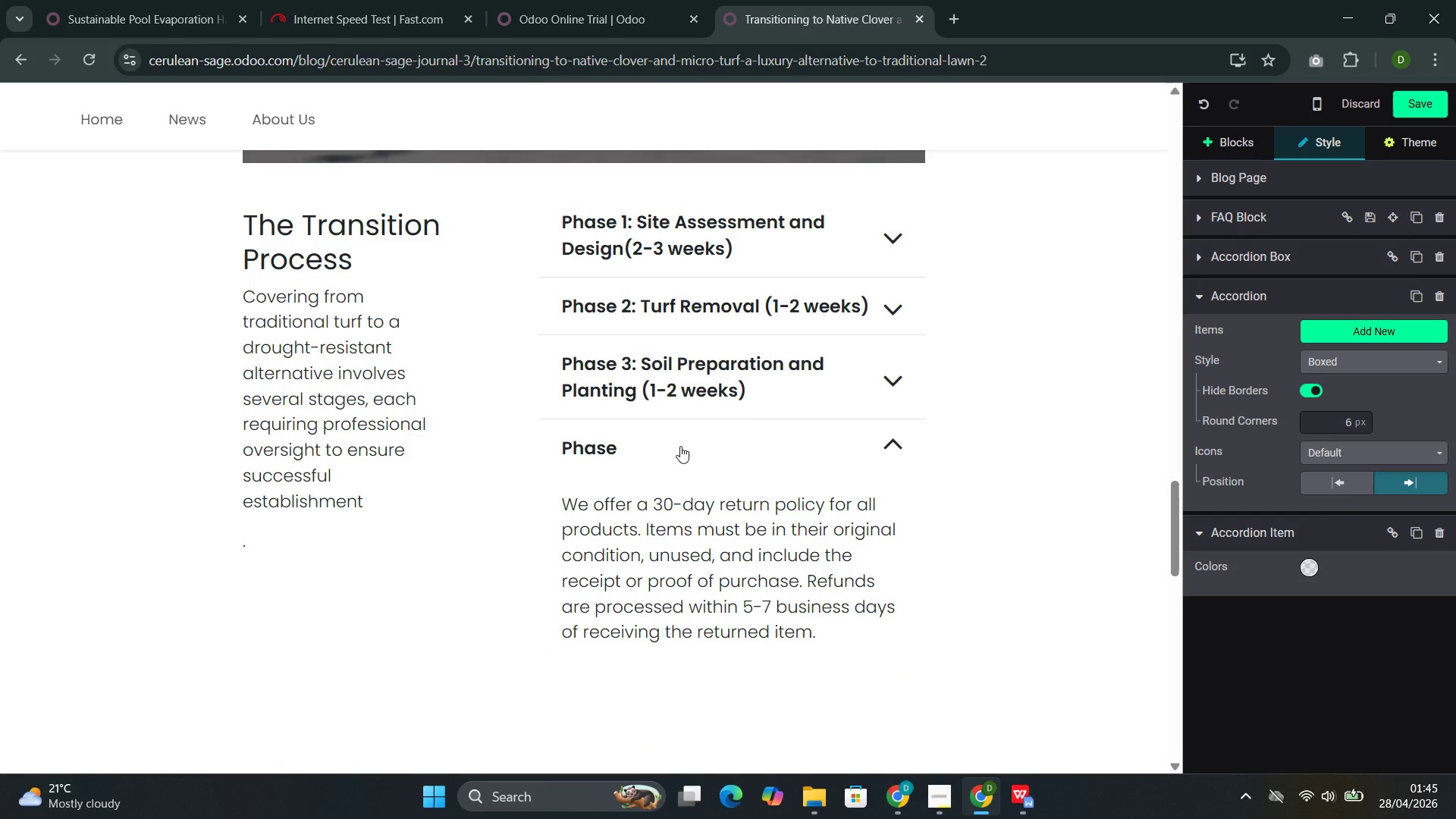 
type( 4: Establishment and First Season ())
 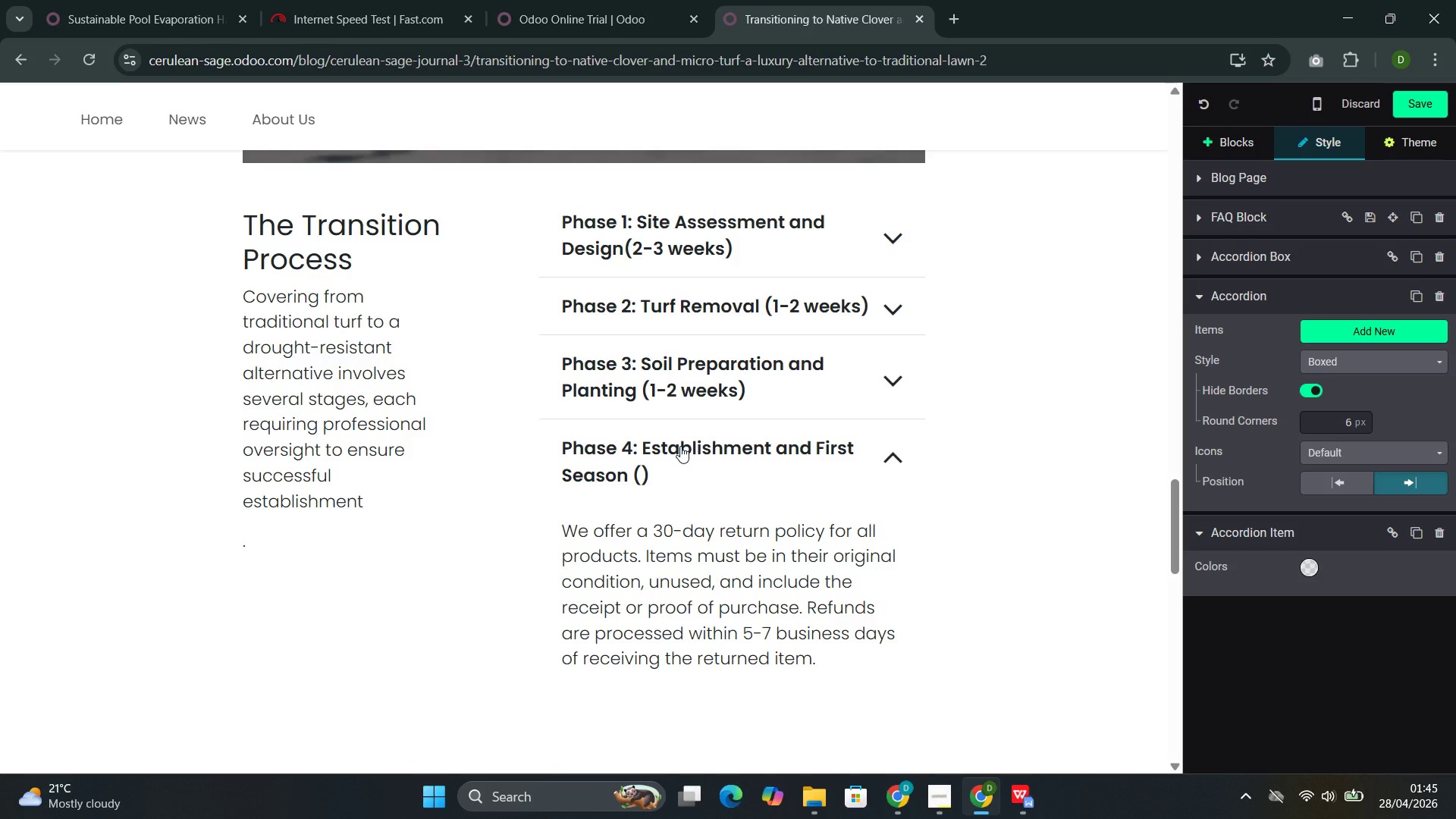 
key(ArrowLeft)
 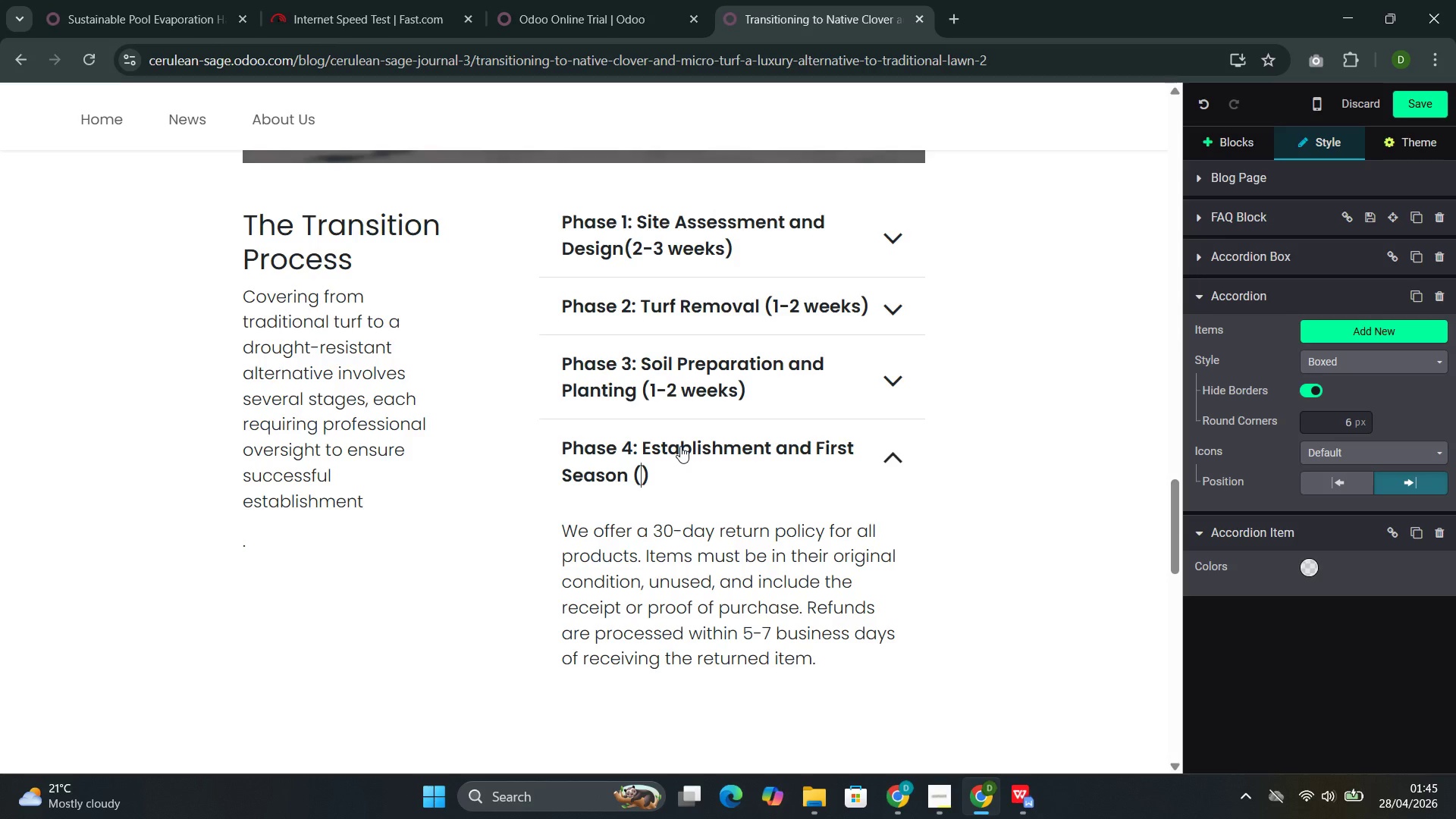 
type(8-12)
 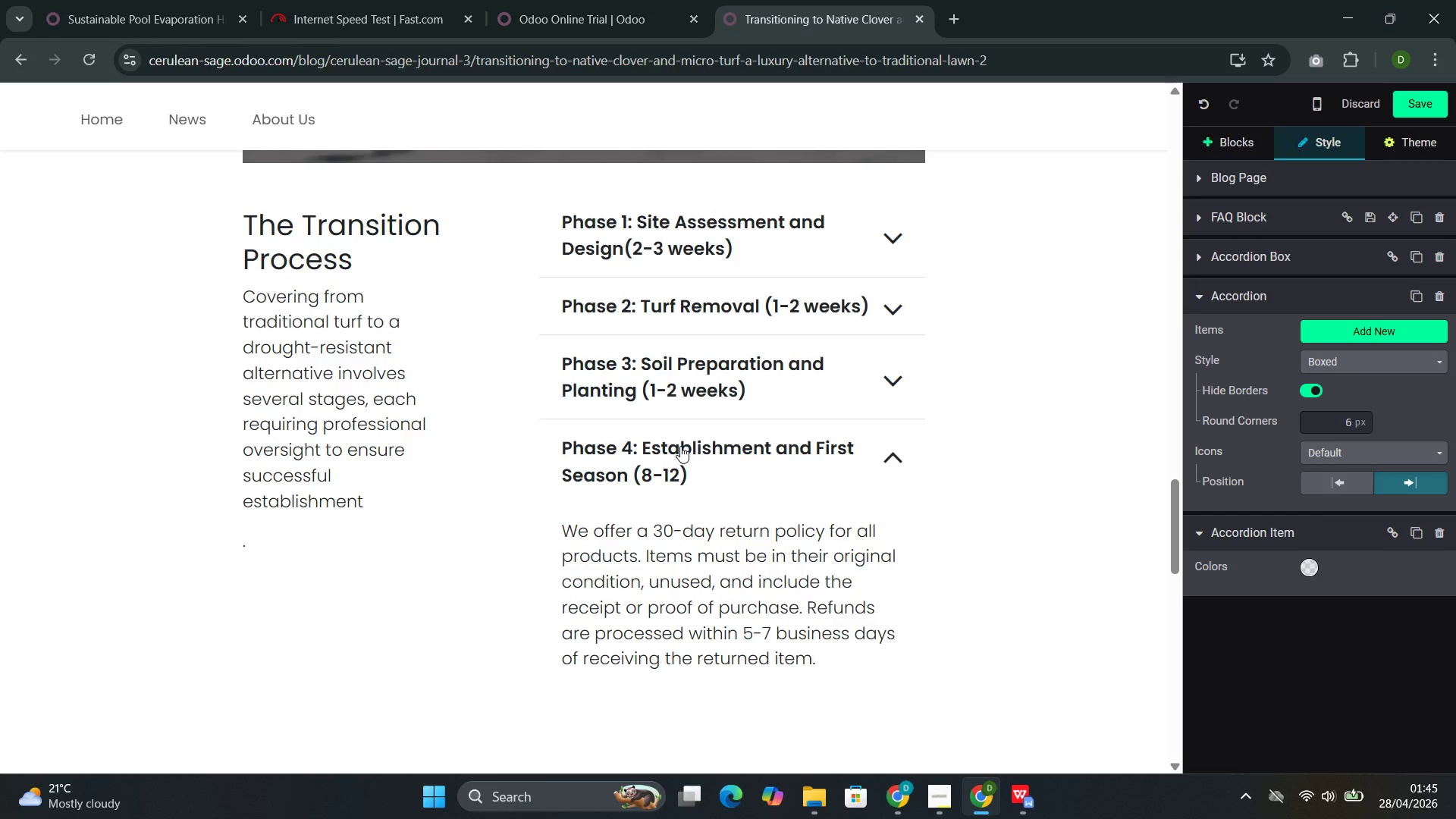 
key(ArrowRight)
 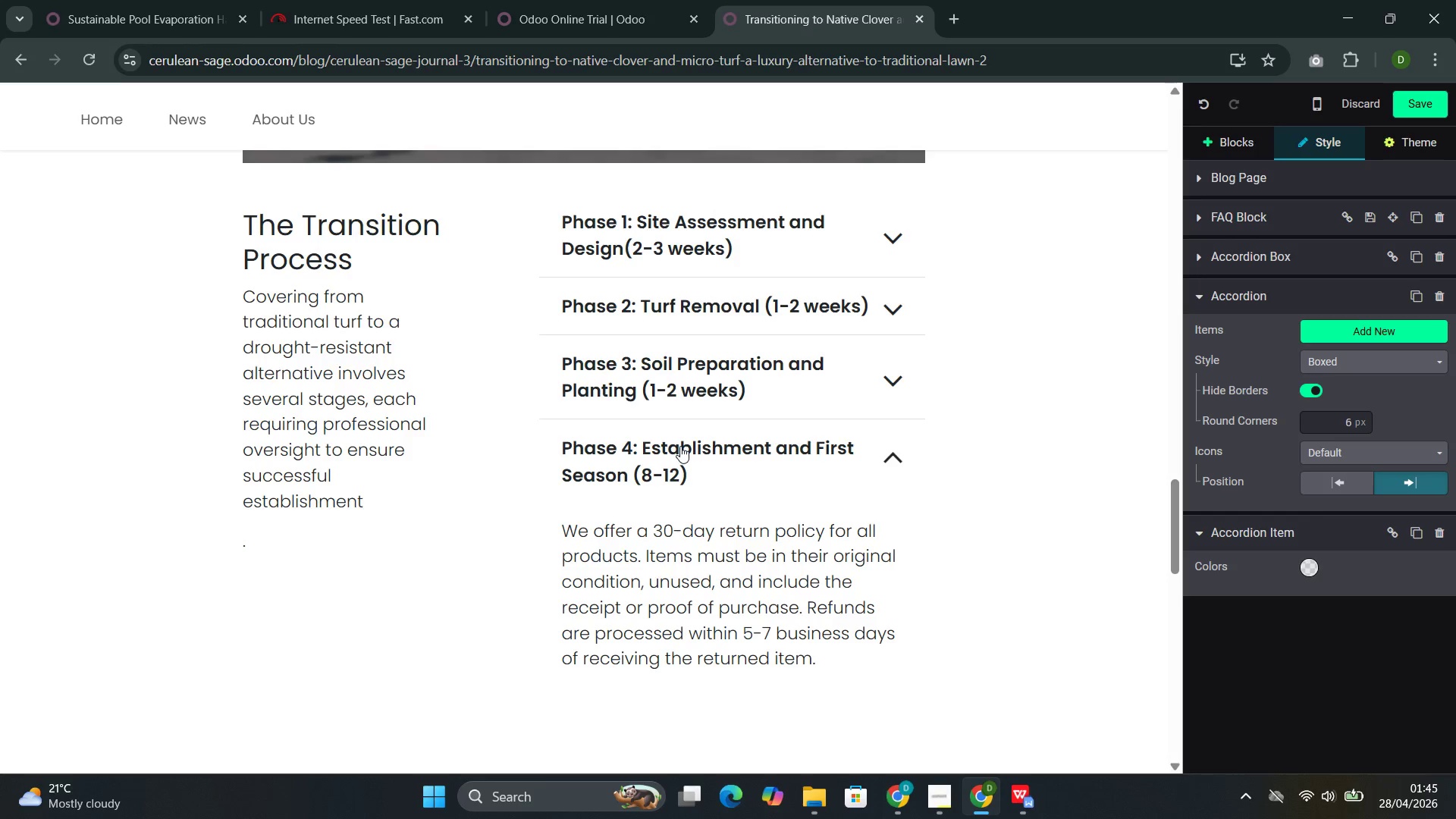 
type(weeks)
 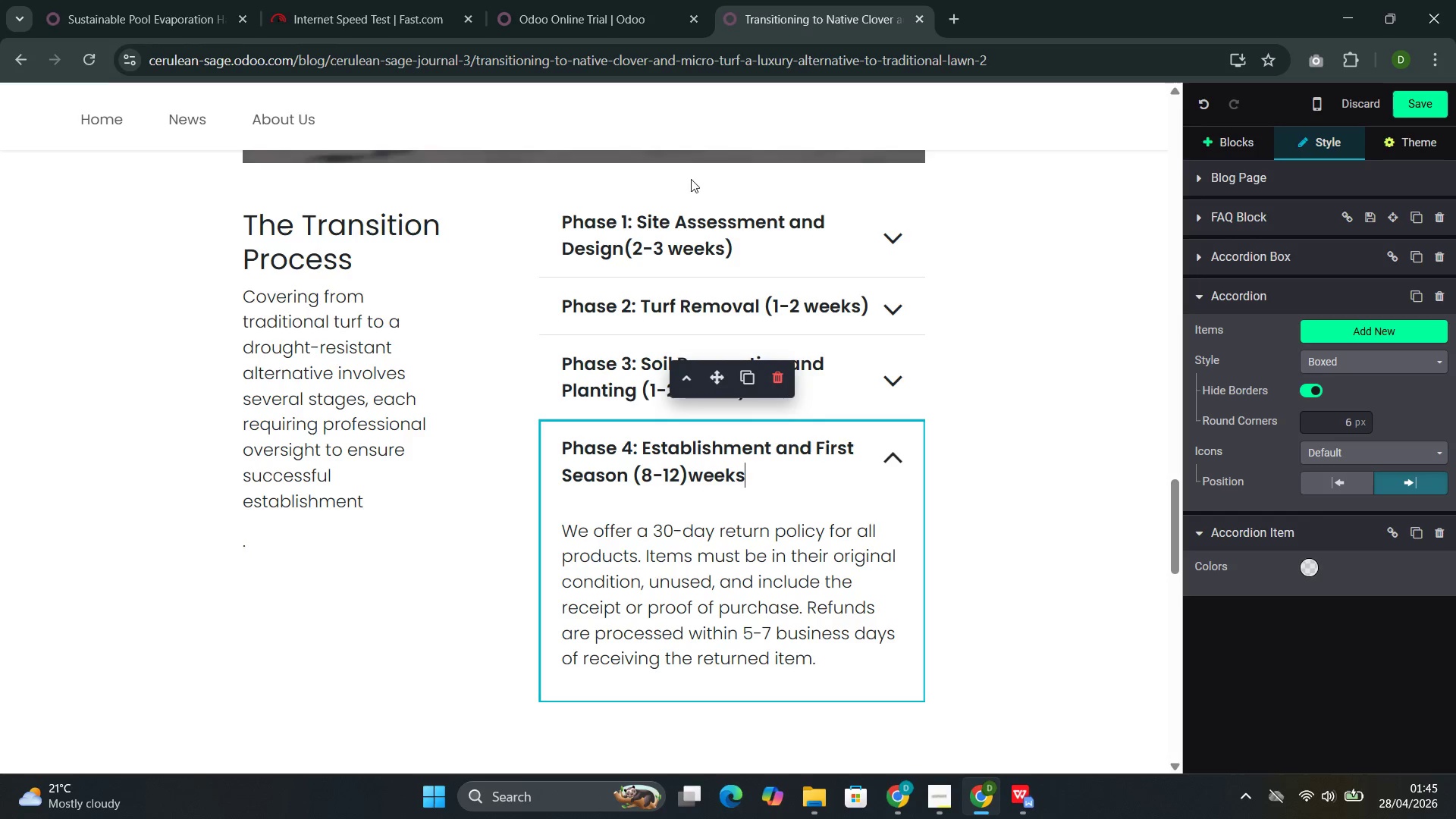 
left_click([706, 248])
 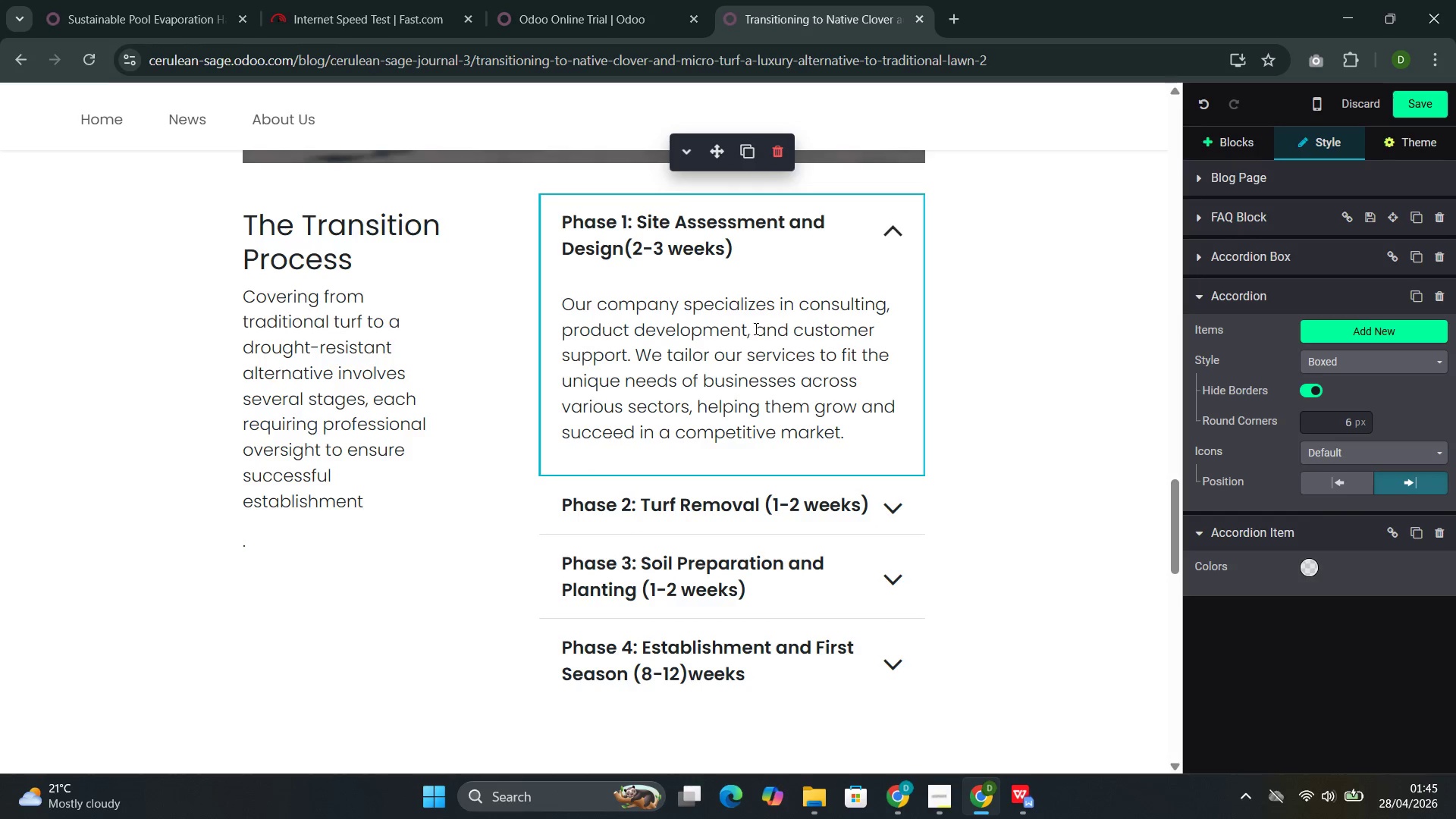 
left_click([780, 359])
 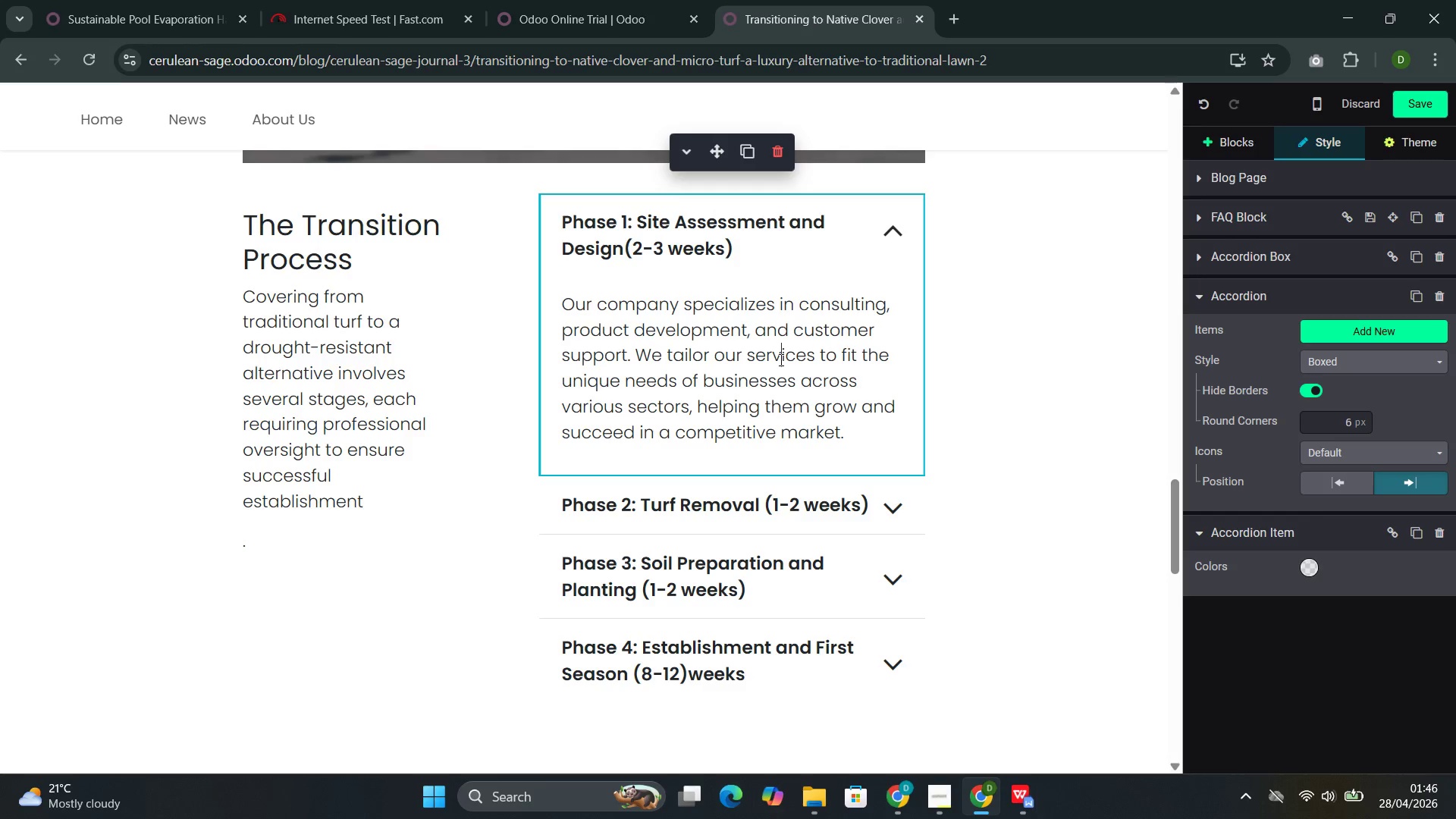 
wait(30.47)
 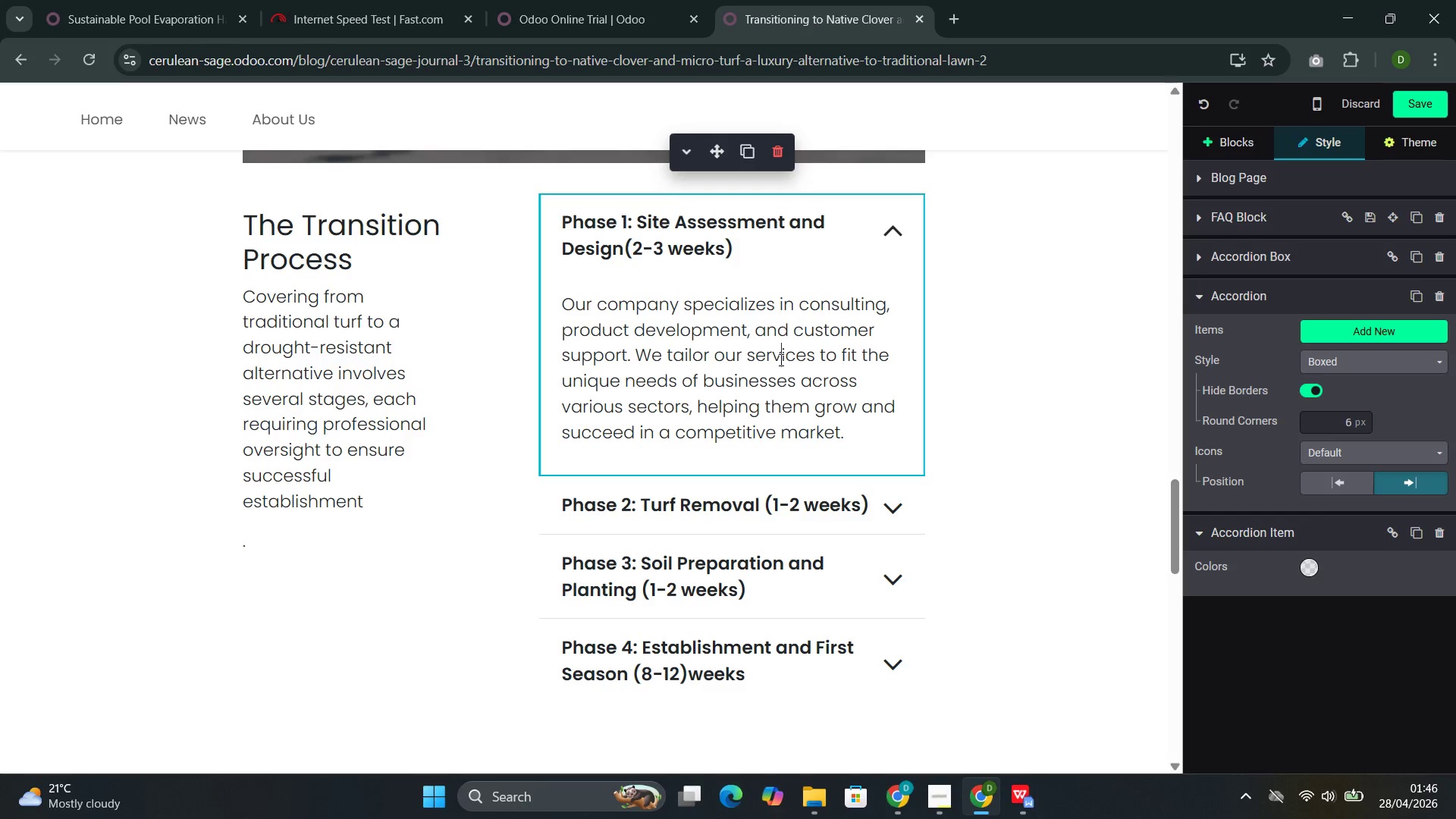 
left_click_drag(start_coordinate=[846, 436], to_coordinate=[581, 311])
 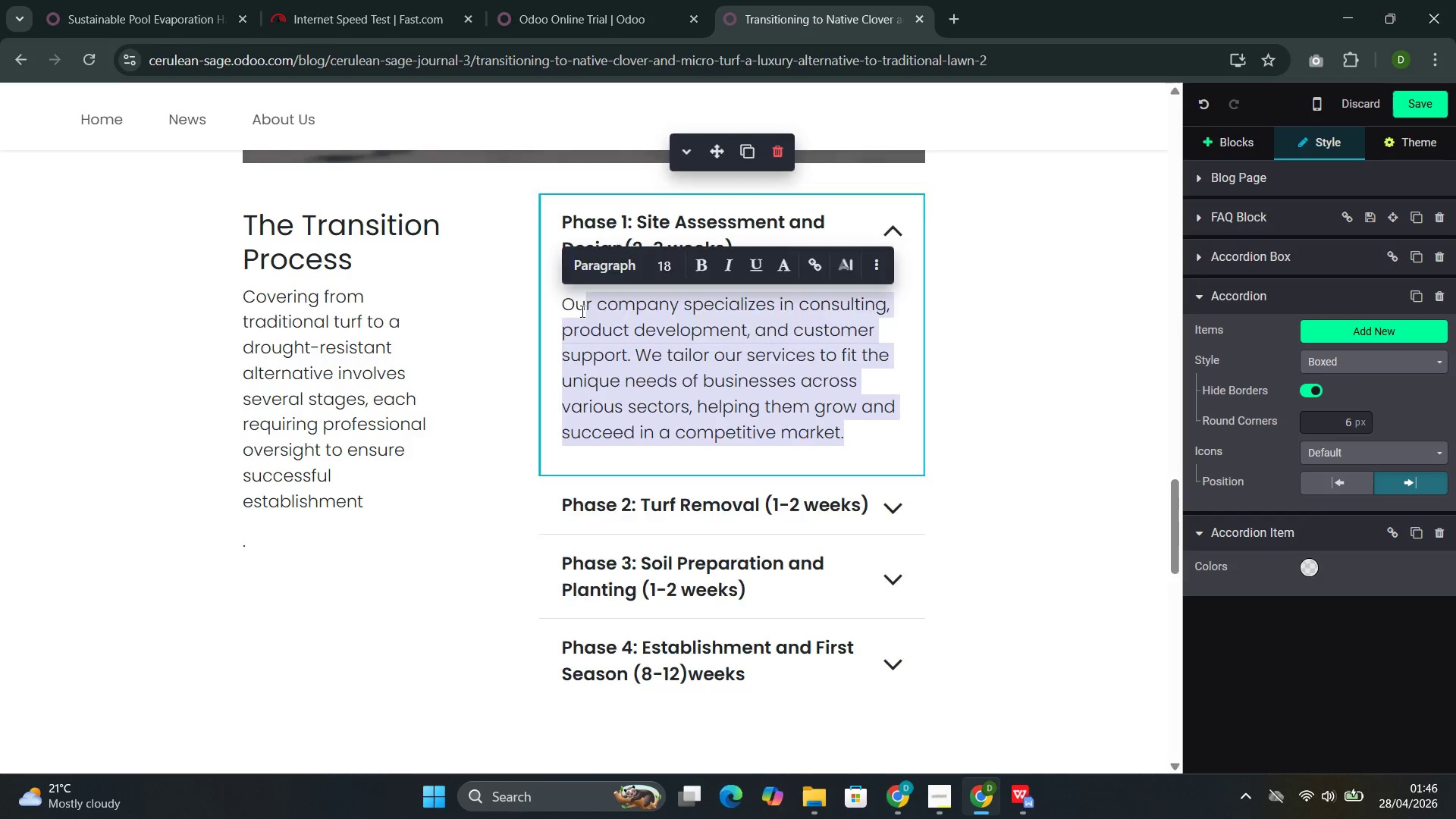 
key(Backspace)
 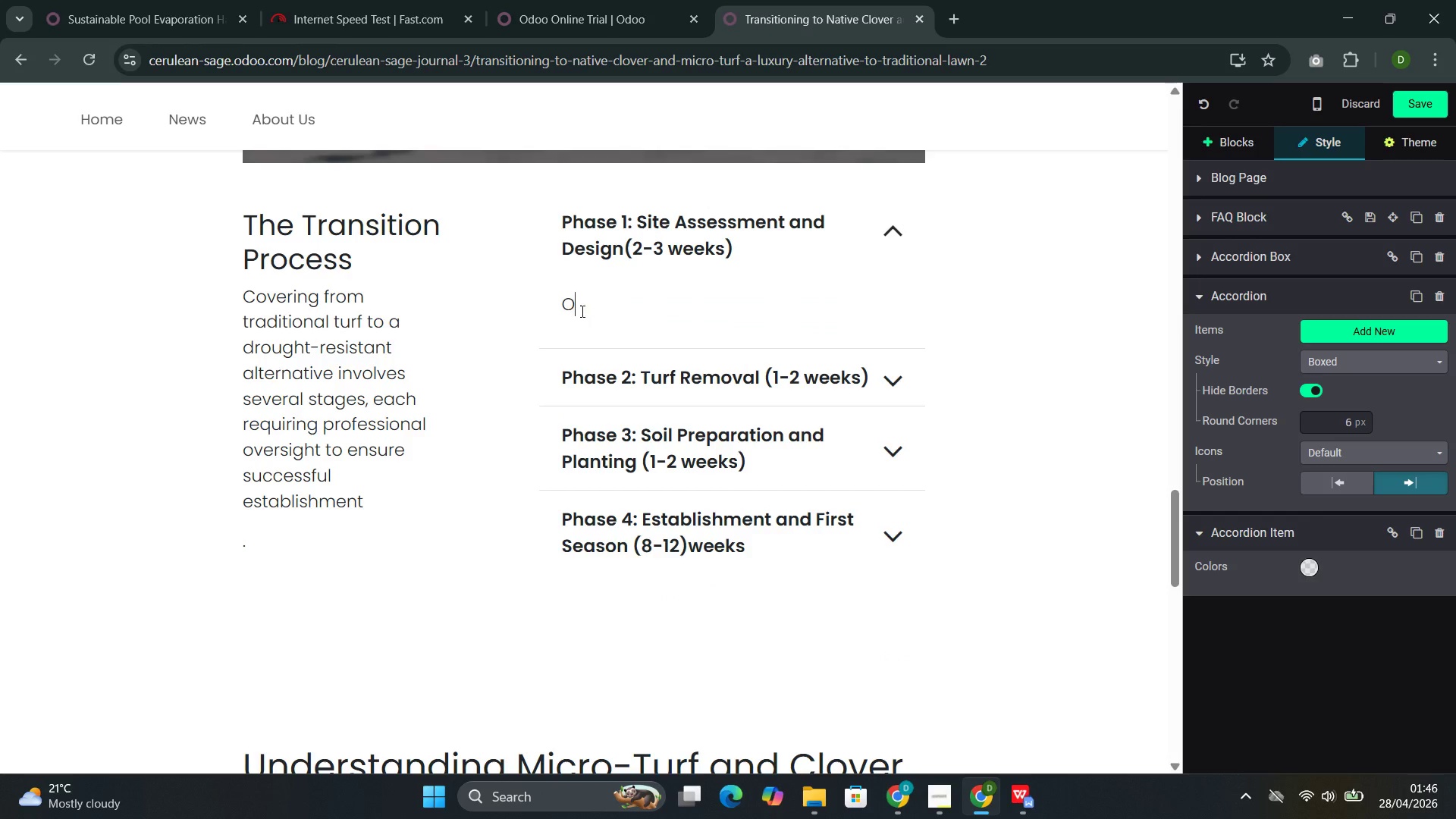 
key(Backspace)
 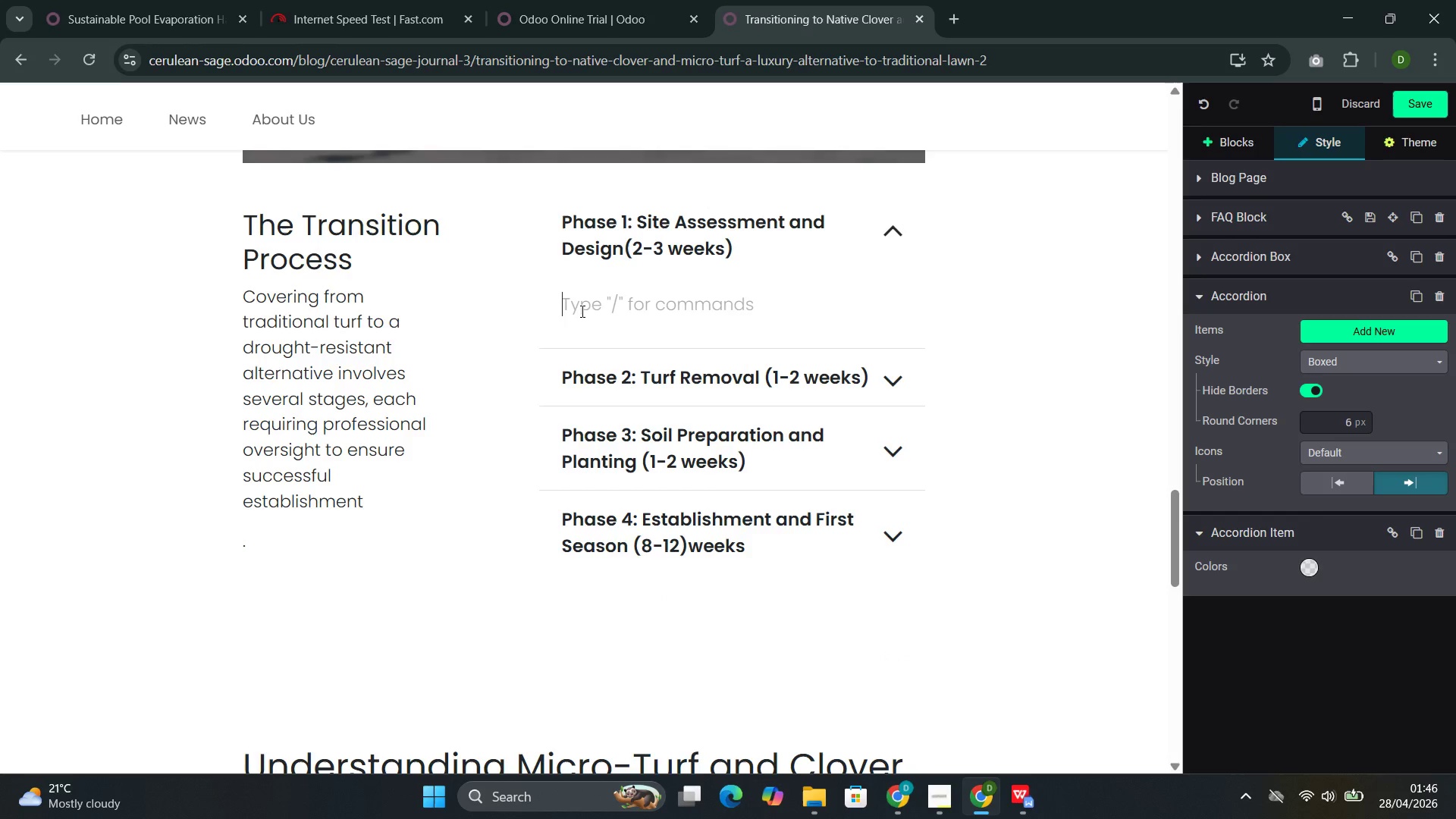 
key(Backspace)
 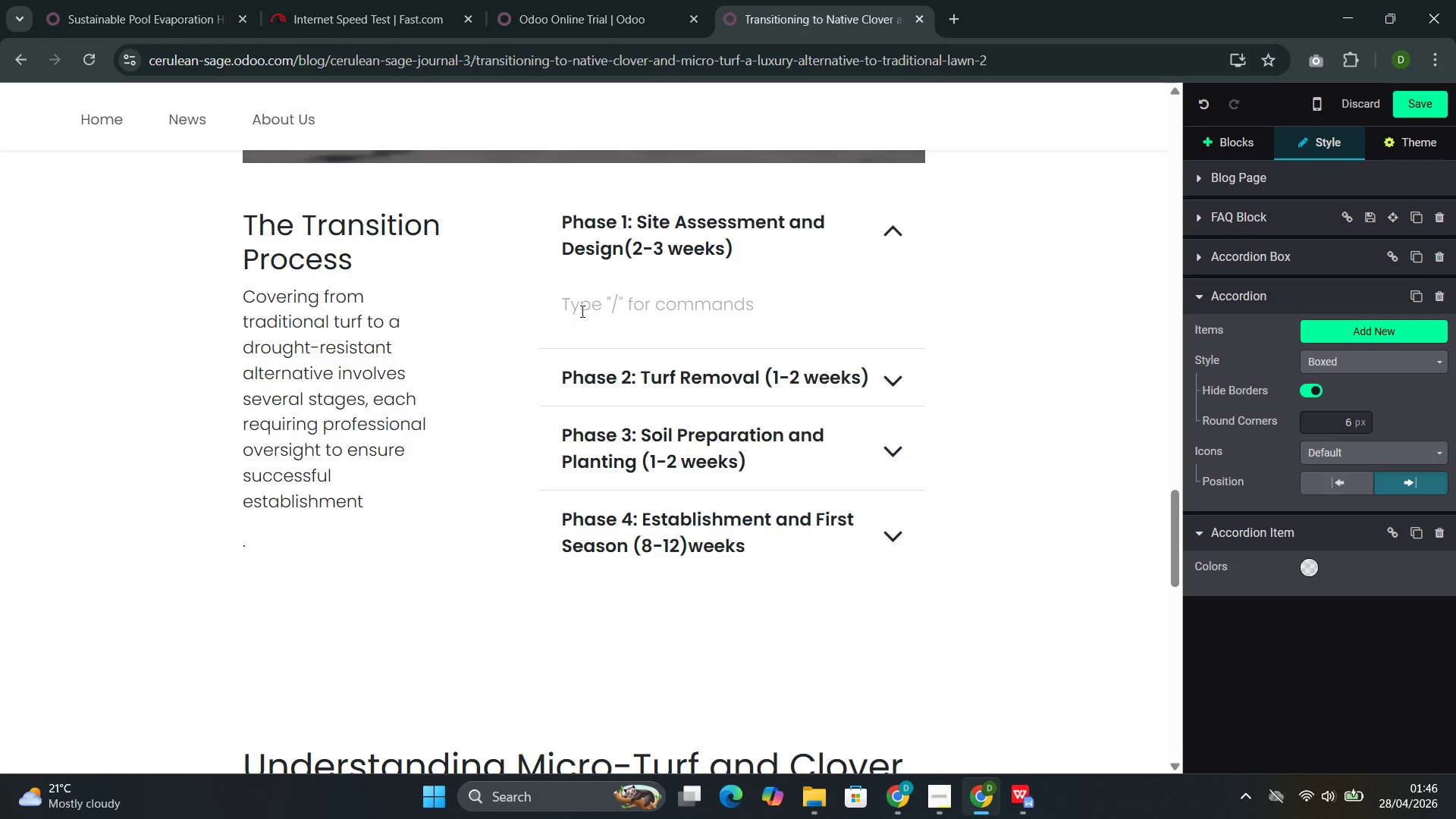 
type(Ea)
key(Backspace)
type(valuation of soil composition, sun es)
key(Backspace)
type(xposi)
key(Backspace)
type(ure patterns, drainage characteristics )
key(Backspace)
type(, and existing irrigation infrastry)
key(Backspace)
type(uction)
 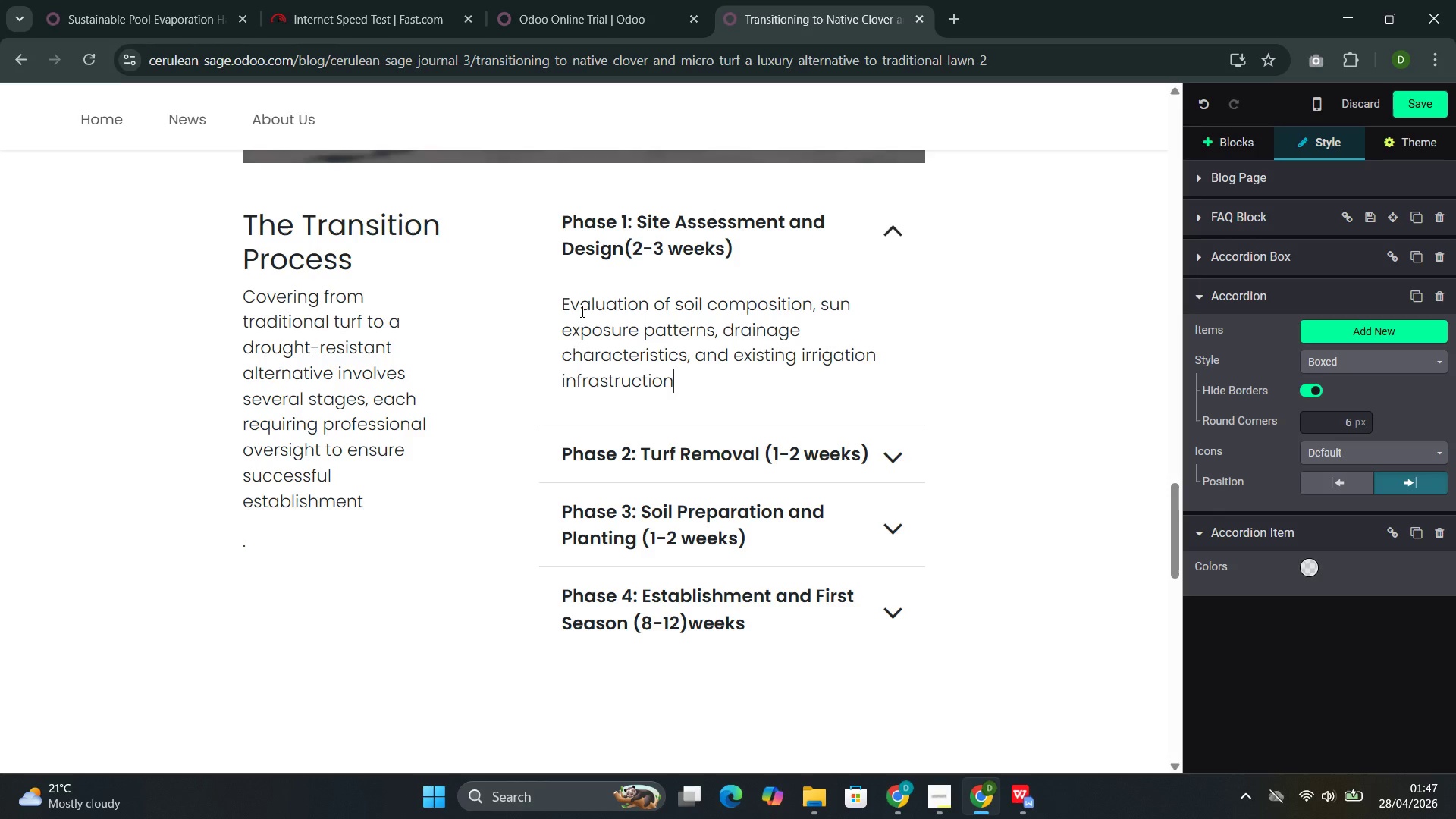 
key(Backspace)
key(Backspace)
key(Backspace)
type(ure. Thus)
key(Backspace)
key(Backspace)
type(is assessment determines which alternative lawn t)
 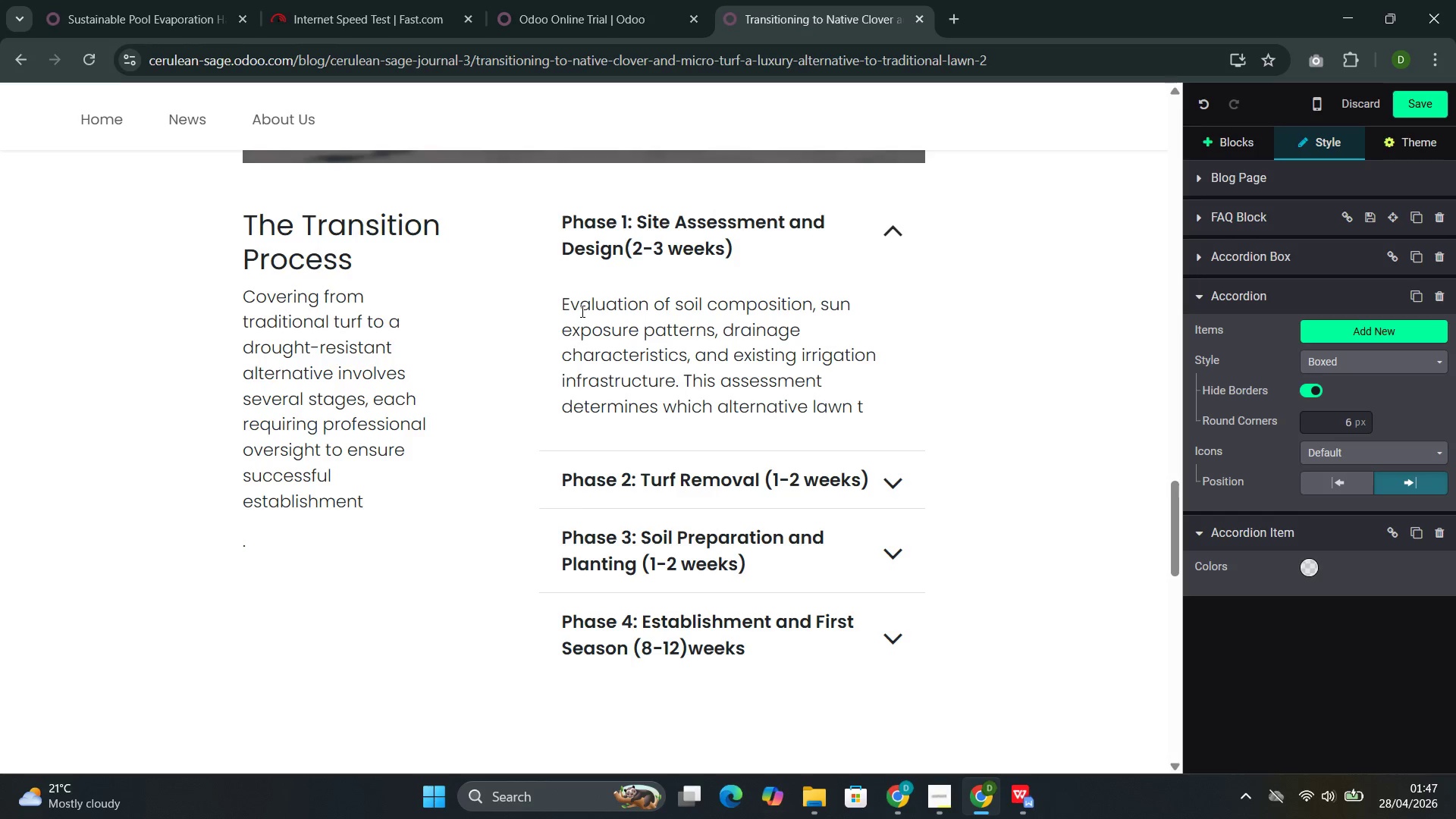 
type(tpe)
key(Backspace)
key(Backspace)
key(Backspace)
type(yo)
key(Backspace)
type(pe )
 